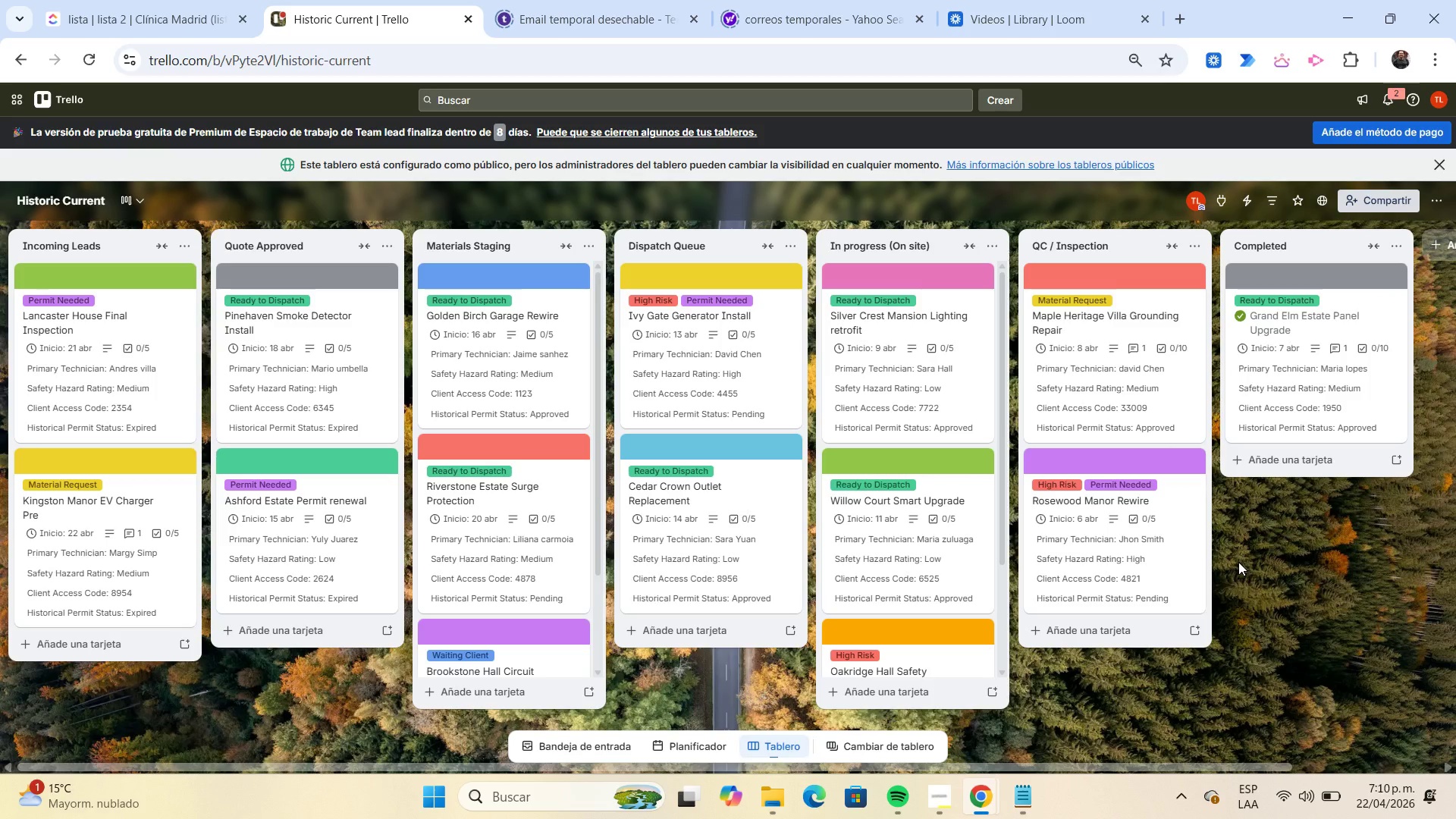 
left_click([1283, 375])
 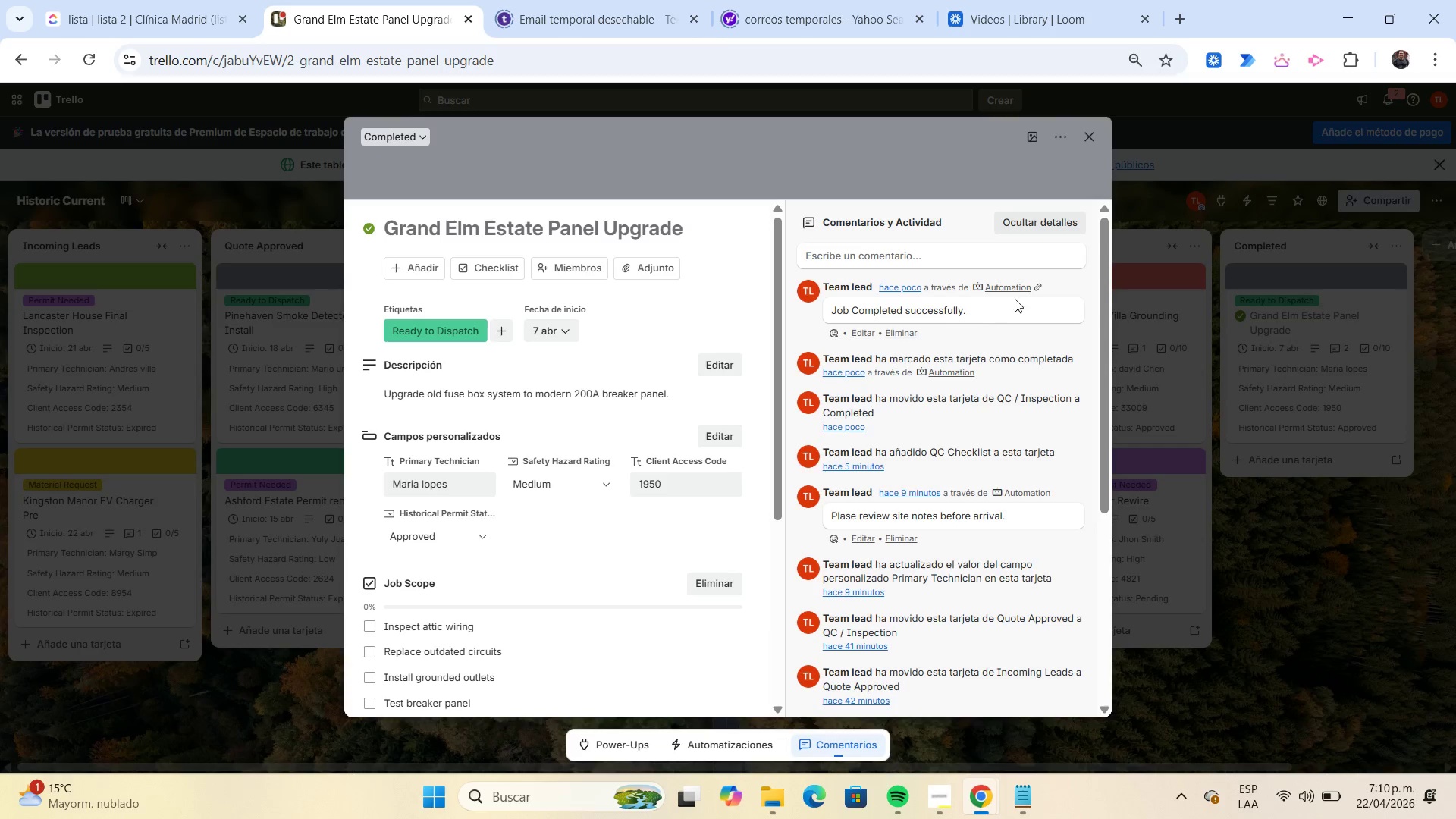 
left_click([1088, 143])
 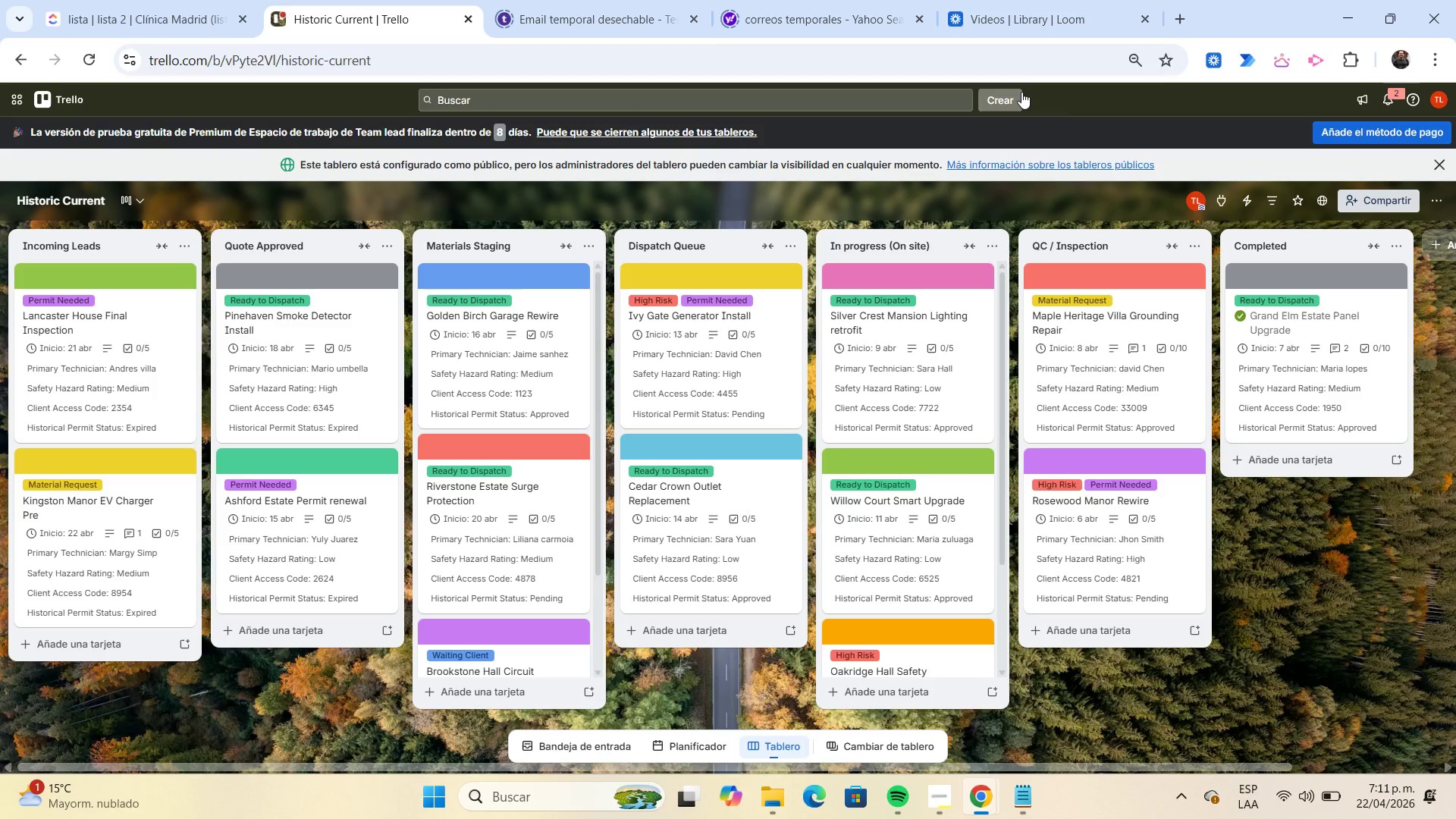 
wait(60.56)
 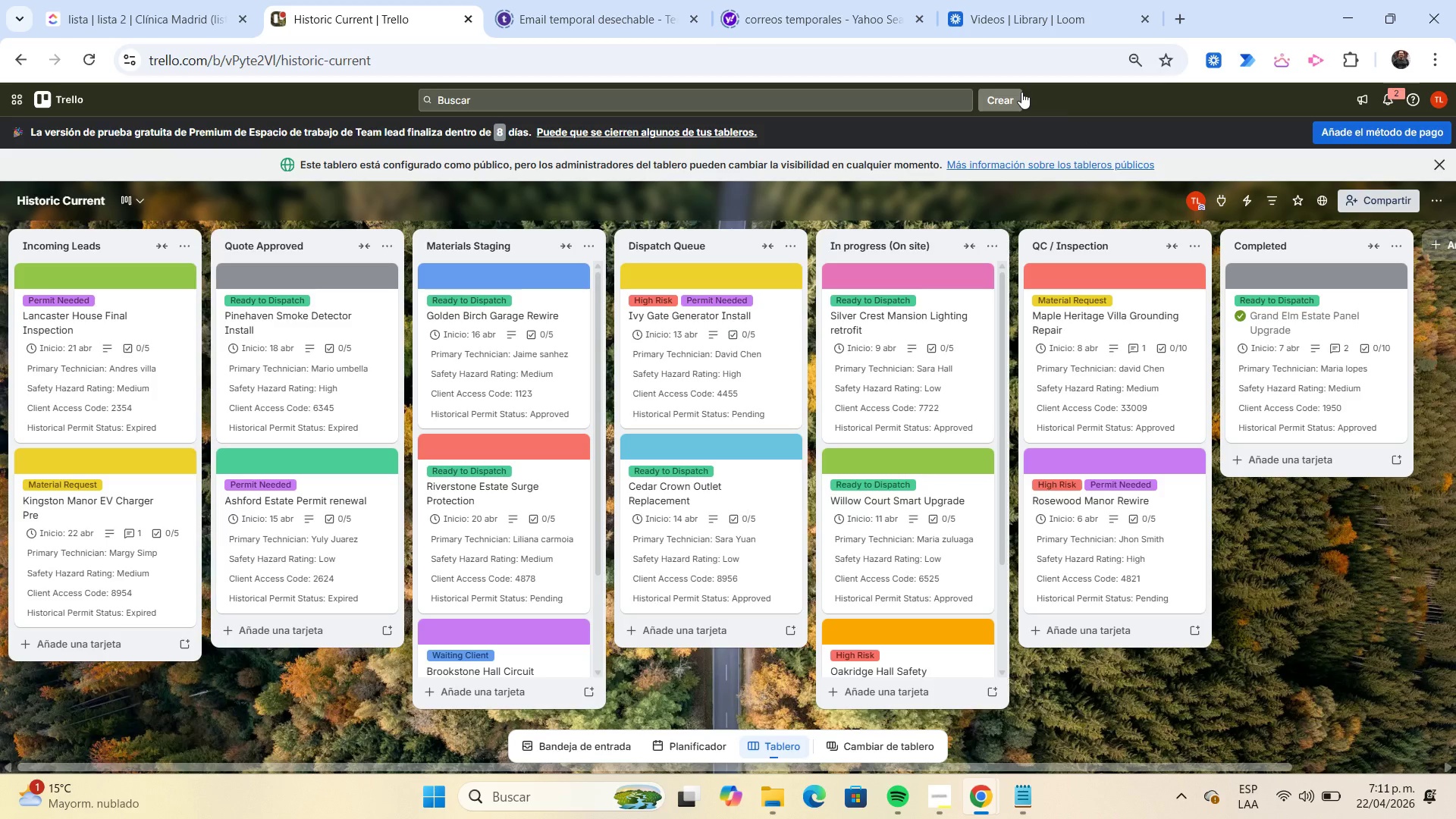 
left_click([1392, 200])
 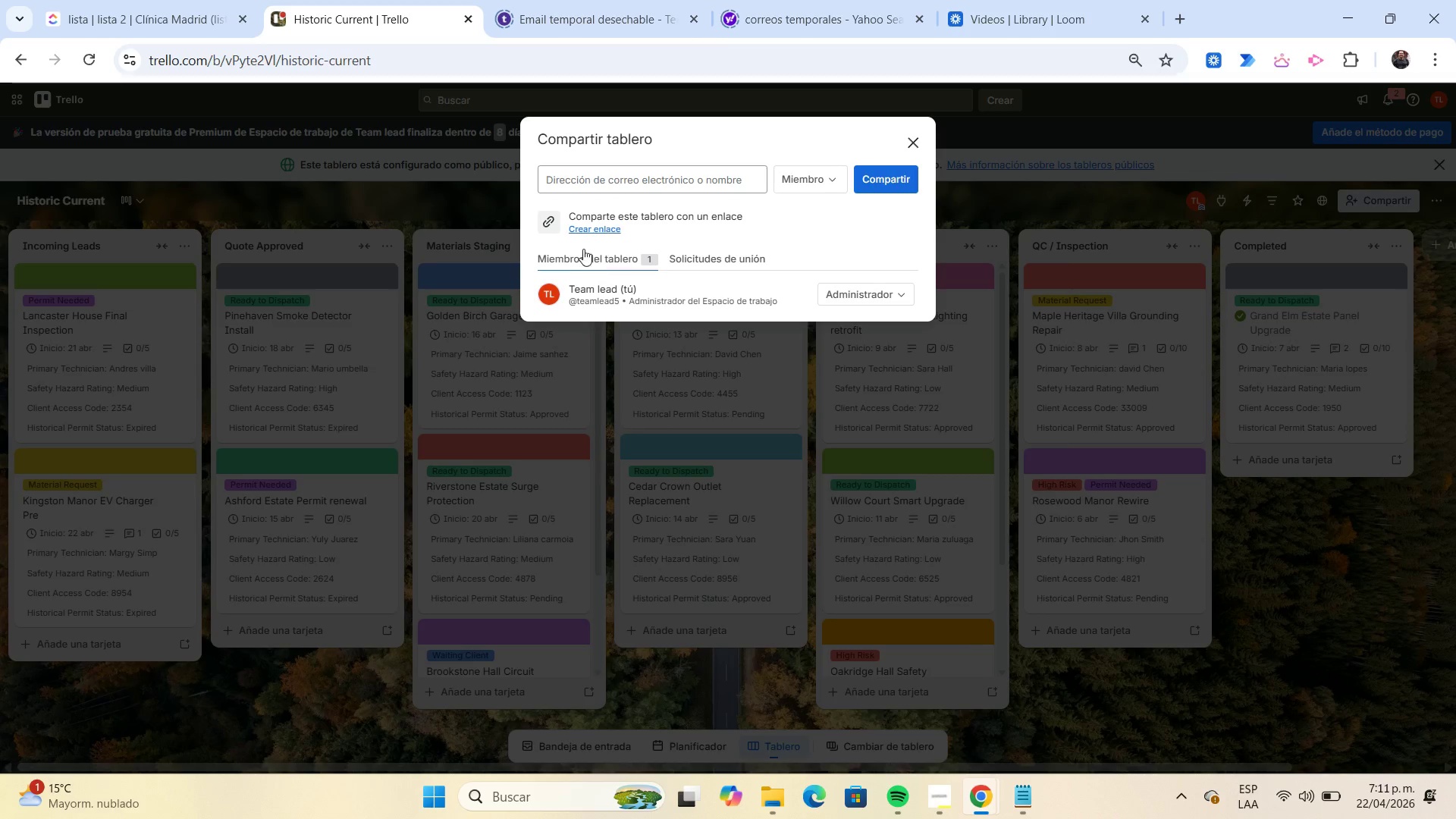 
left_click([581, 227])
 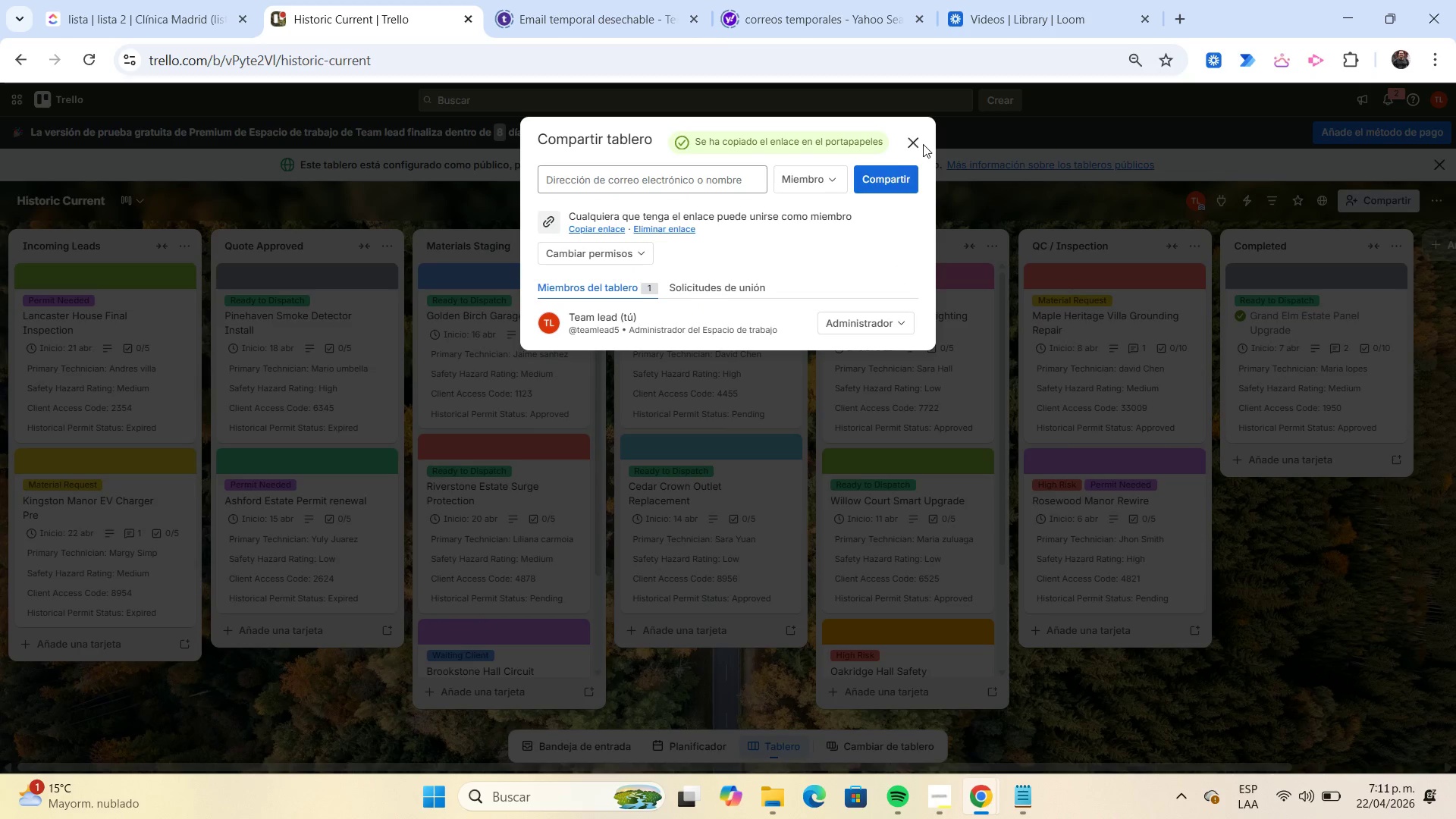 
left_click([918, 143])
 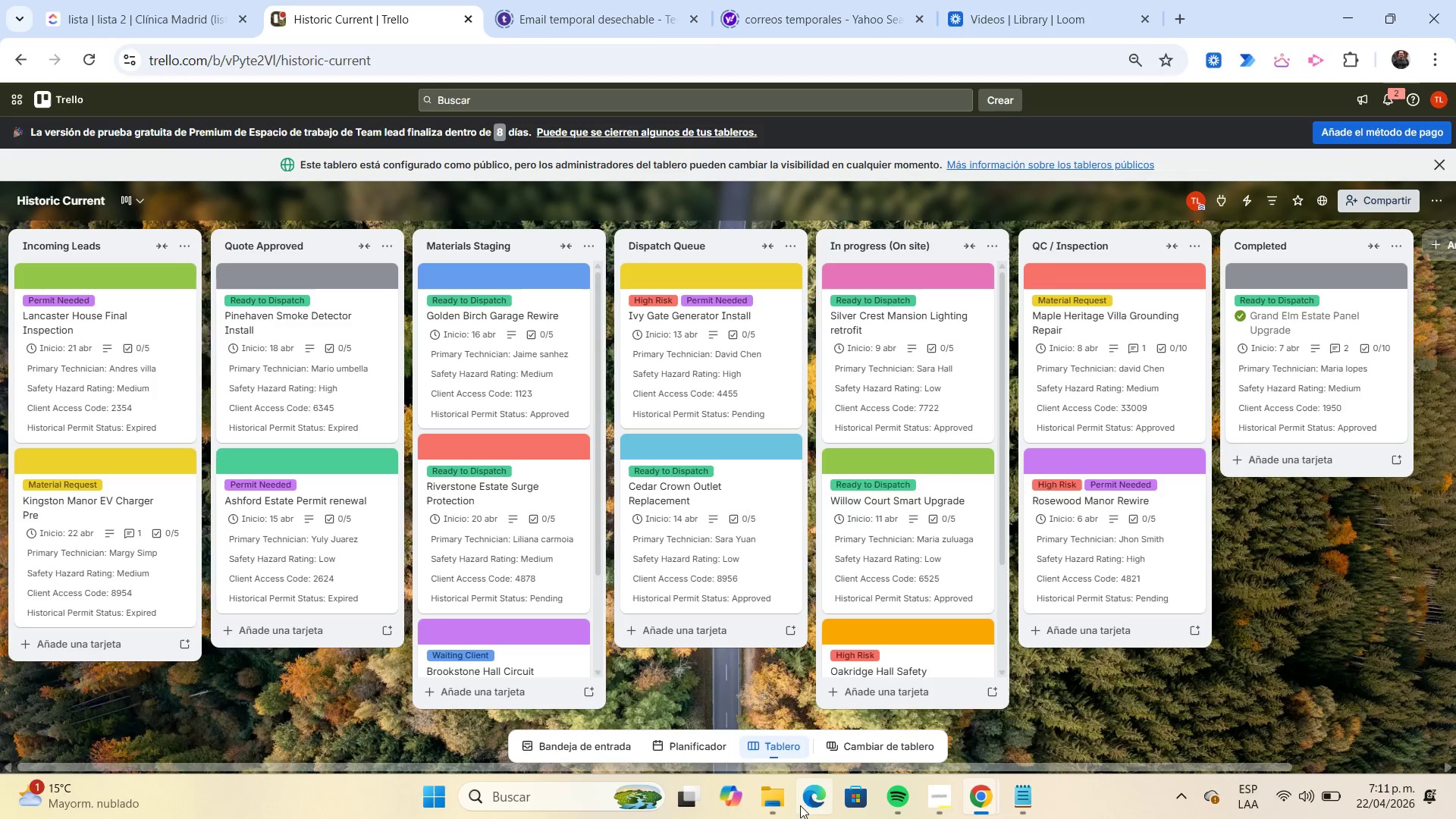 
left_click([786, 796])
 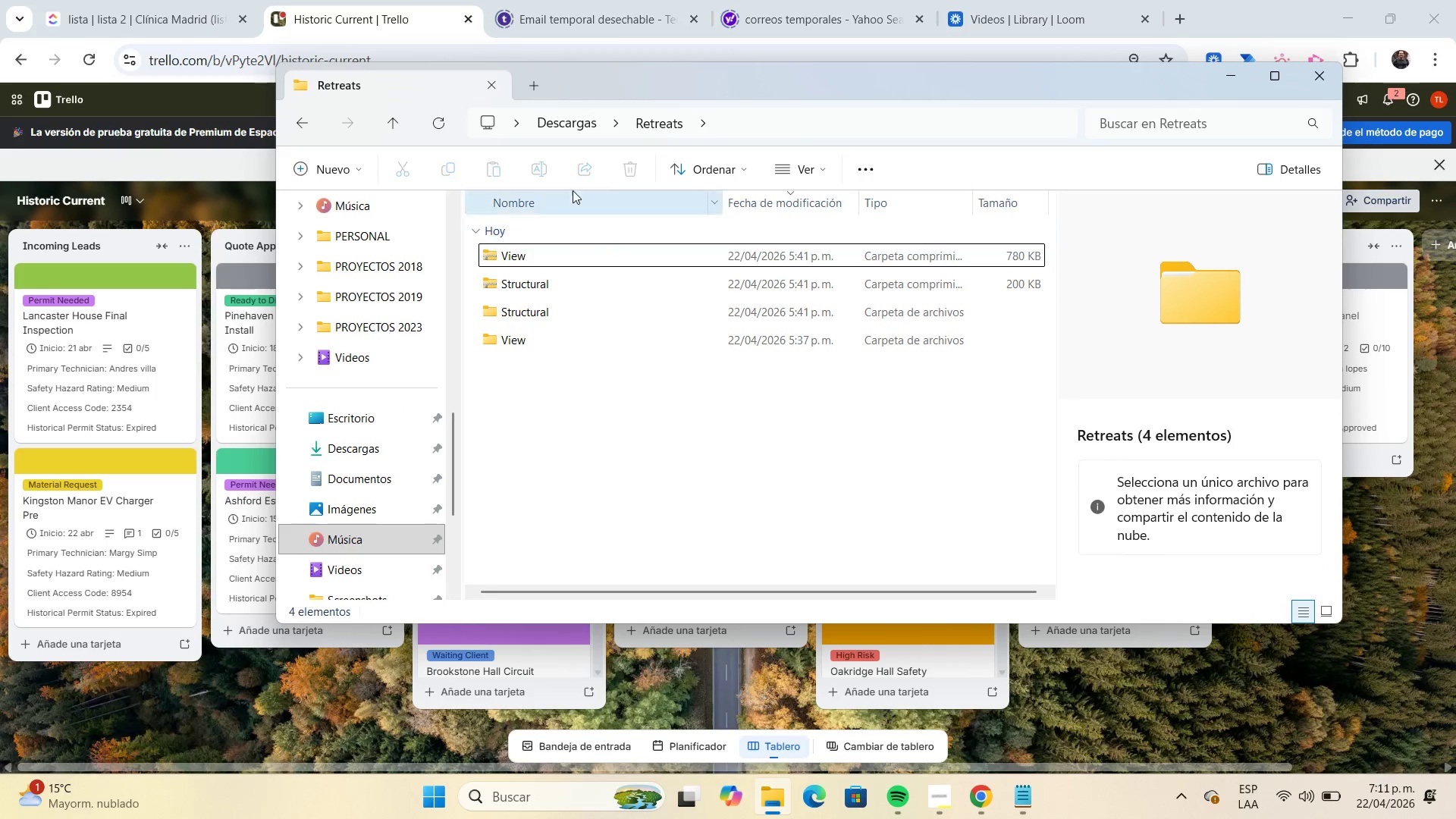 
left_click([572, 127])
 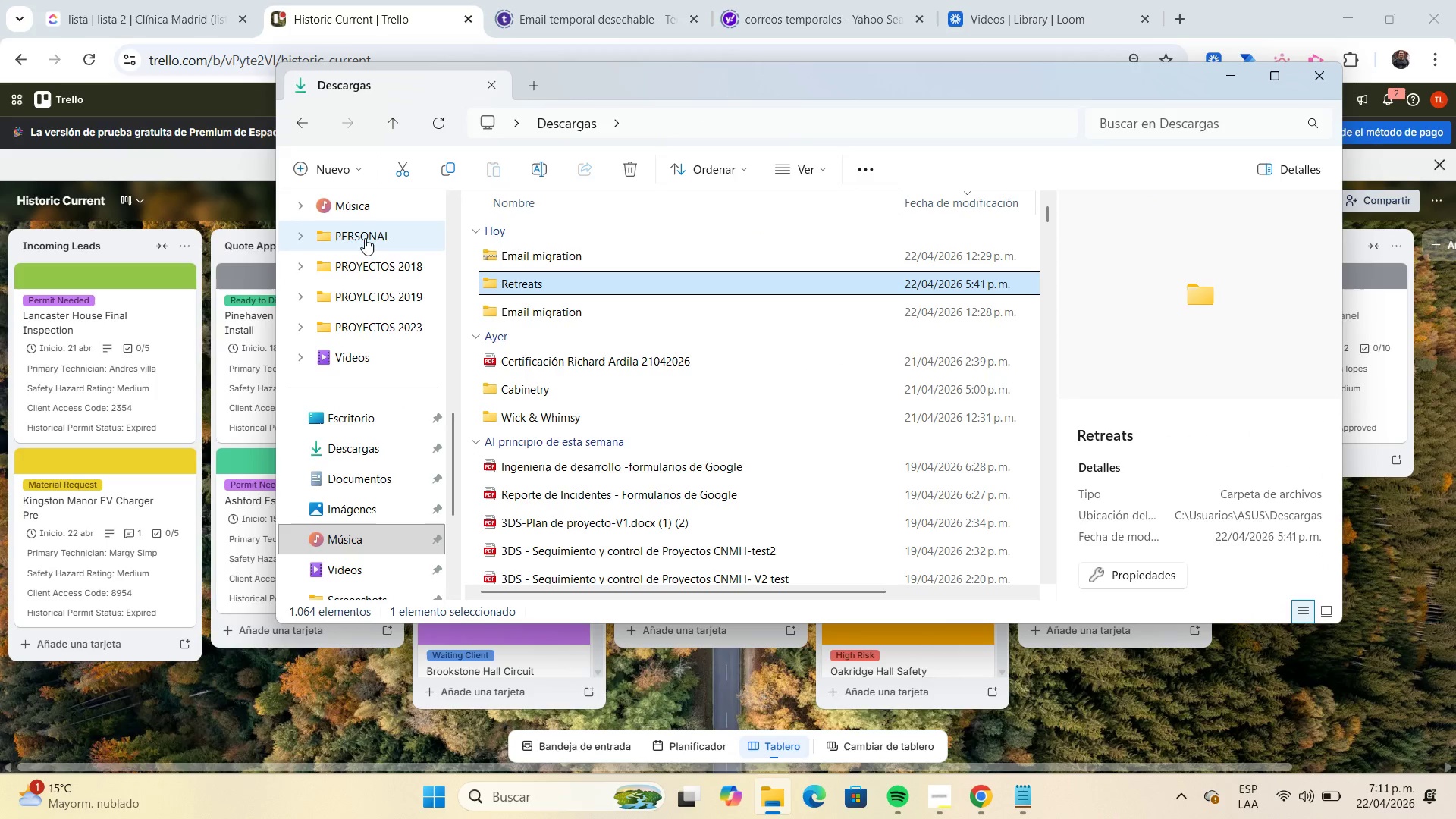 
left_click([337, 177])
 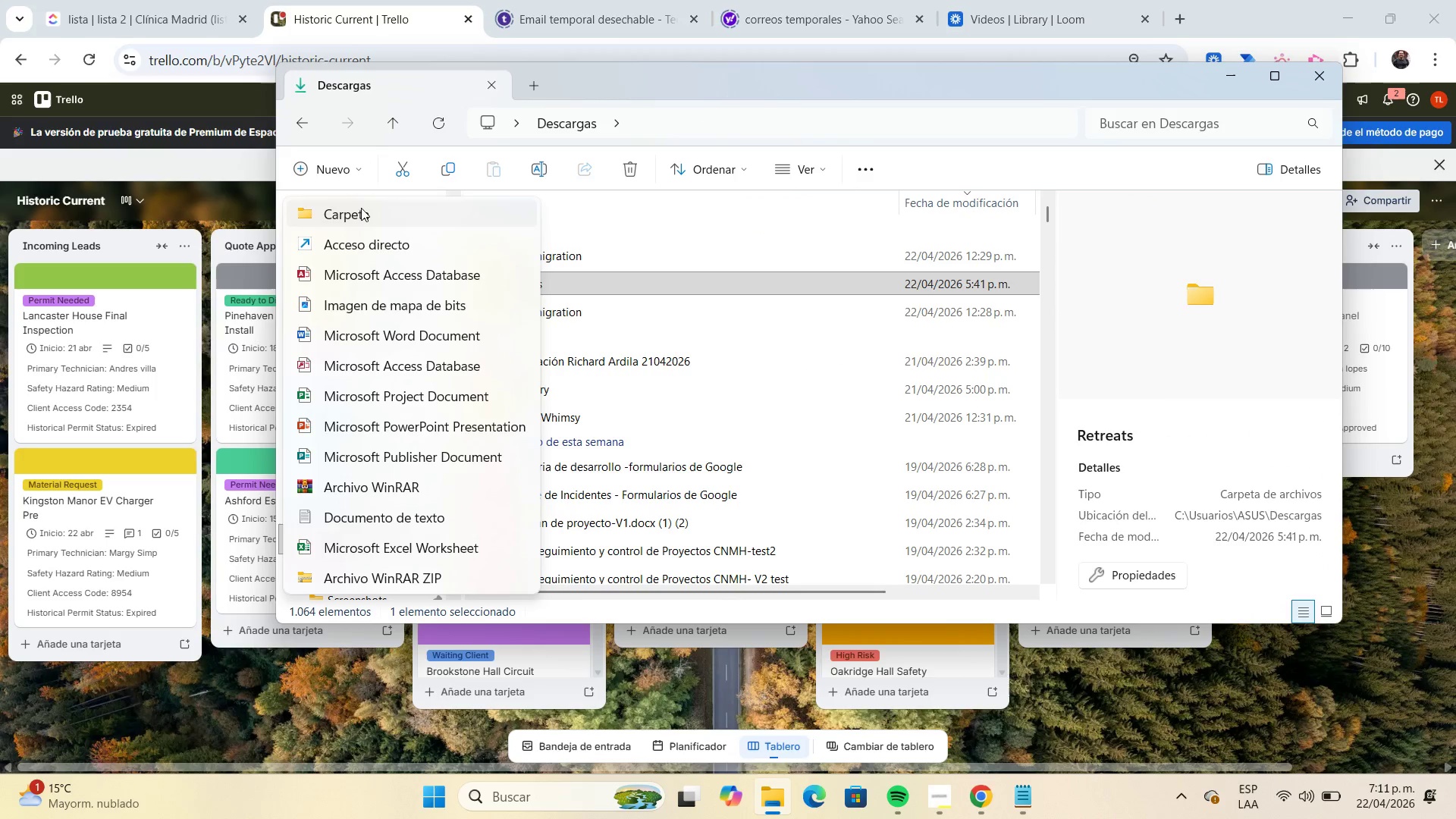 
left_click([361, 208])
 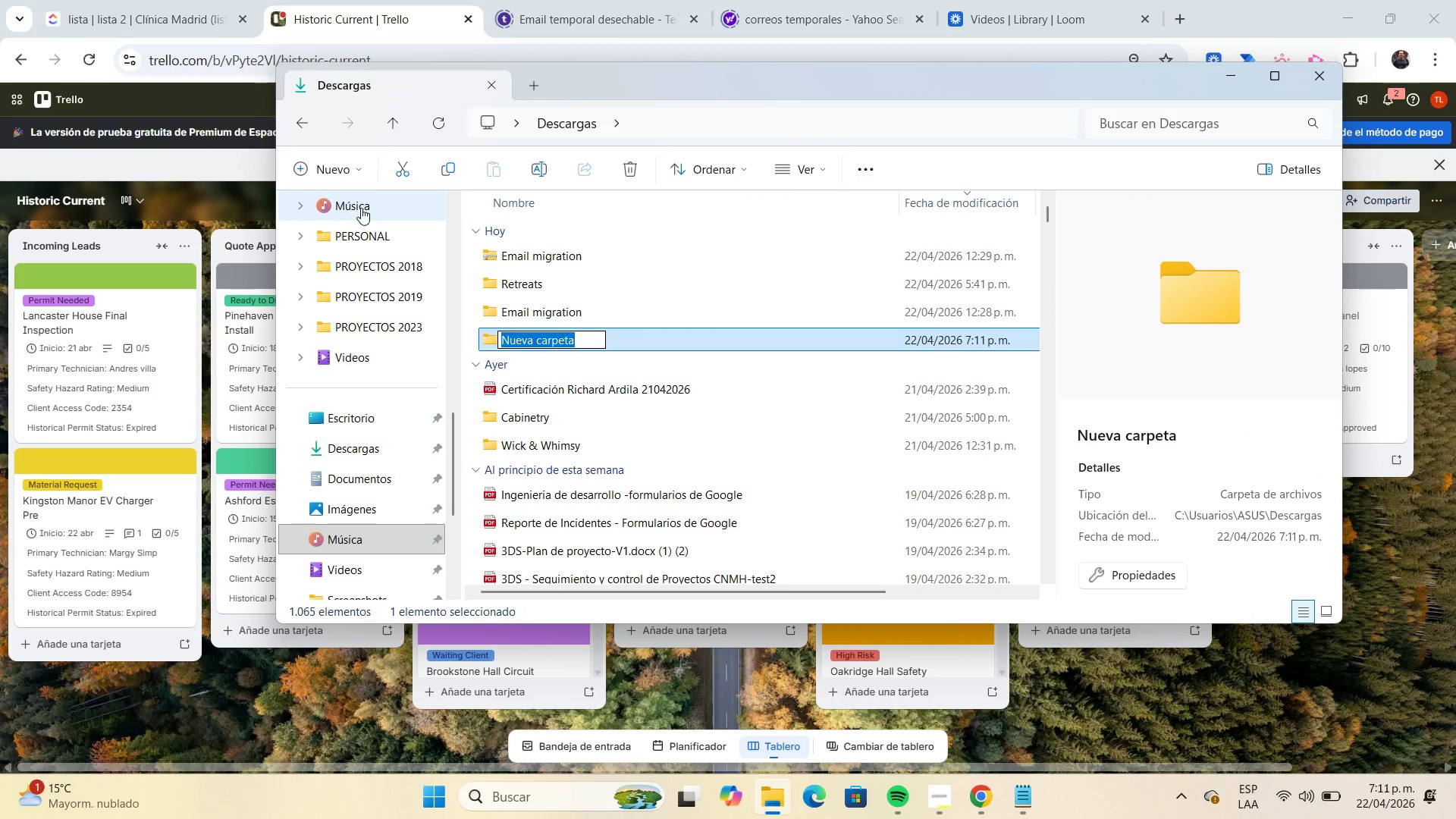 
type(Historic Current)
 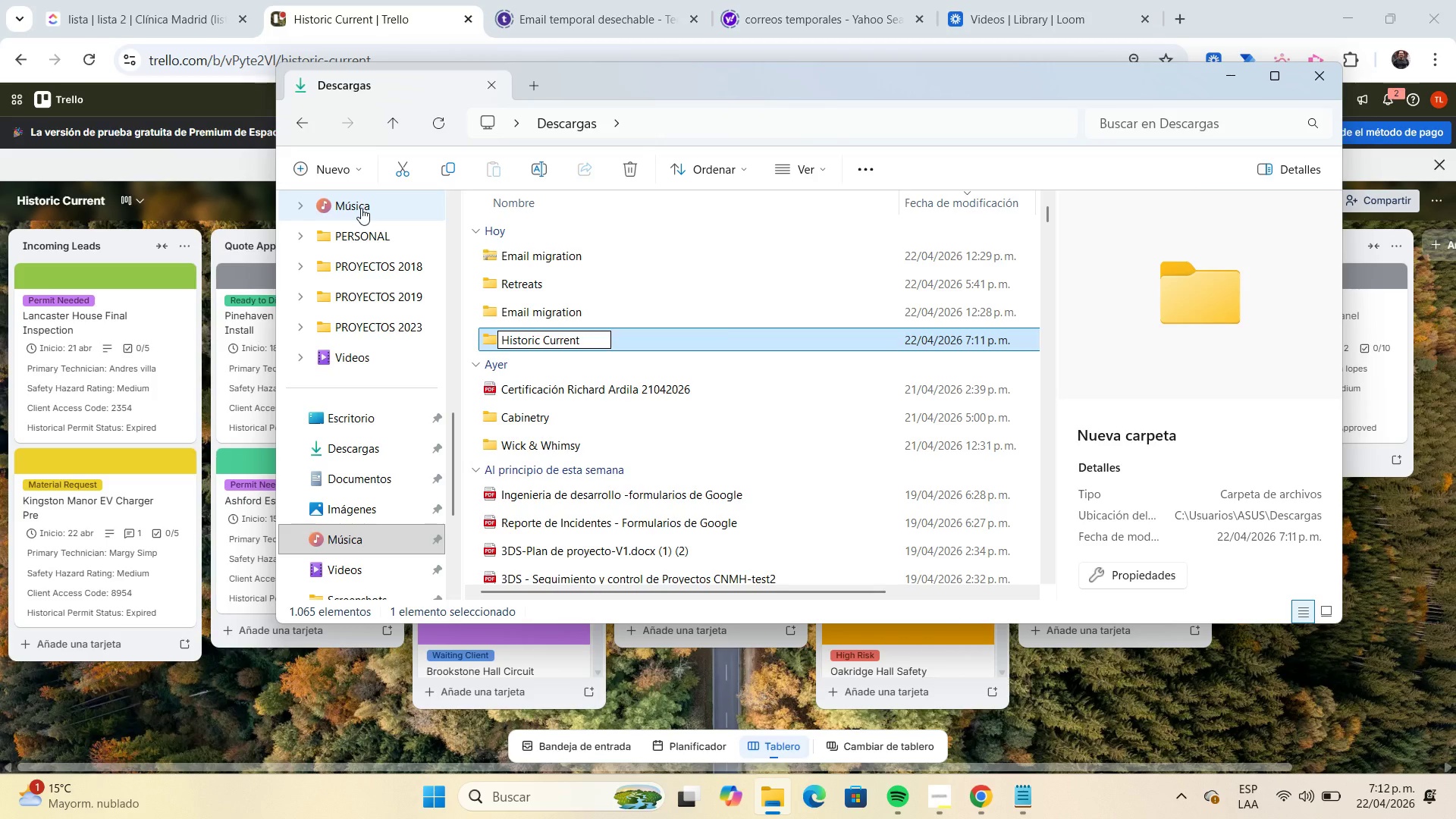 
key(Enter)
 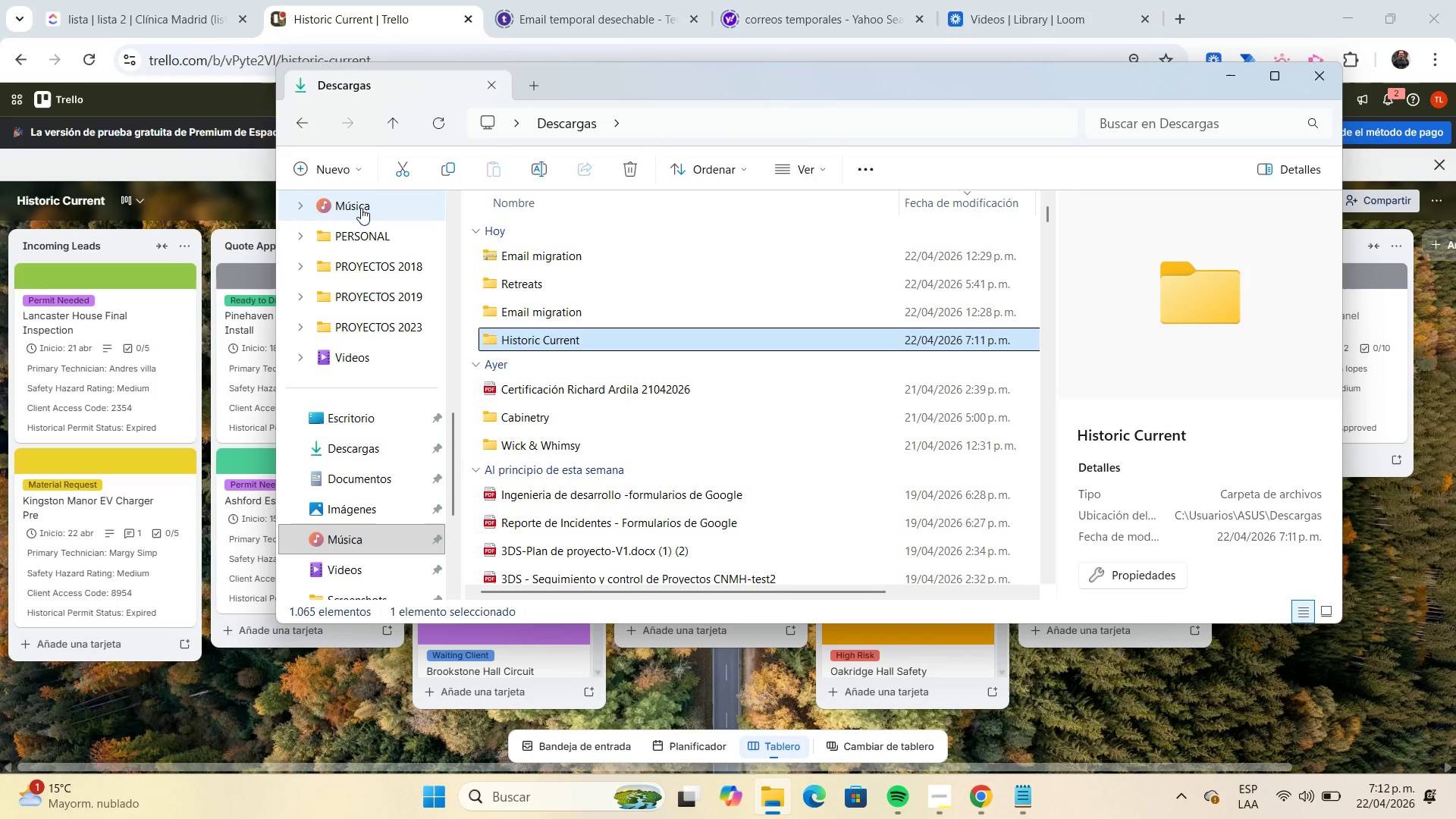 
key(Enter)
 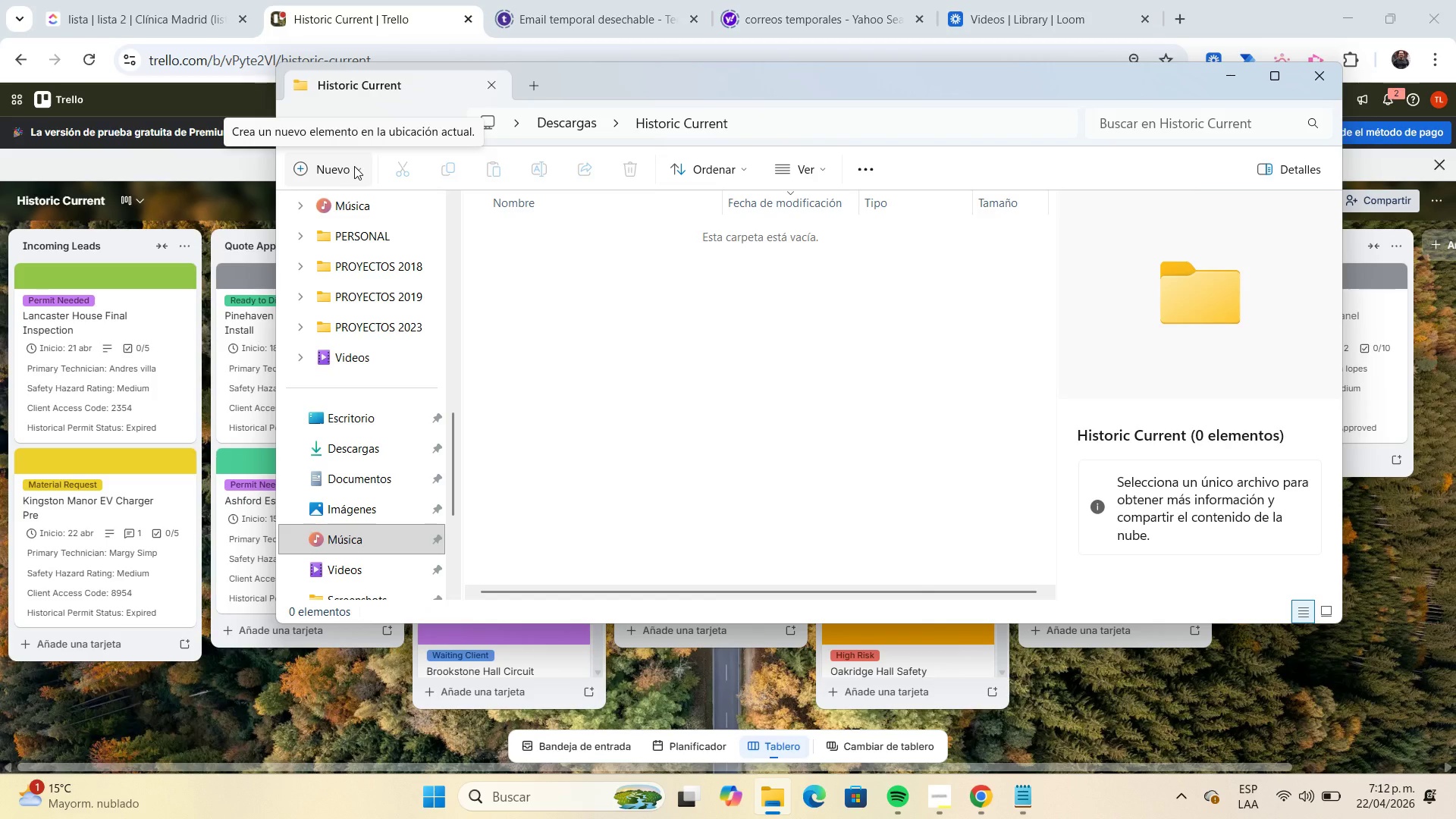 
wait(7.78)
 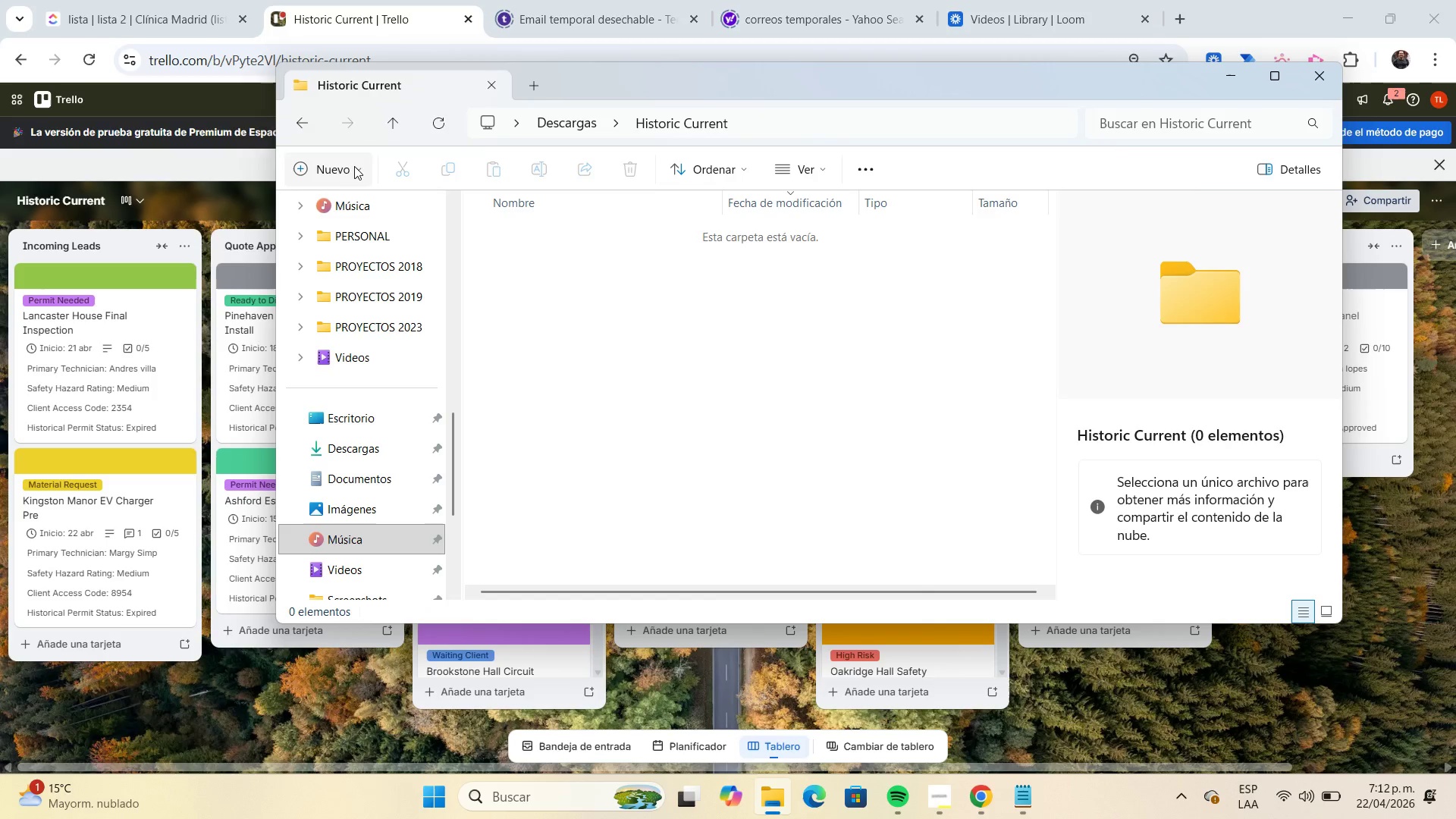 
left_click([354, 166])
 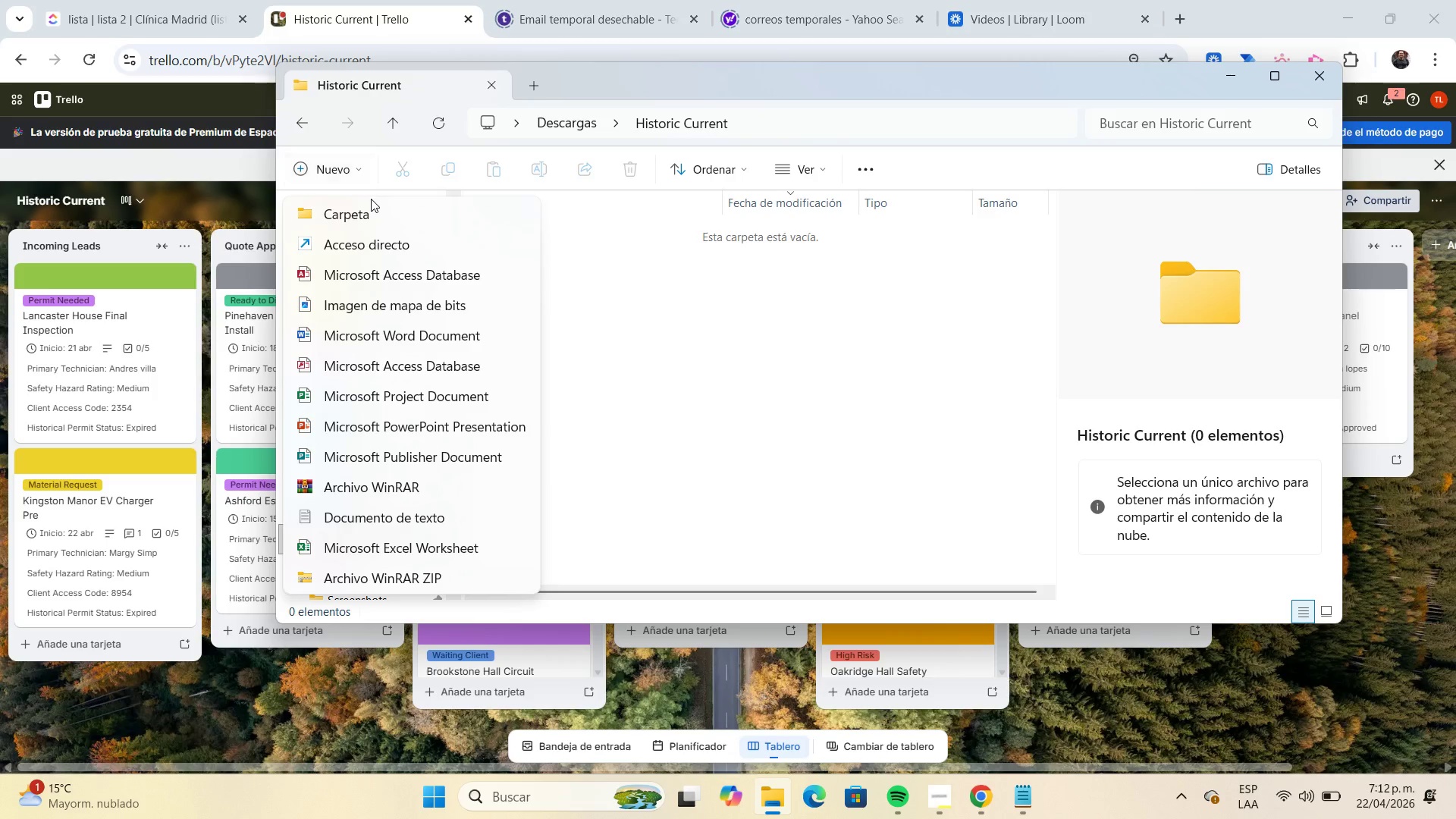 
left_click([374, 204])
 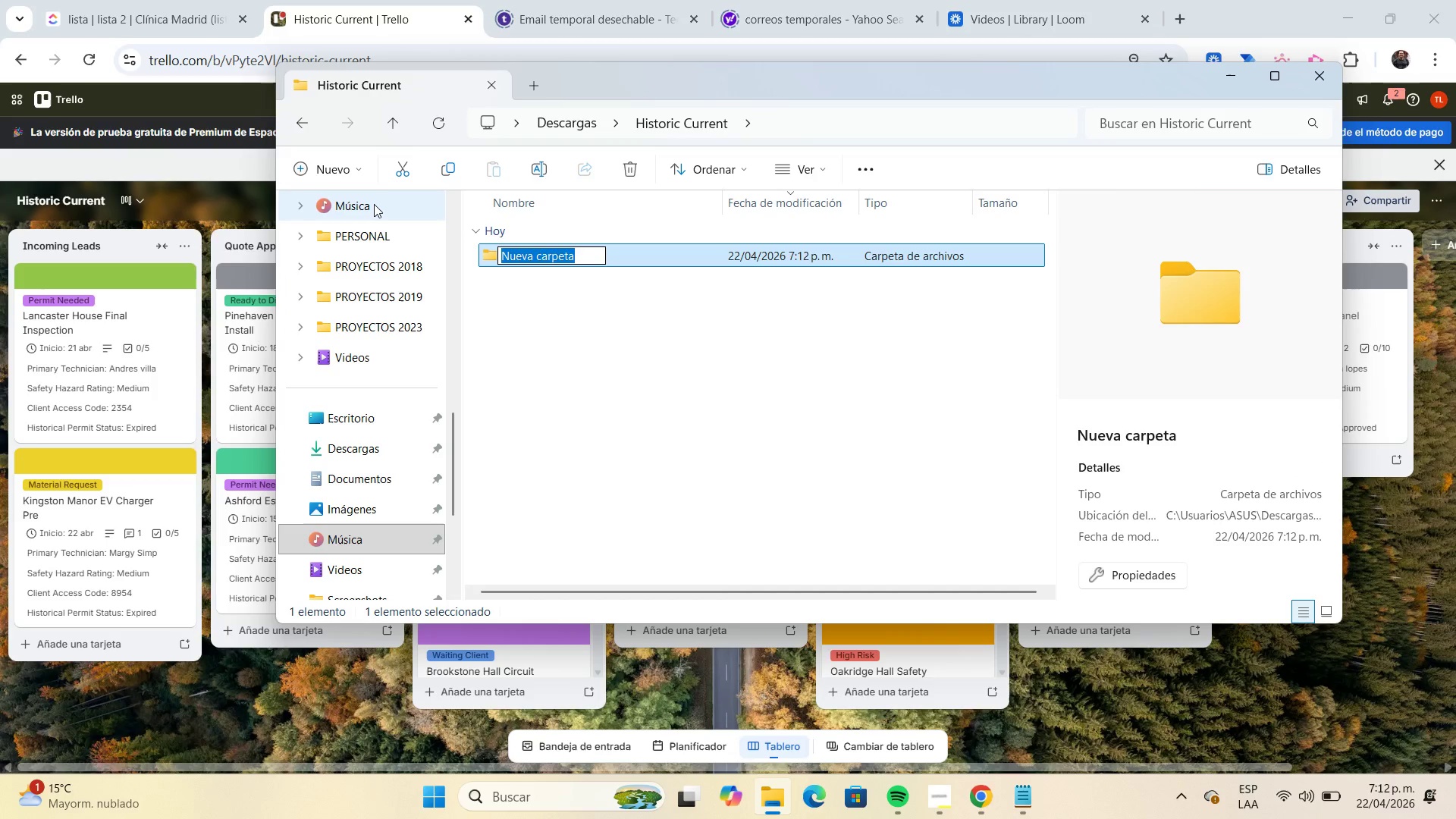 
type(Automatitaion)
 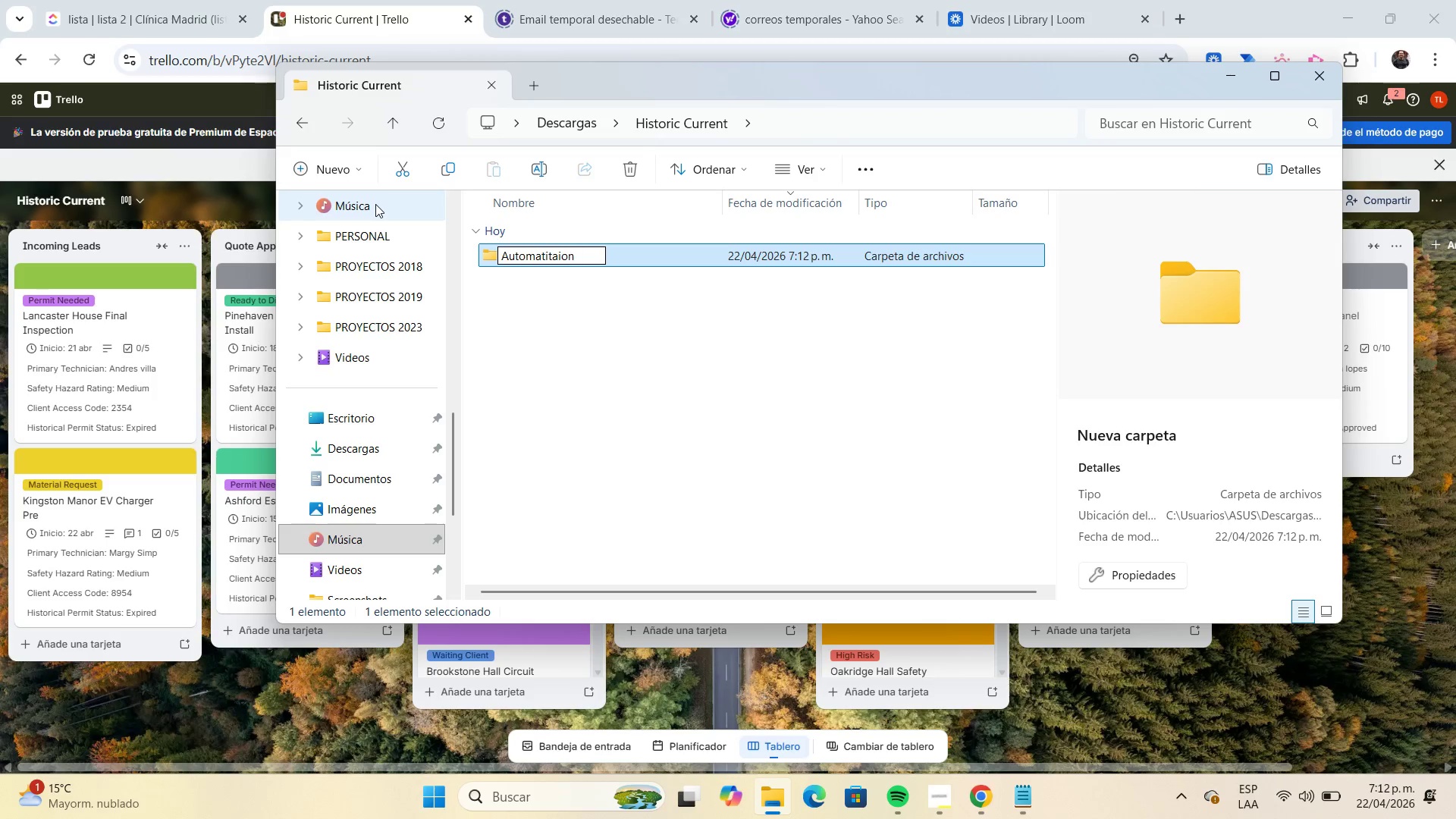 
key(Enter)
 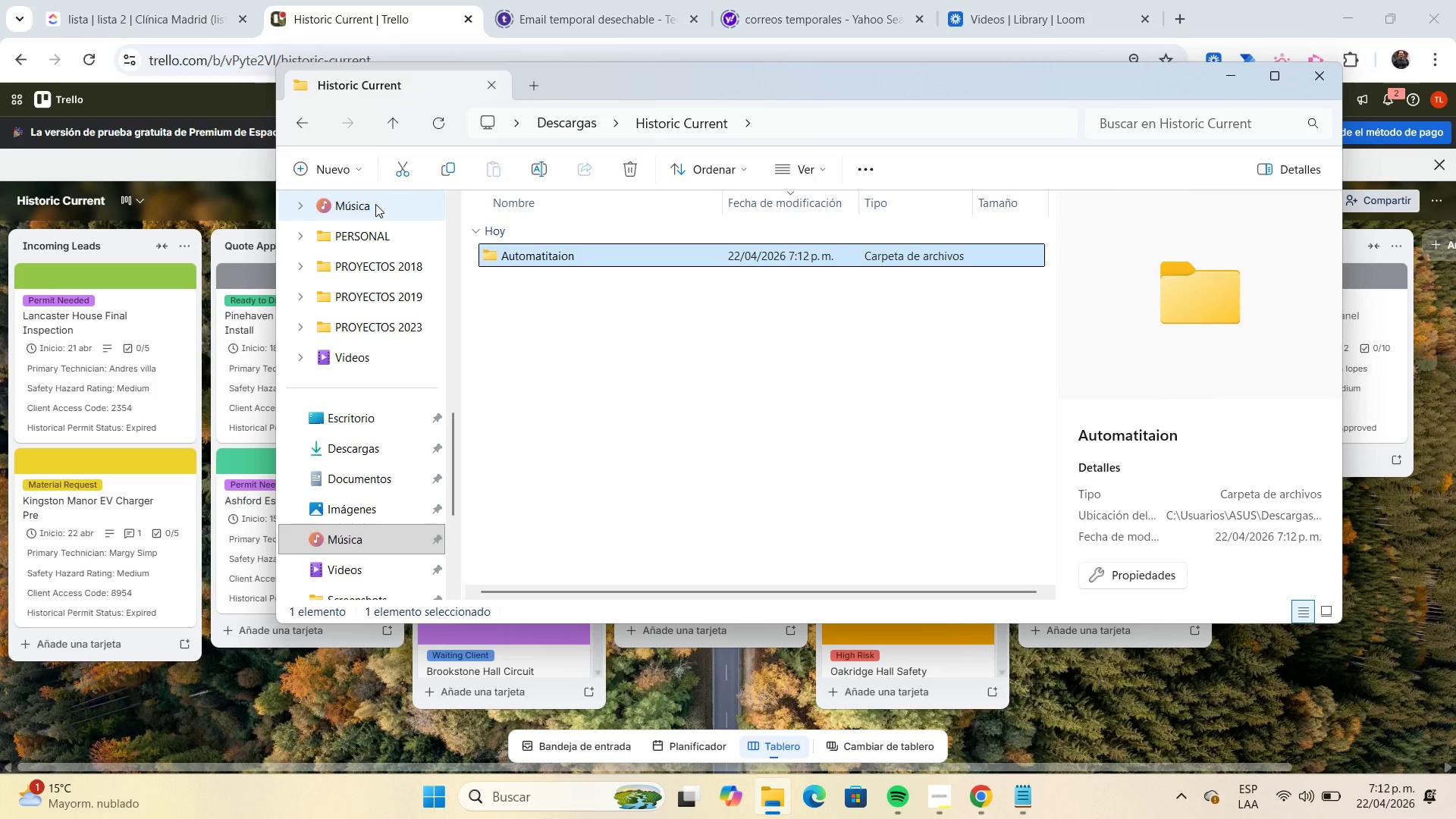 
wait(12.91)
 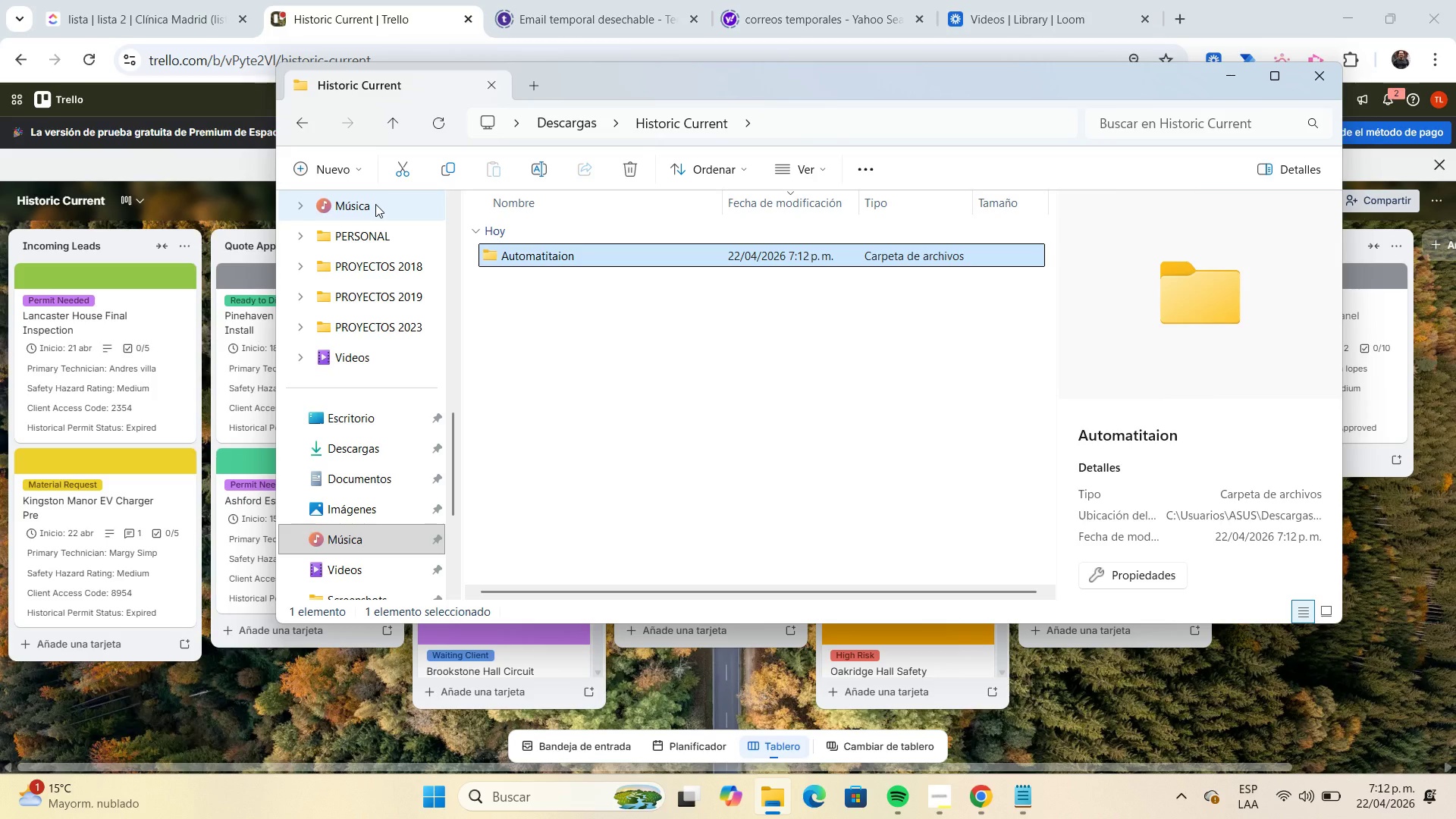 
left_click([366, 174])
 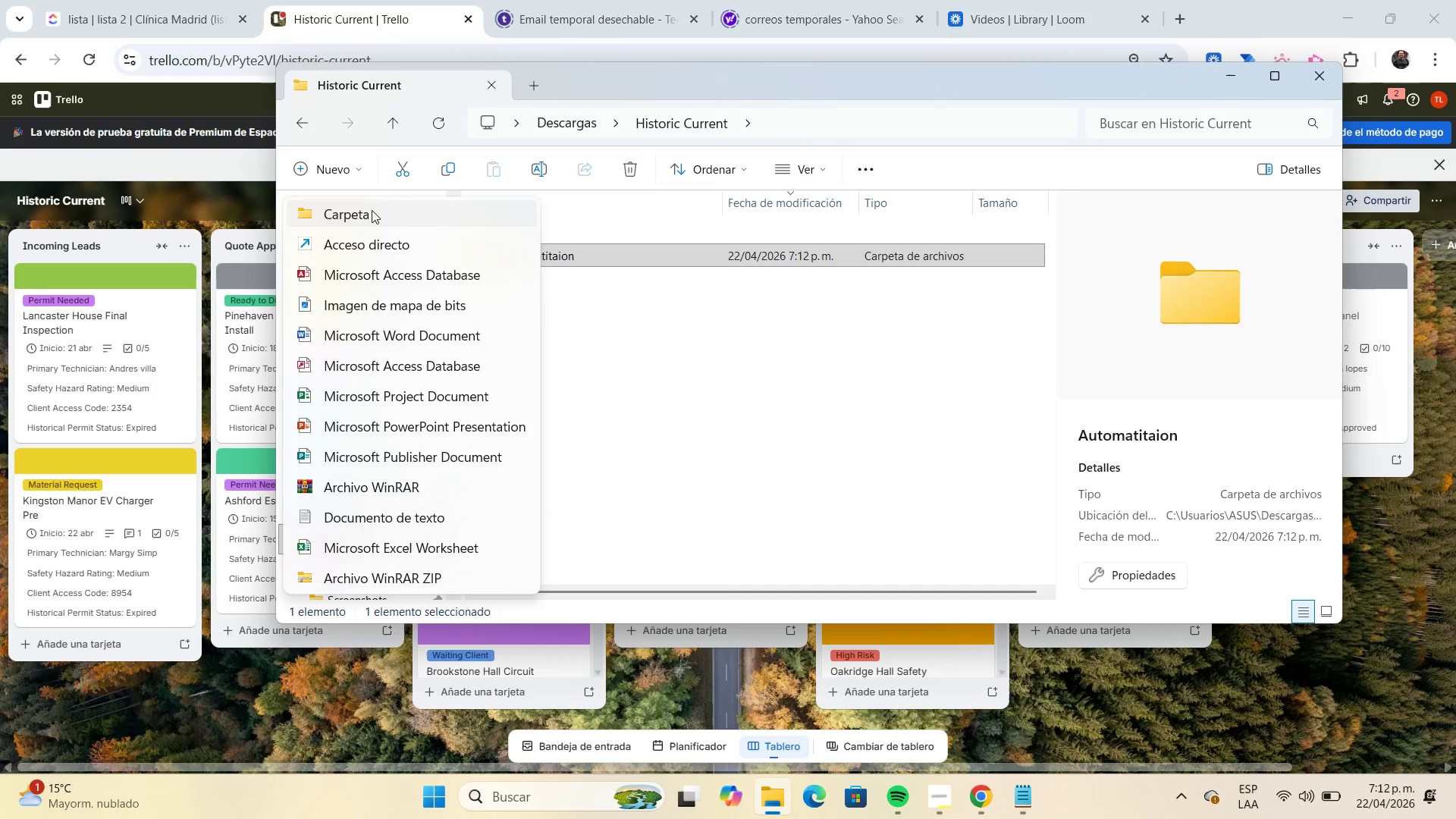 
left_click([372, 211])
 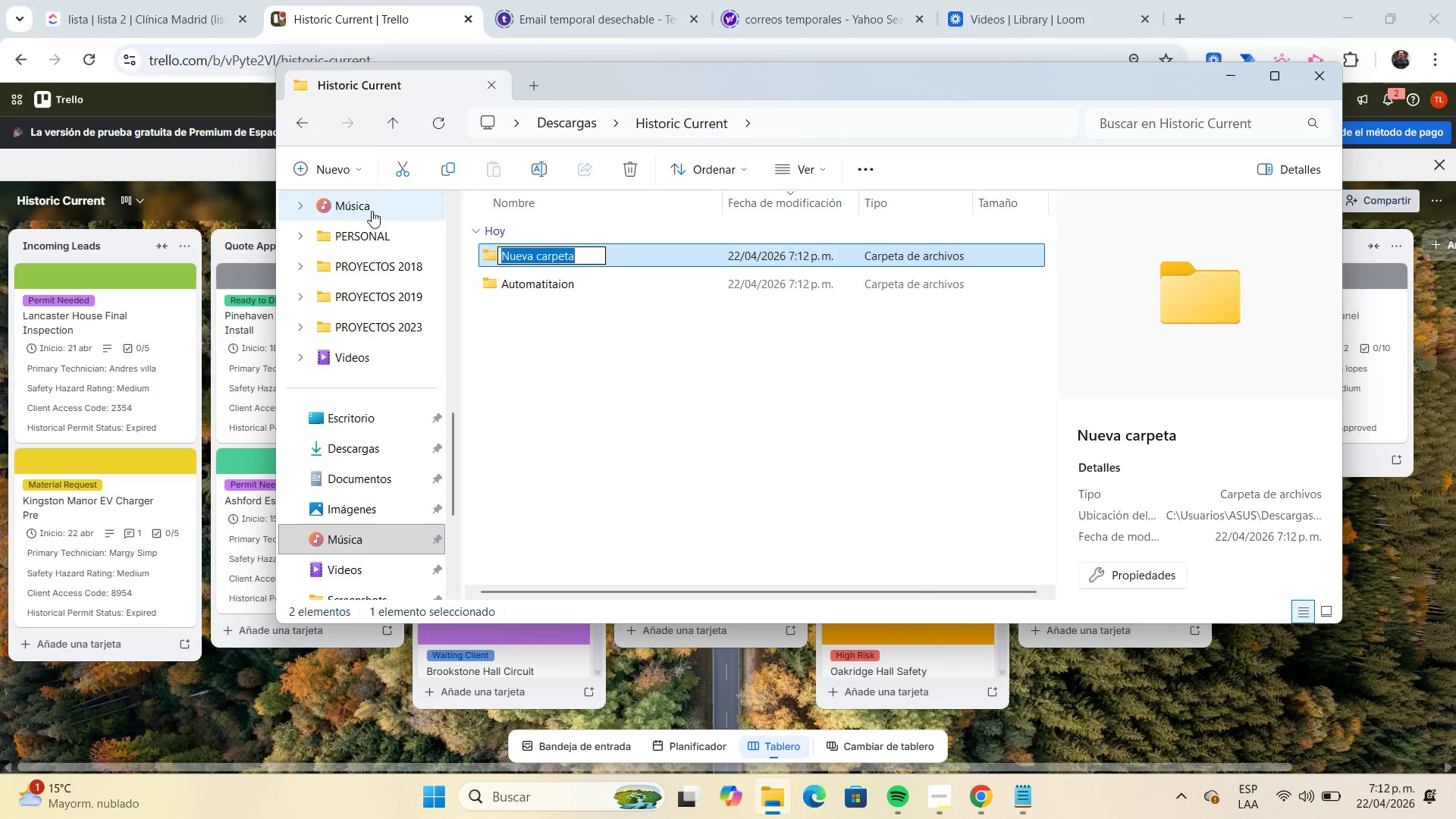 
type(Functionality)
 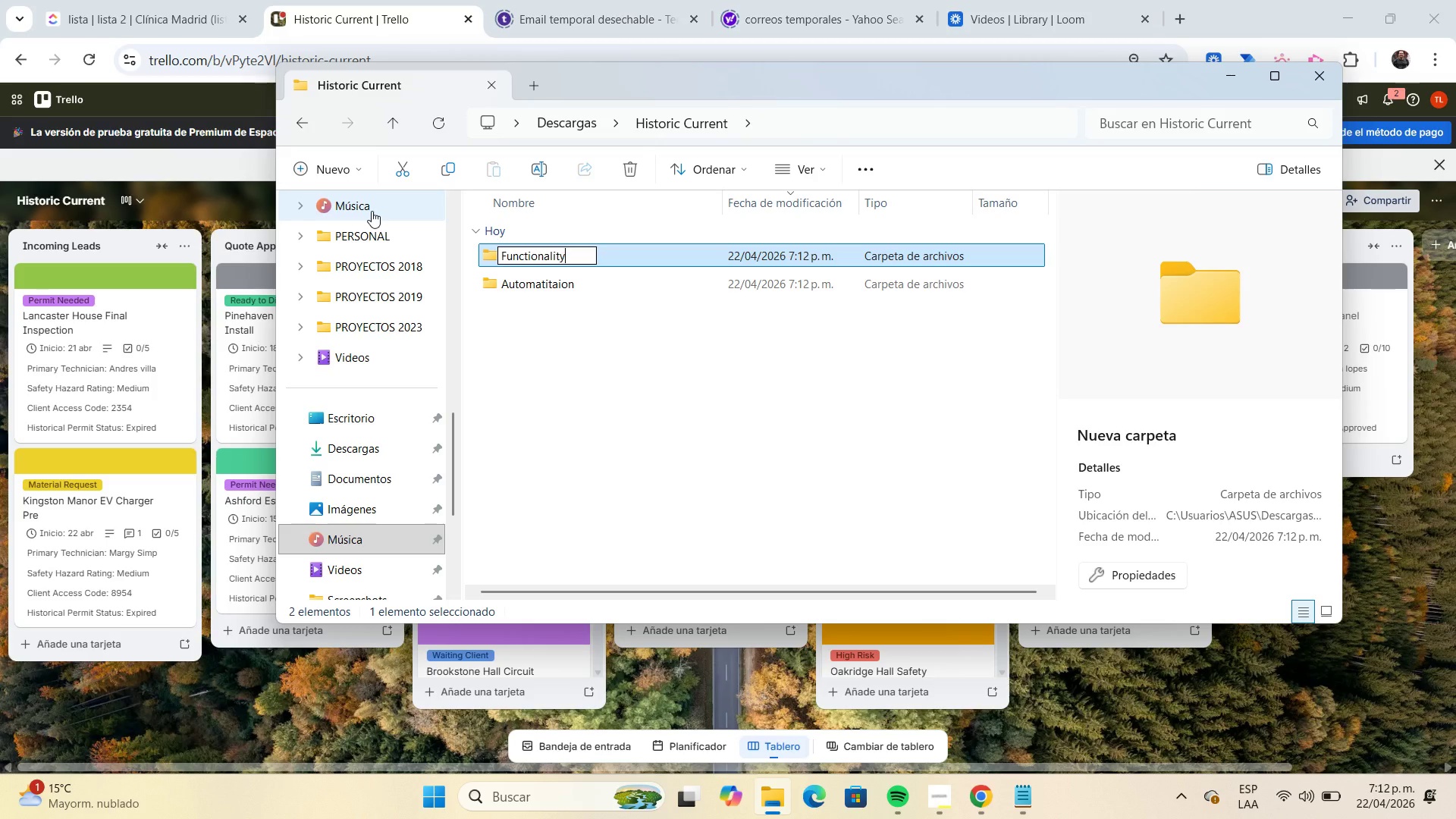 
key(Enter)
 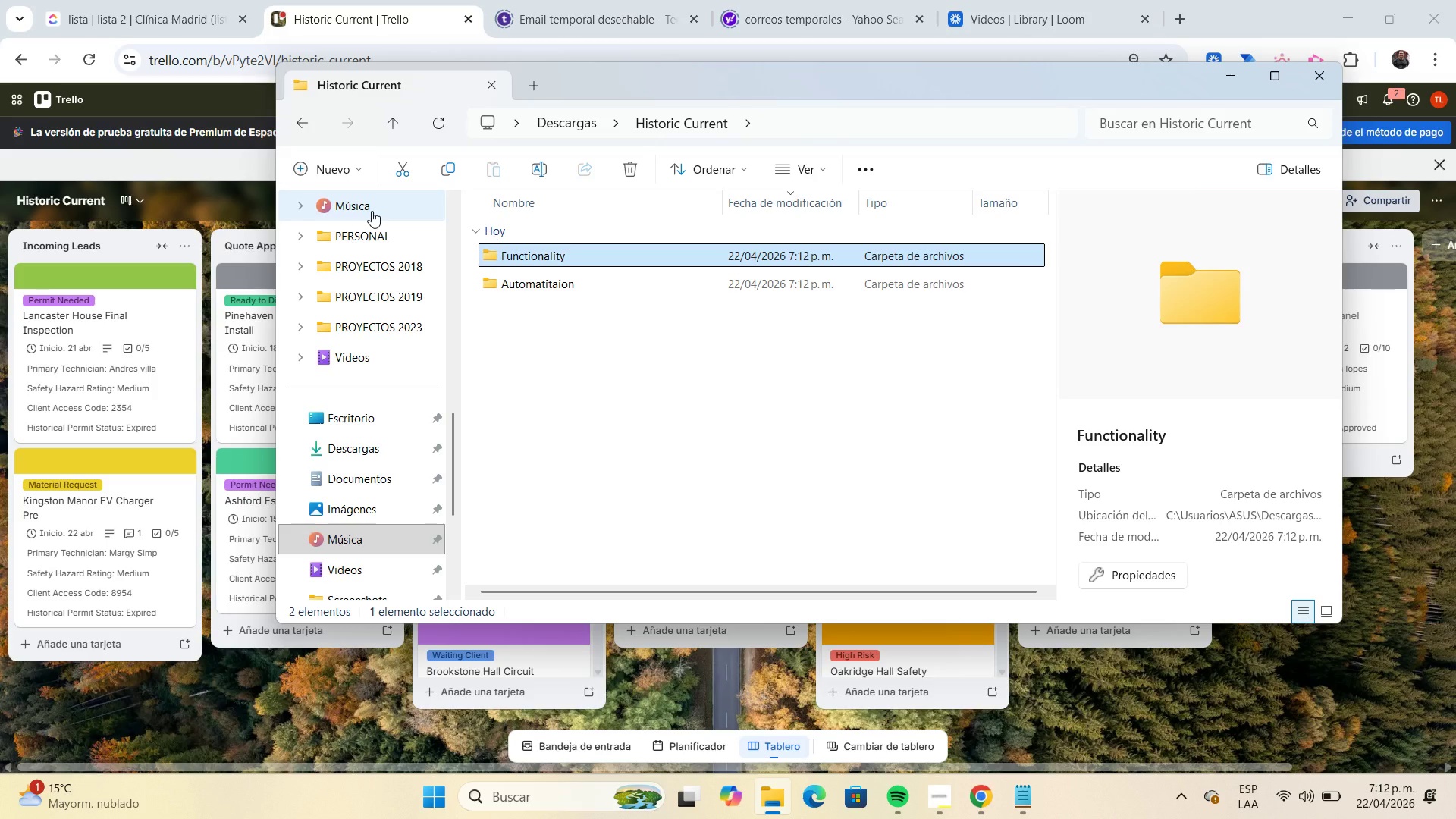 
wait(12.08)
 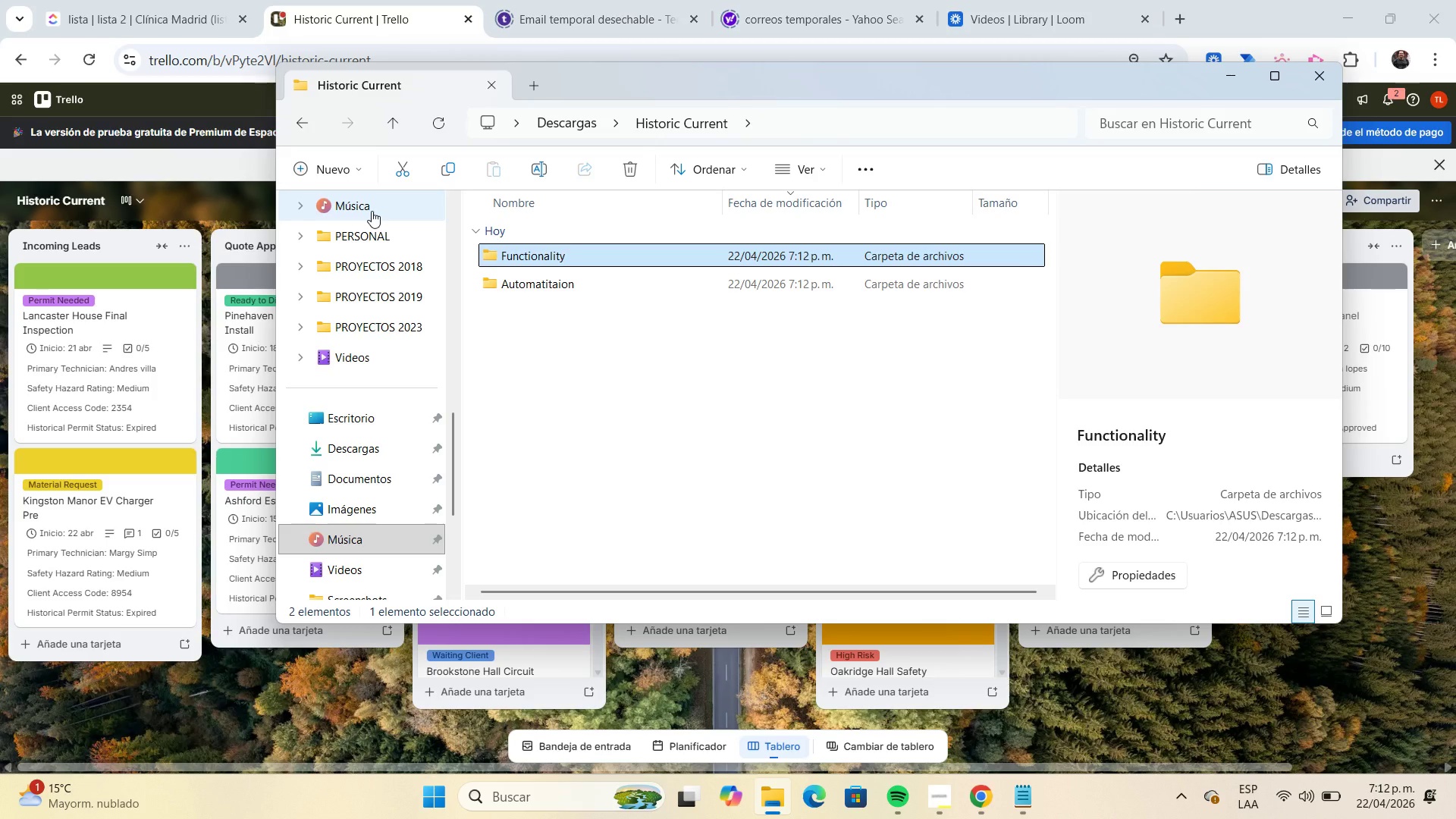 
left_click([358, 171])
 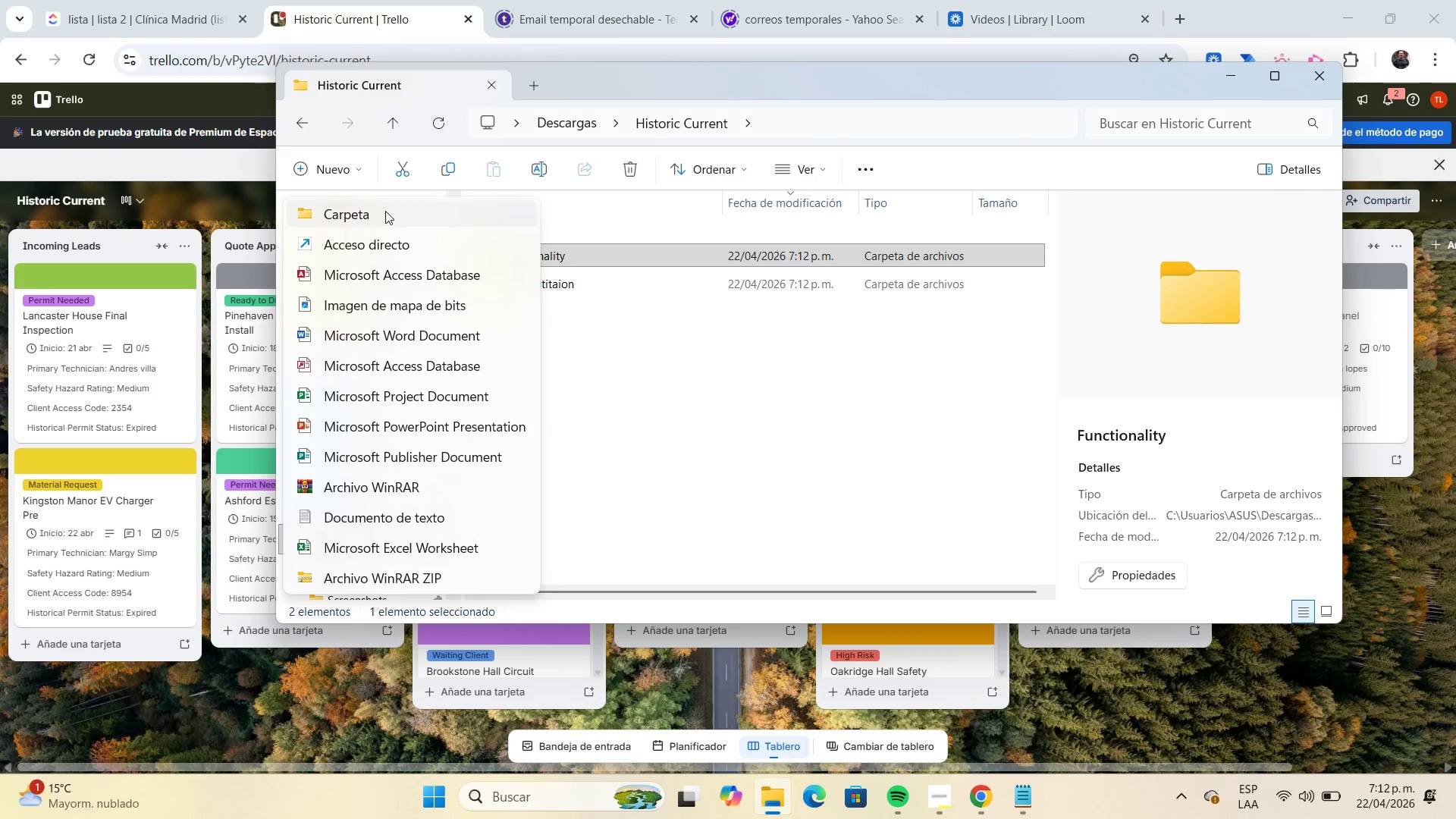 
left_click([385, 211])
 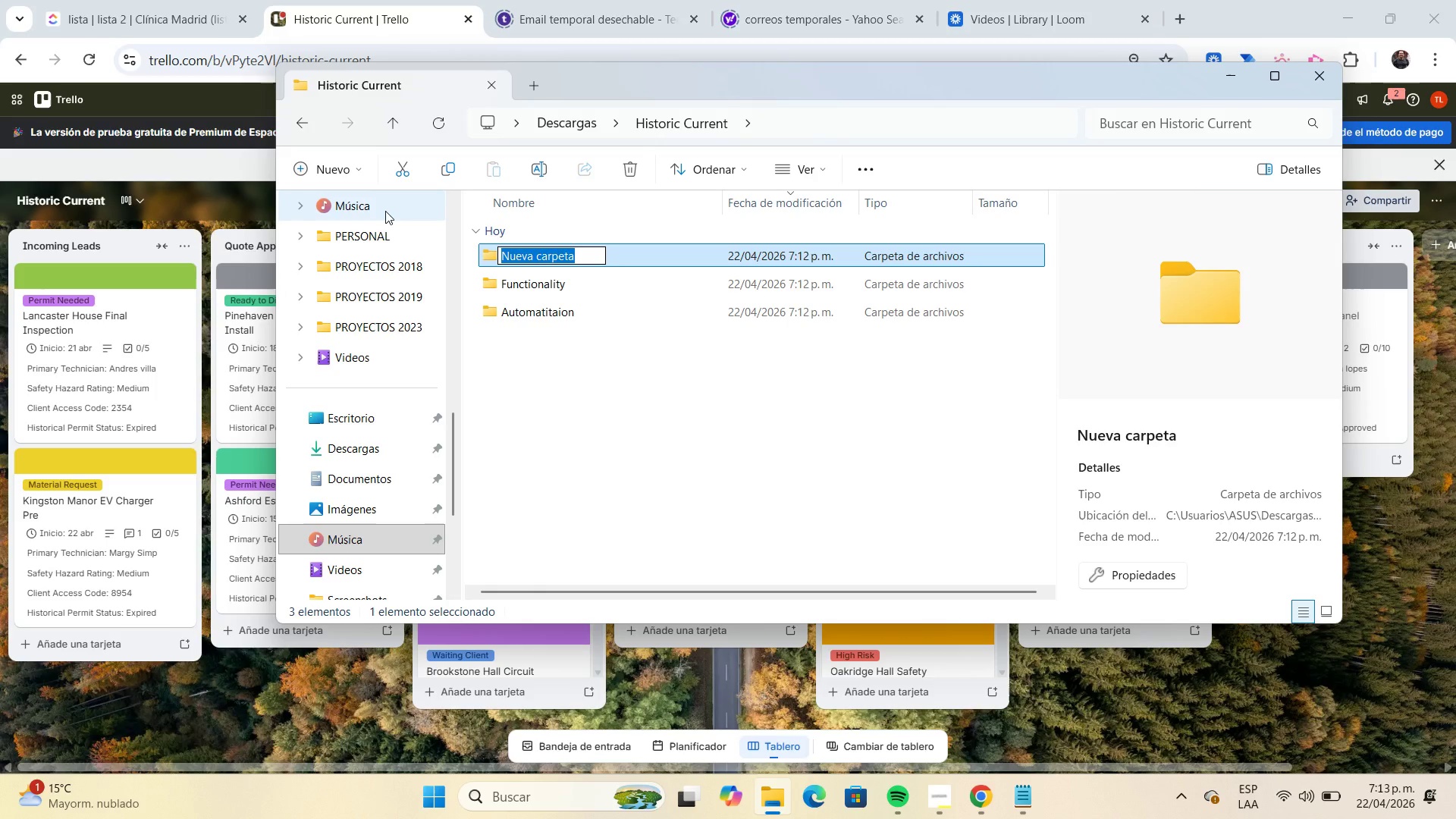 
wait(8.08)
 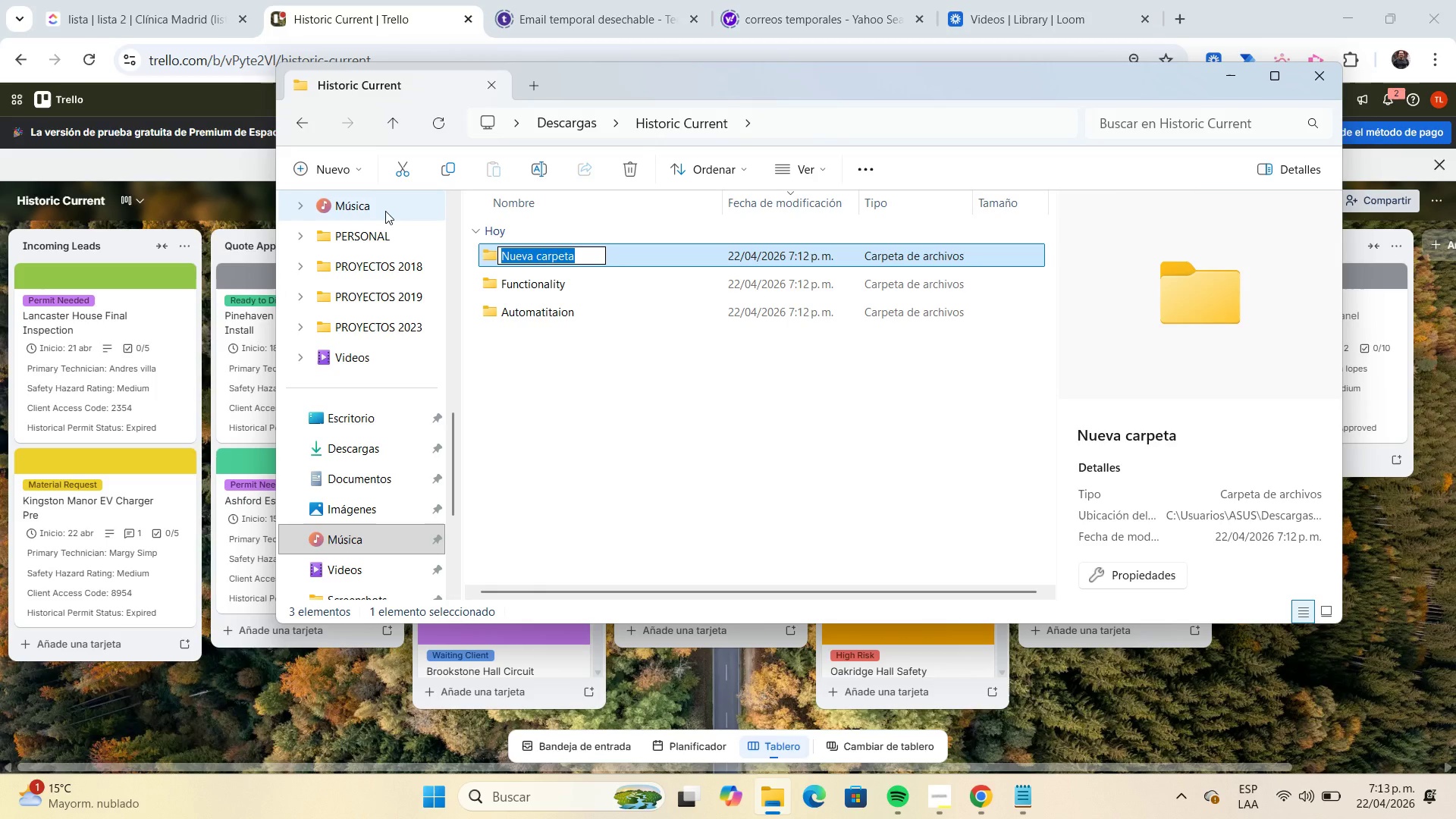 
type(Board)
 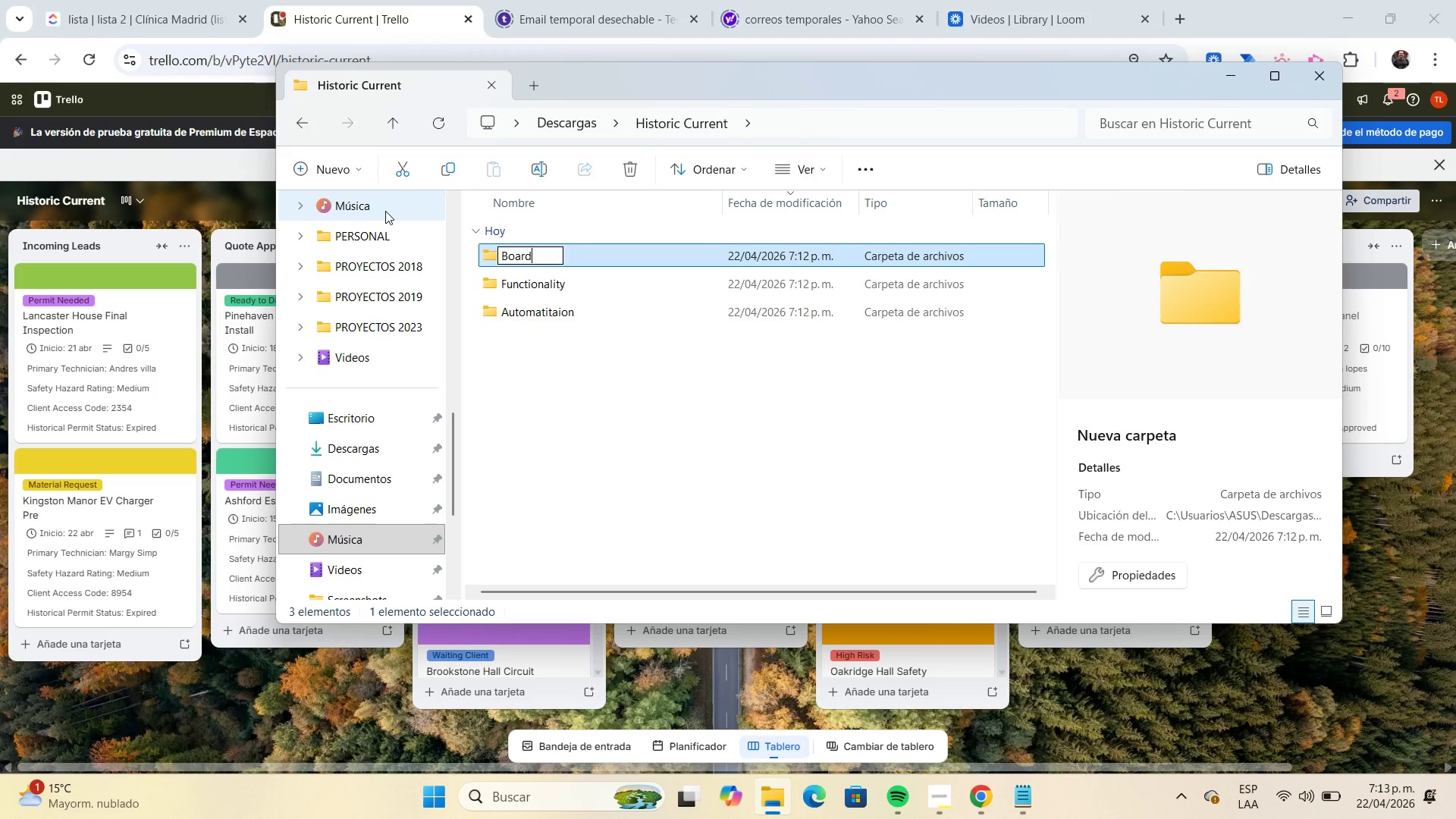 
key(Enter)
 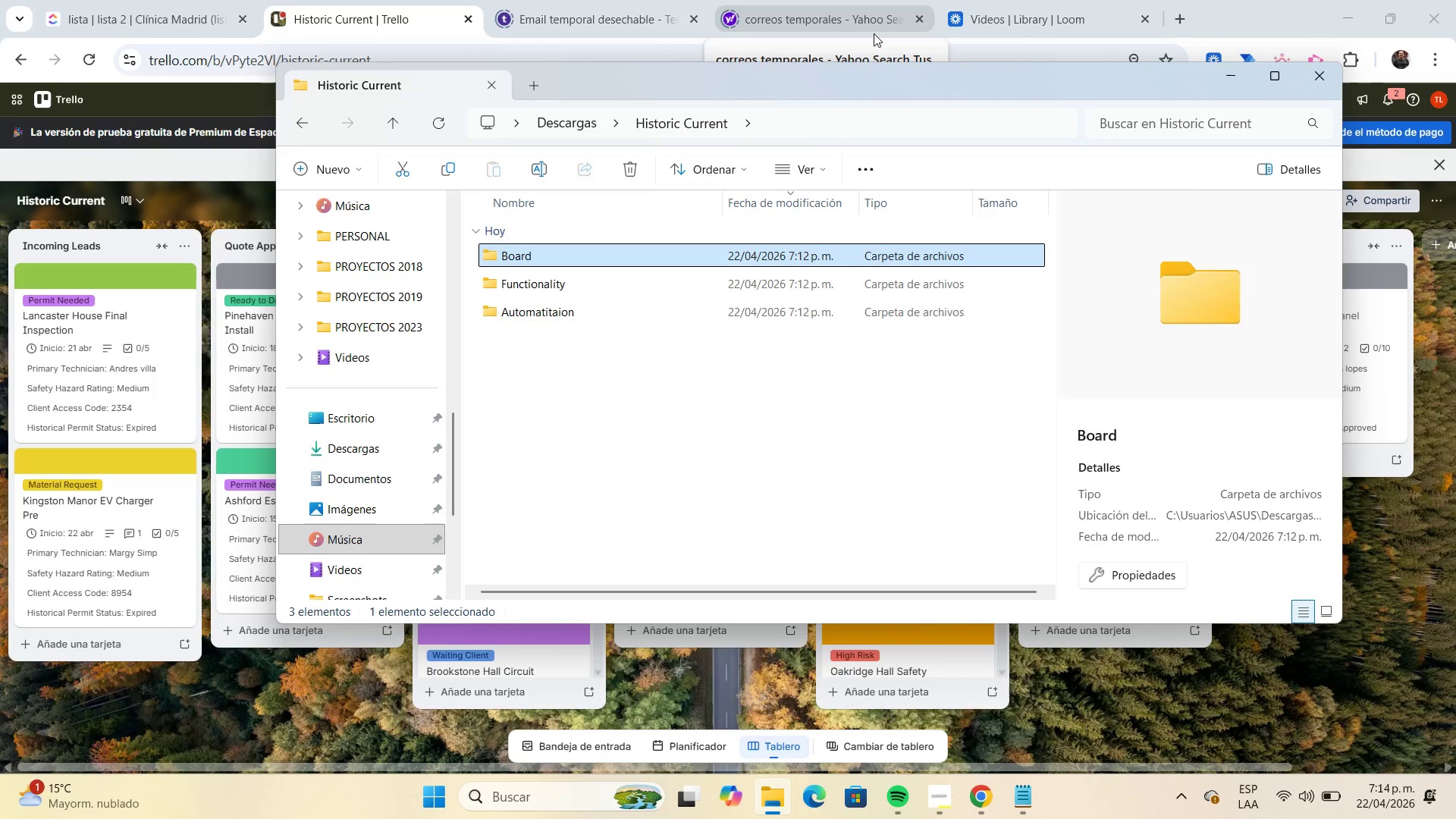 
wait(84.8)
 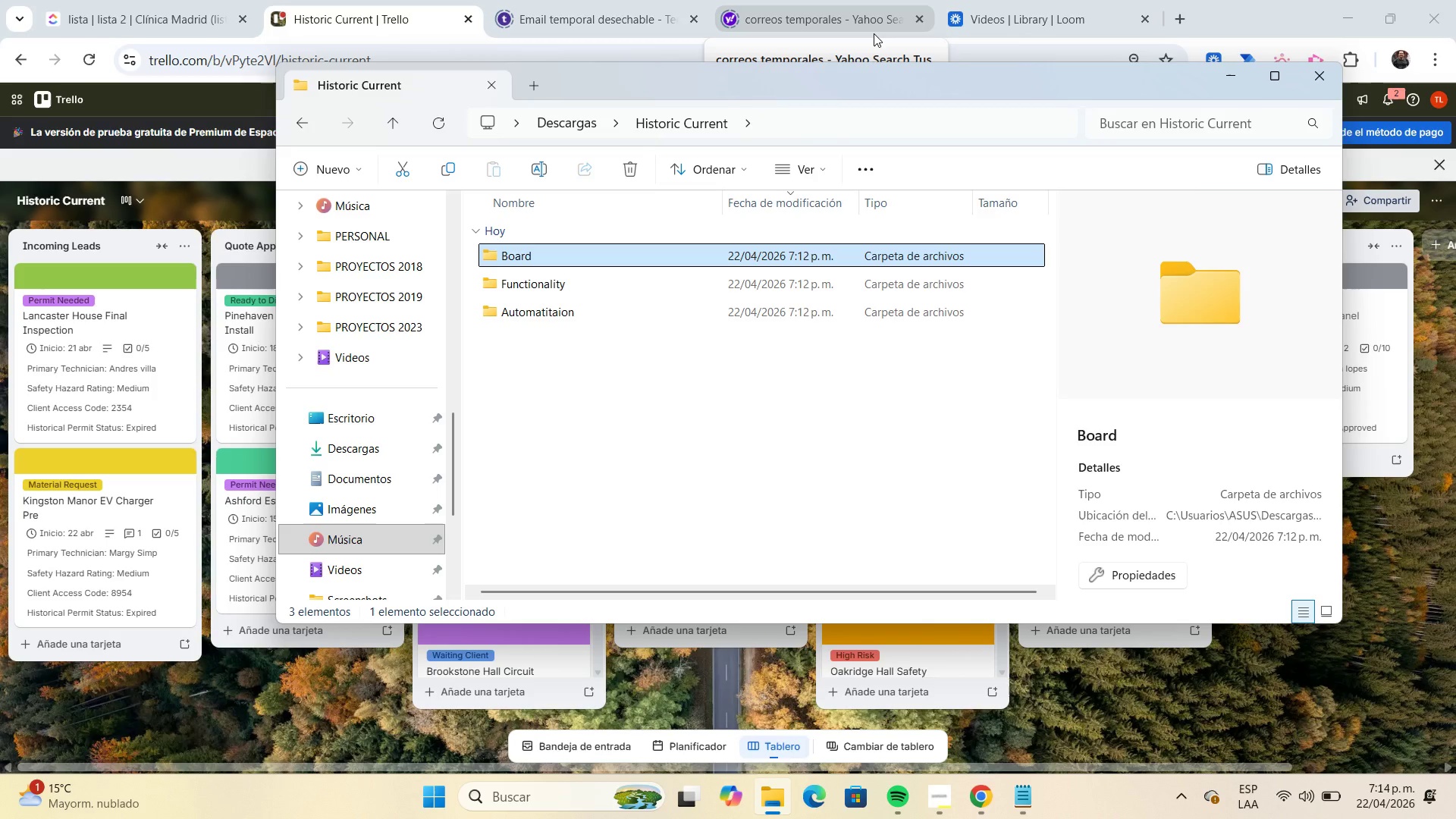 
left_click([1228, 83])
 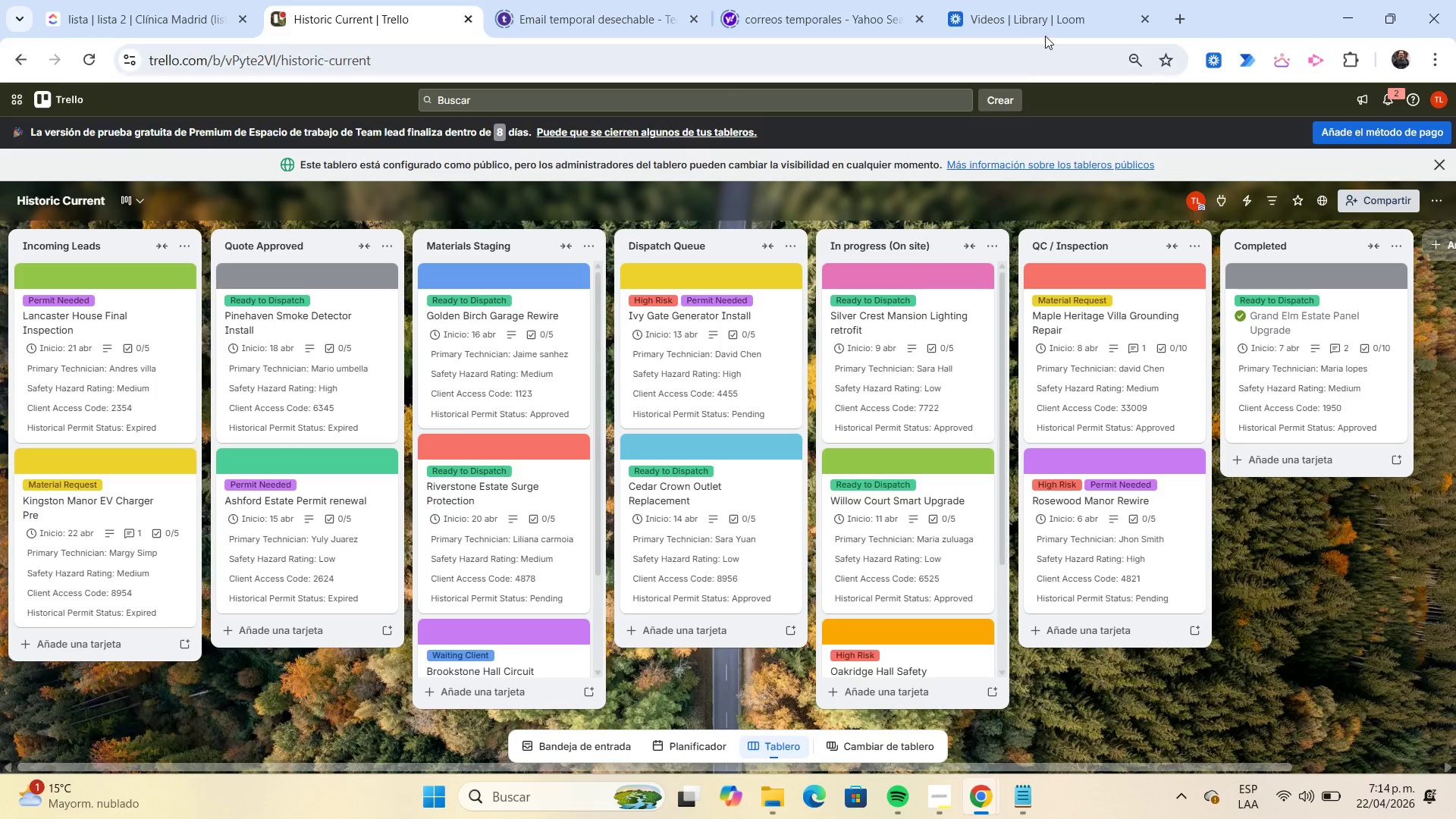 
left_click([1046, 20])
 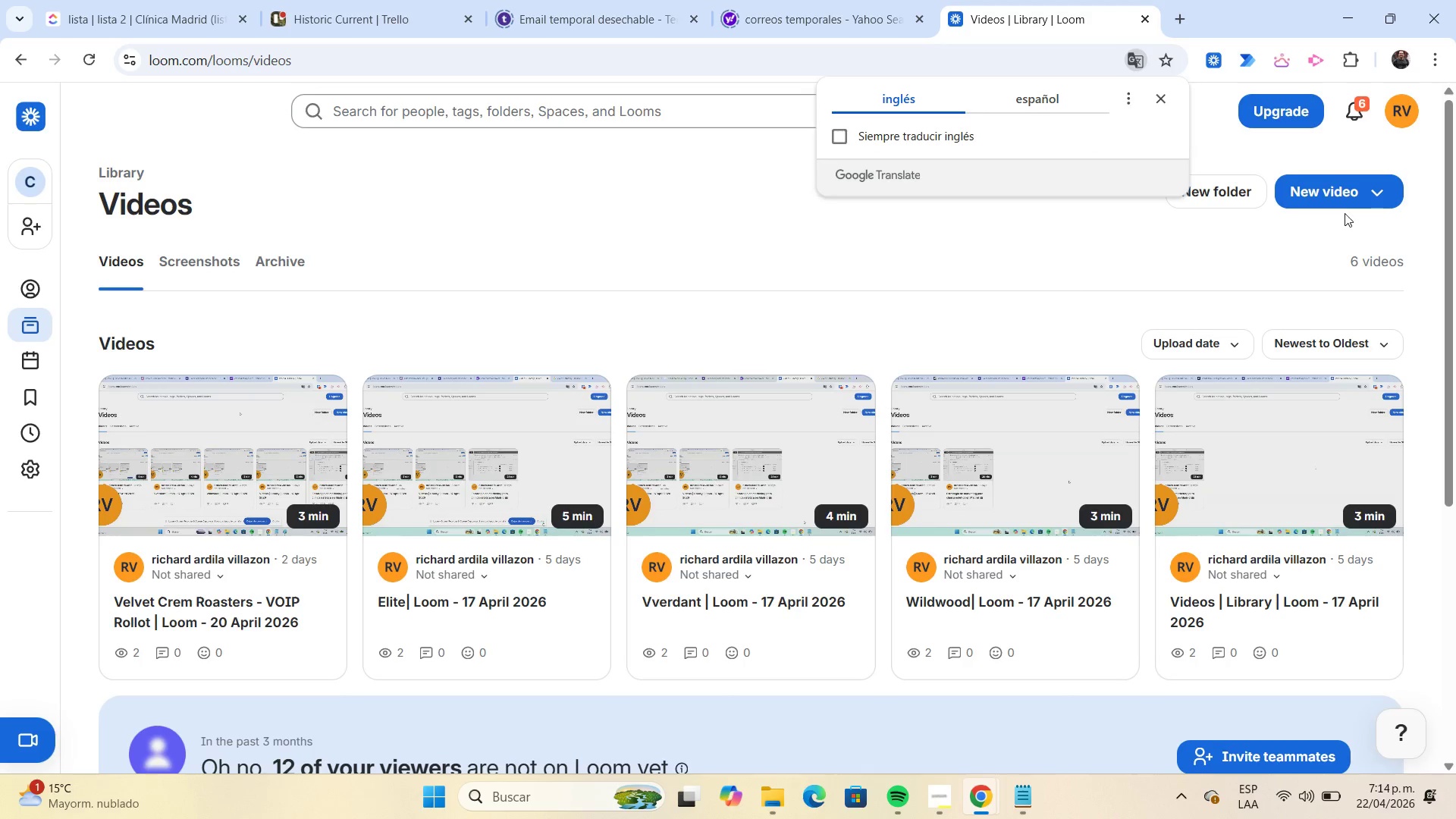 
left_click([1367, 190])
 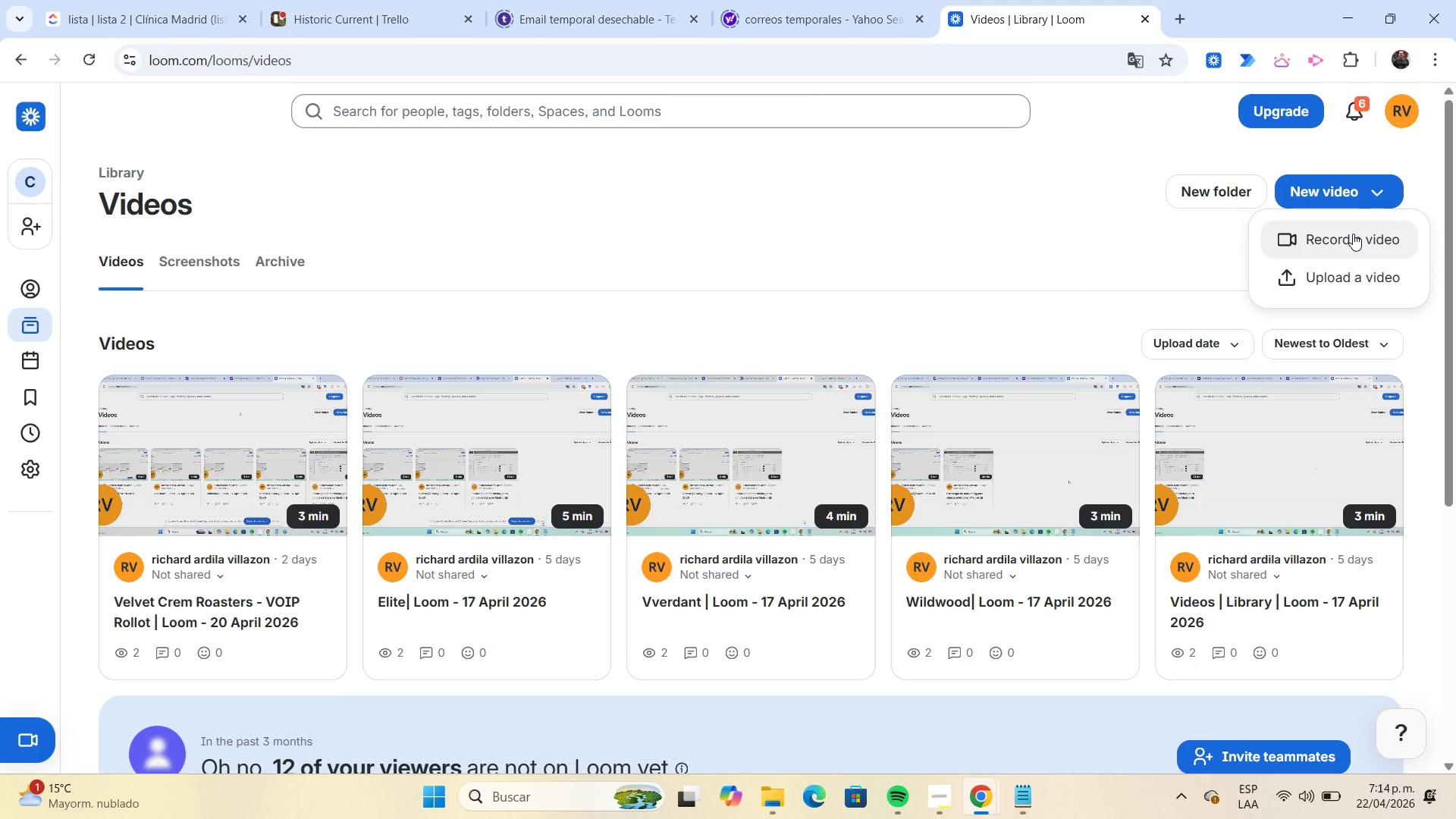 
wait(11.03)
 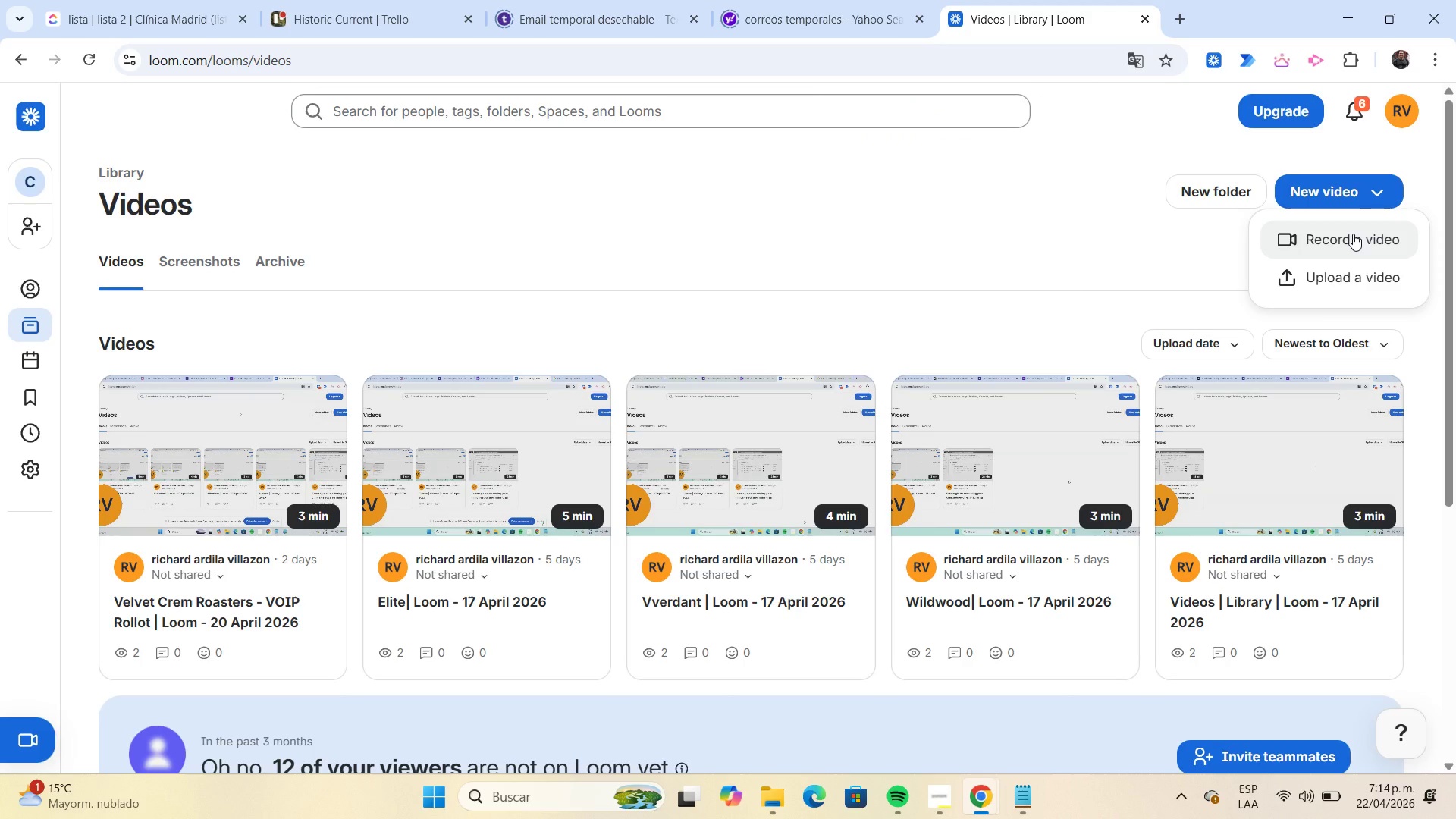 
left_click([1353, 234])
 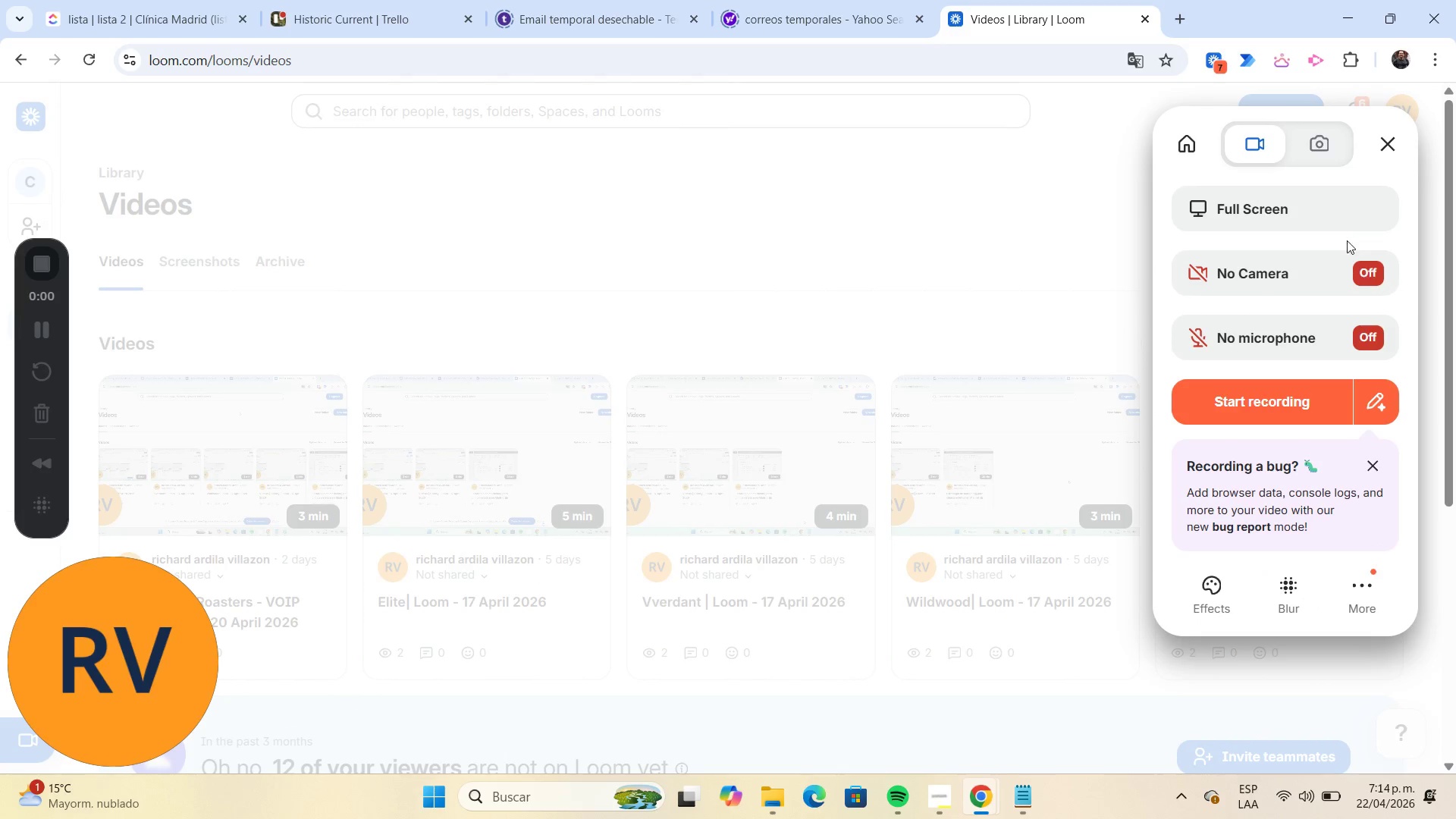 
left_click([1272, 408])
 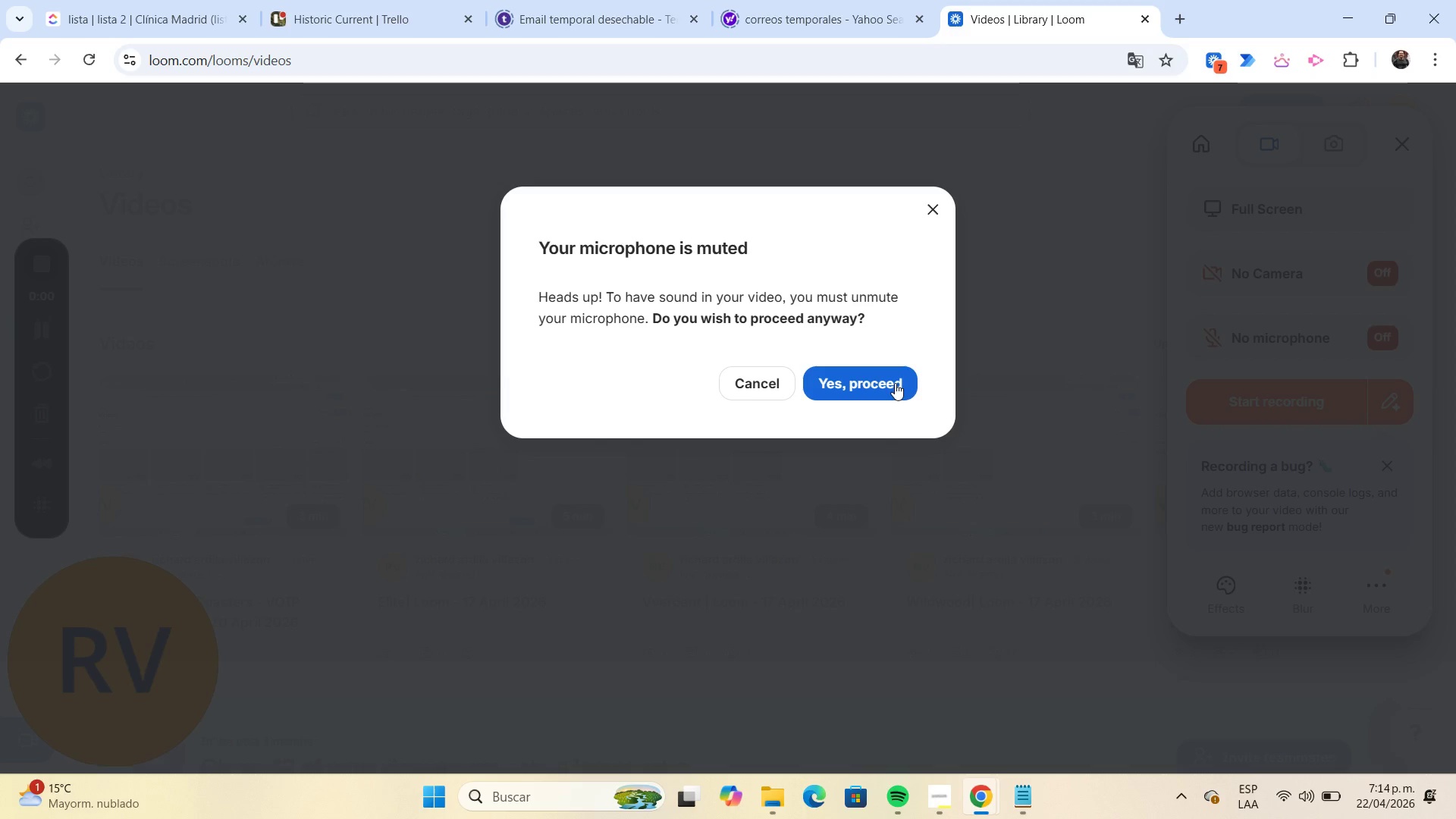 
left_click([893, 383])
 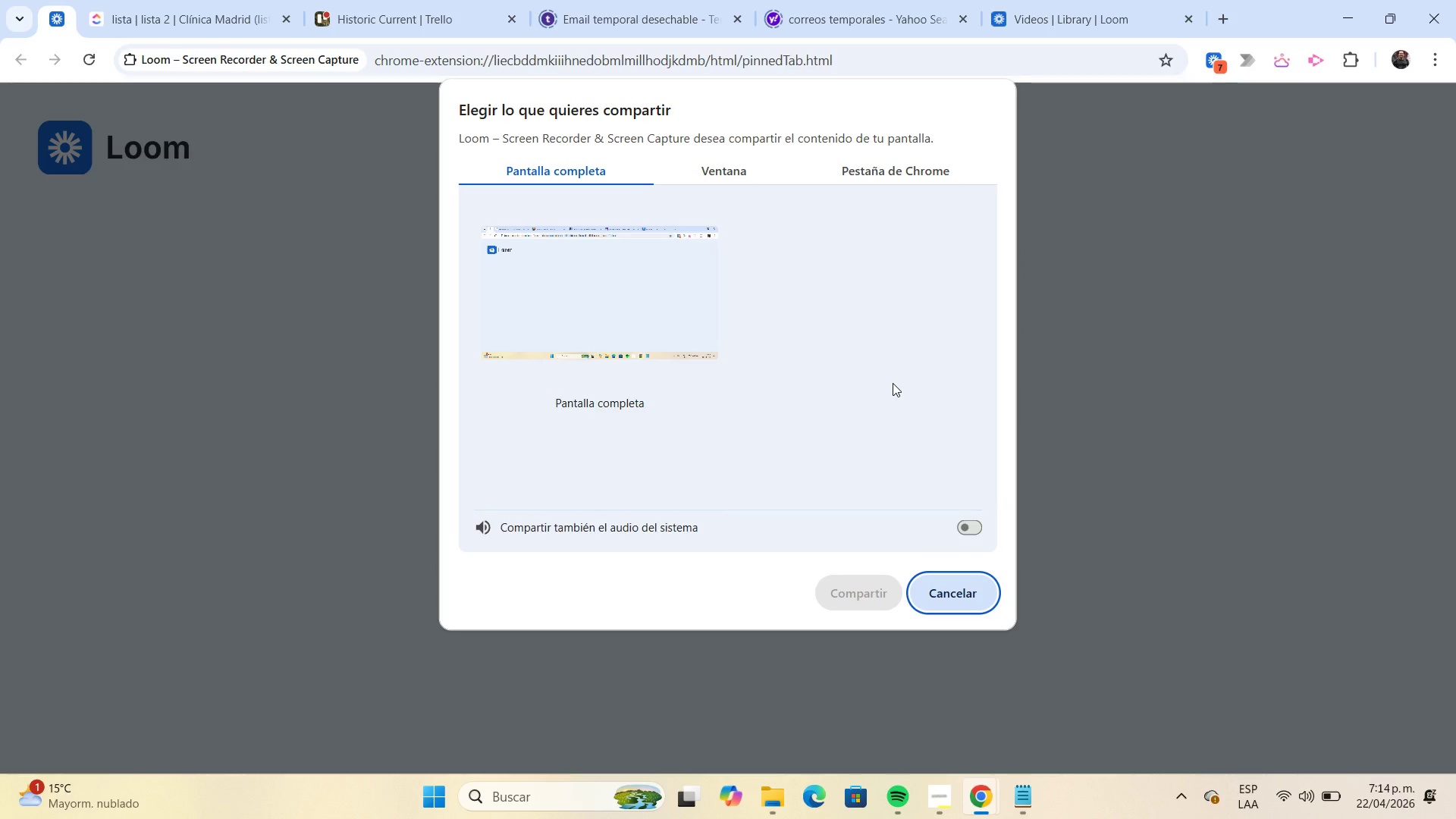 
left_click([649, 288])
 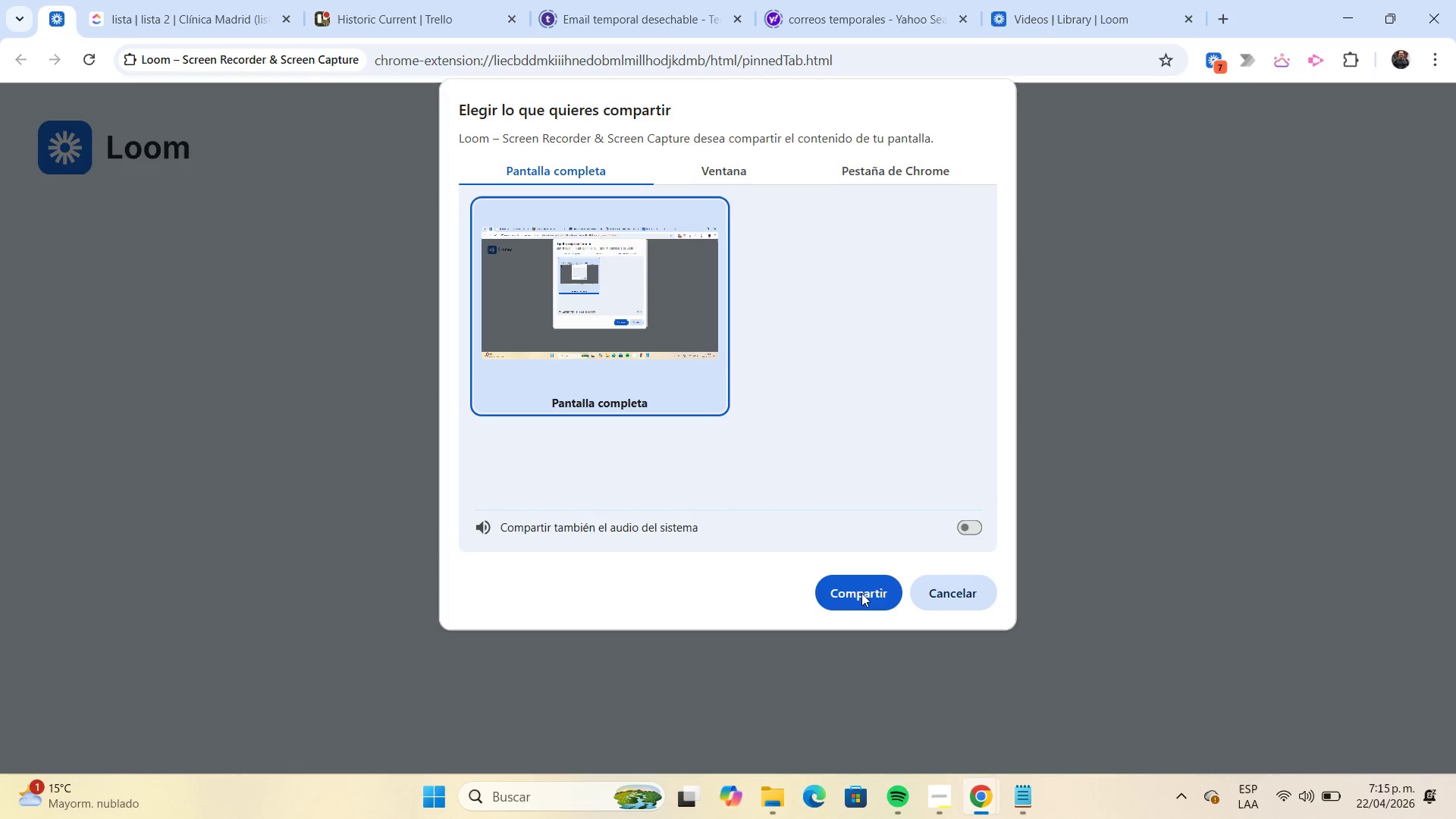 
left_click([861, 593])
 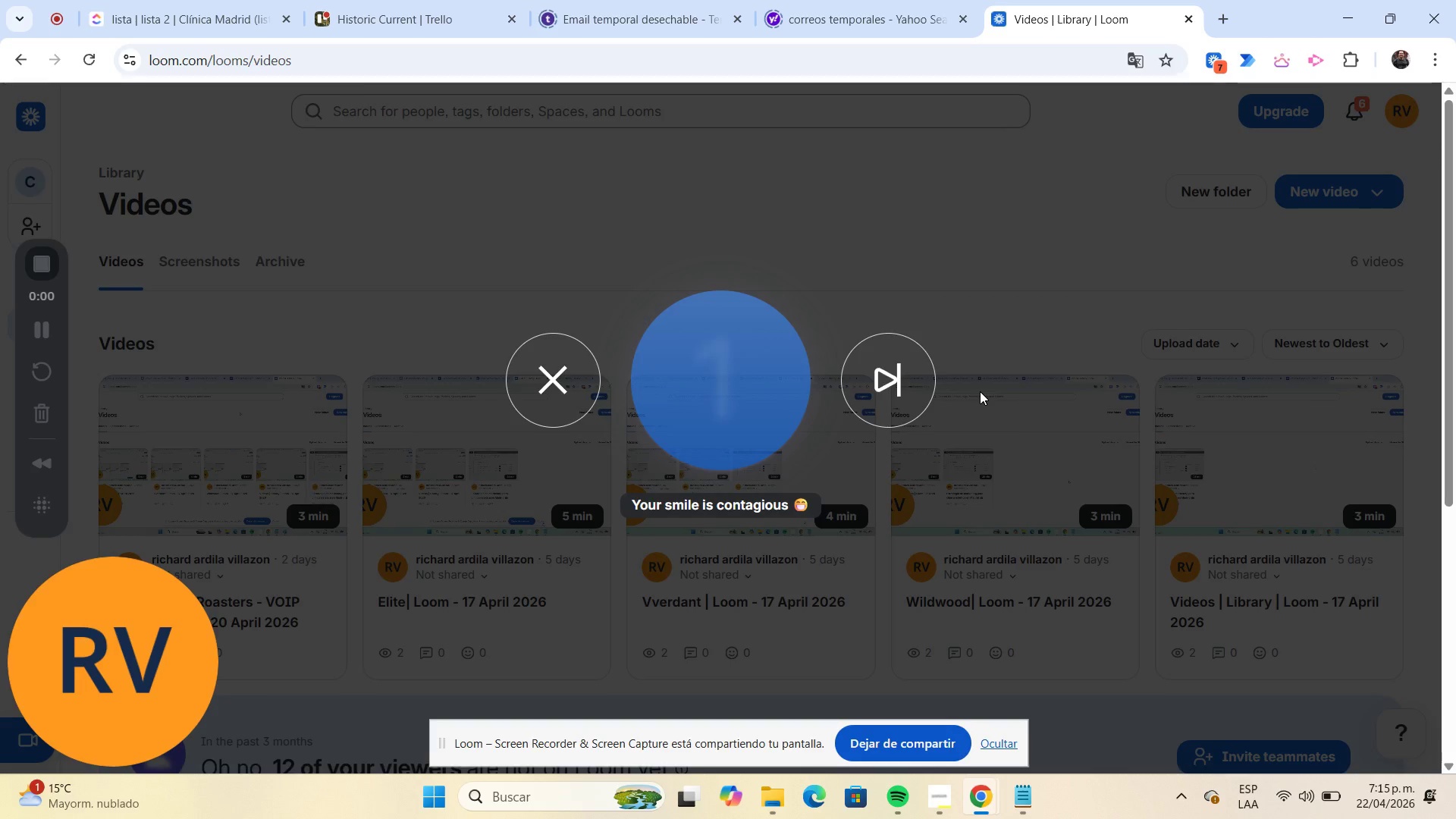 
wait(8.95)
 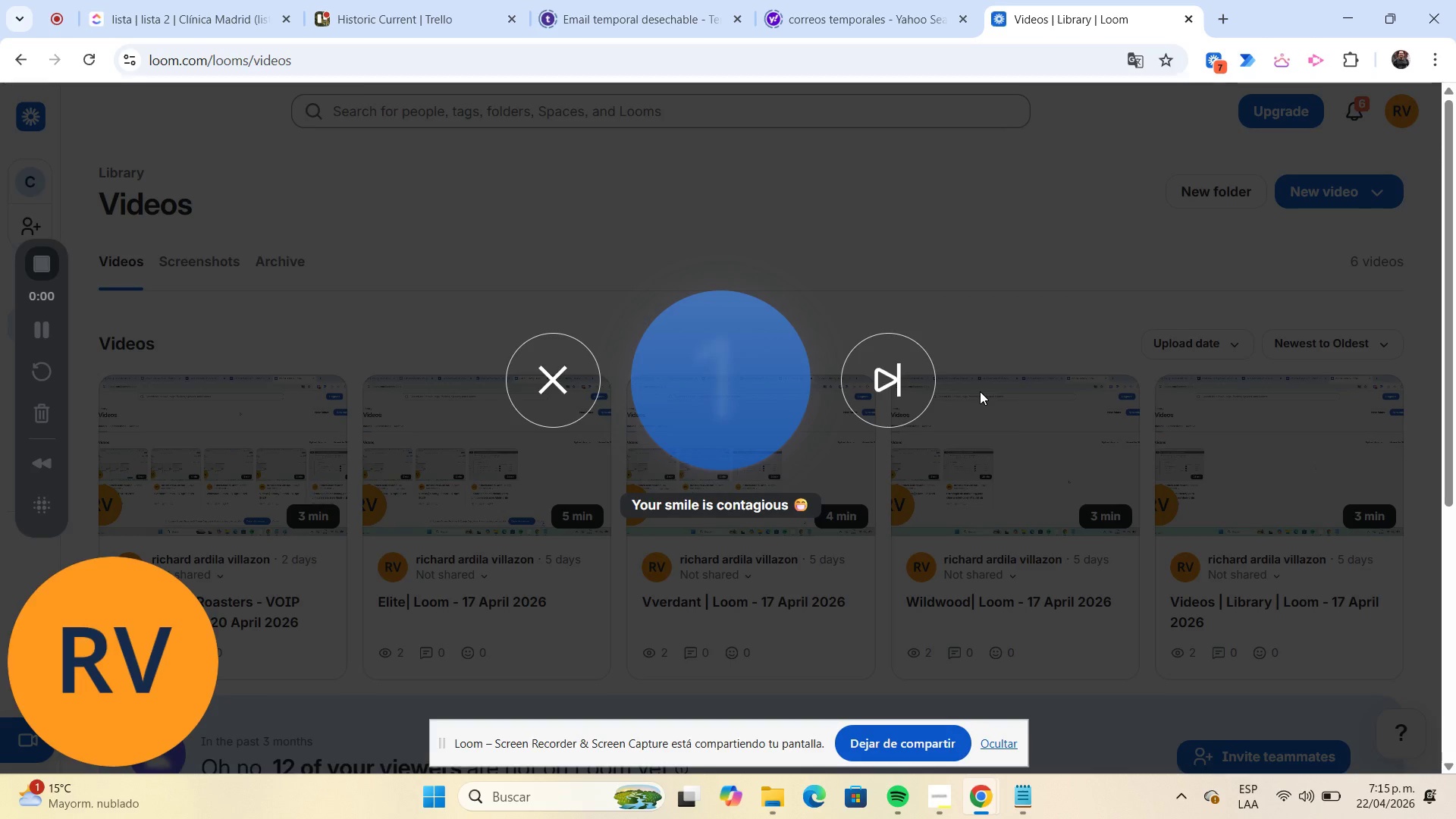 
left_click([446, 24])
 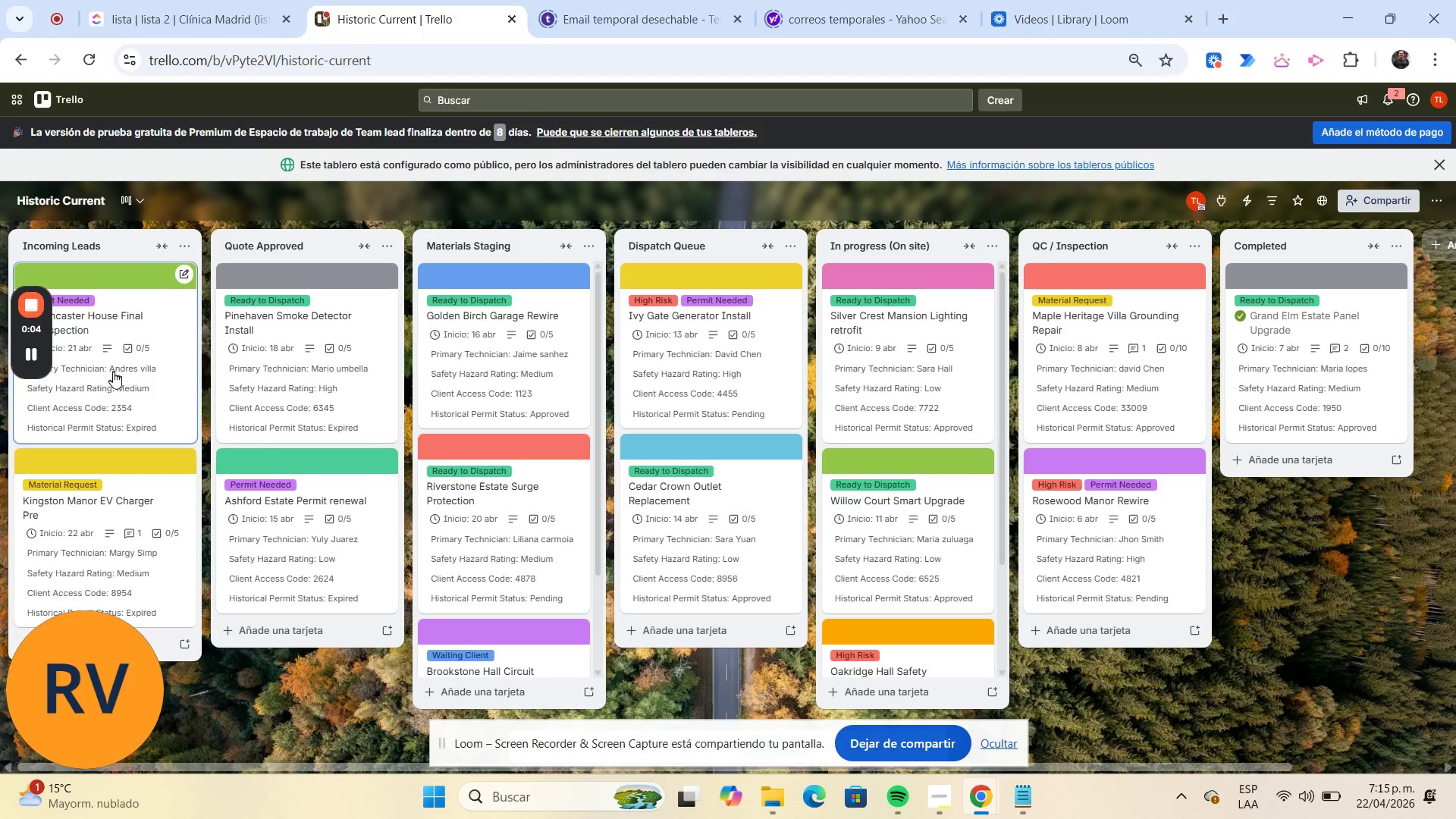 
left_click_drag(start_coordinate=[145, 400], to_coordinate=[281, 416])
 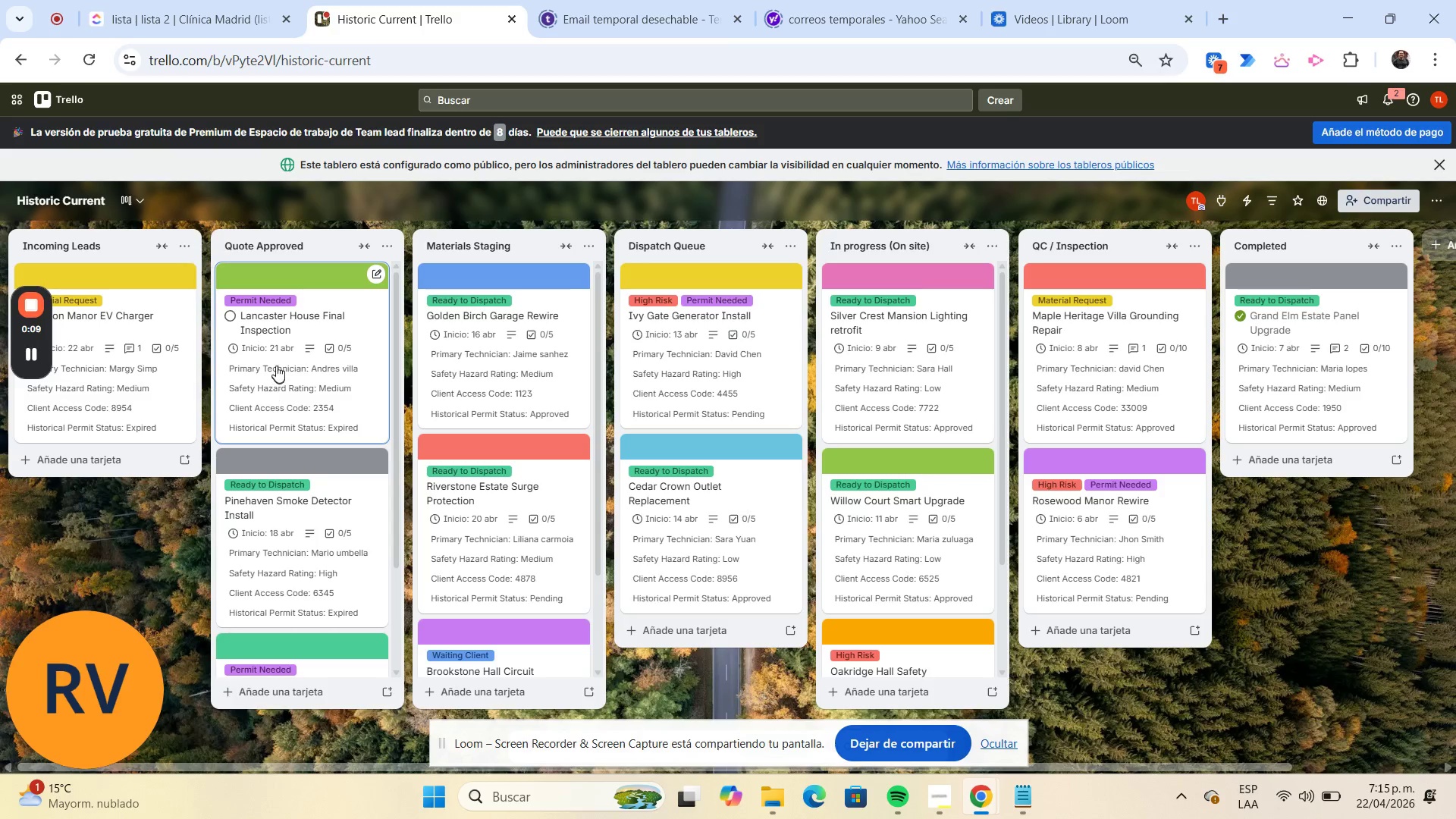 
left_click_drag(start_coordinate=[277, 360], to_coordinate=[427, 364])
 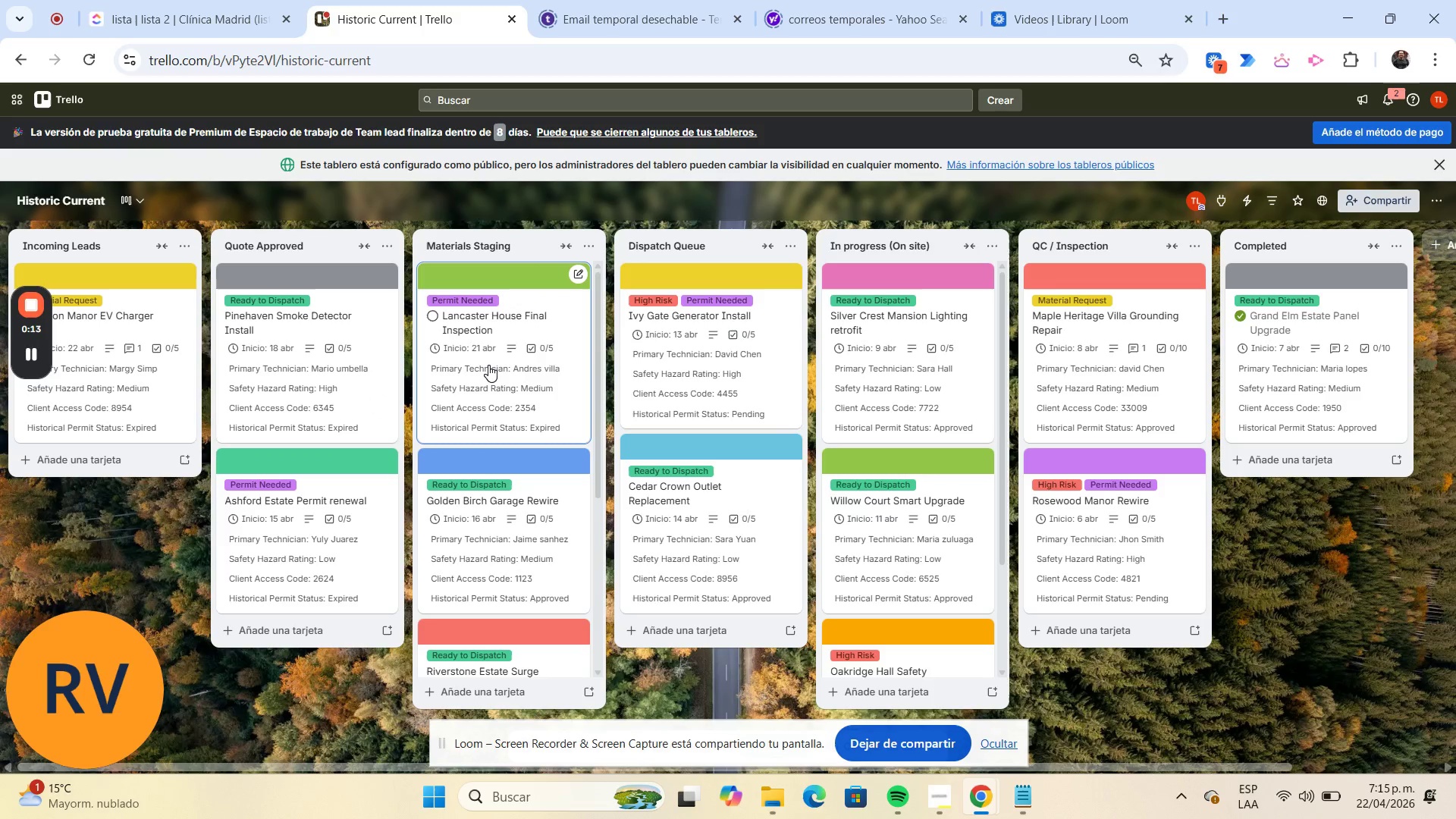 
left_click_drag(start_coordinate=[487, 356], to_coordinate=[689, 328])
 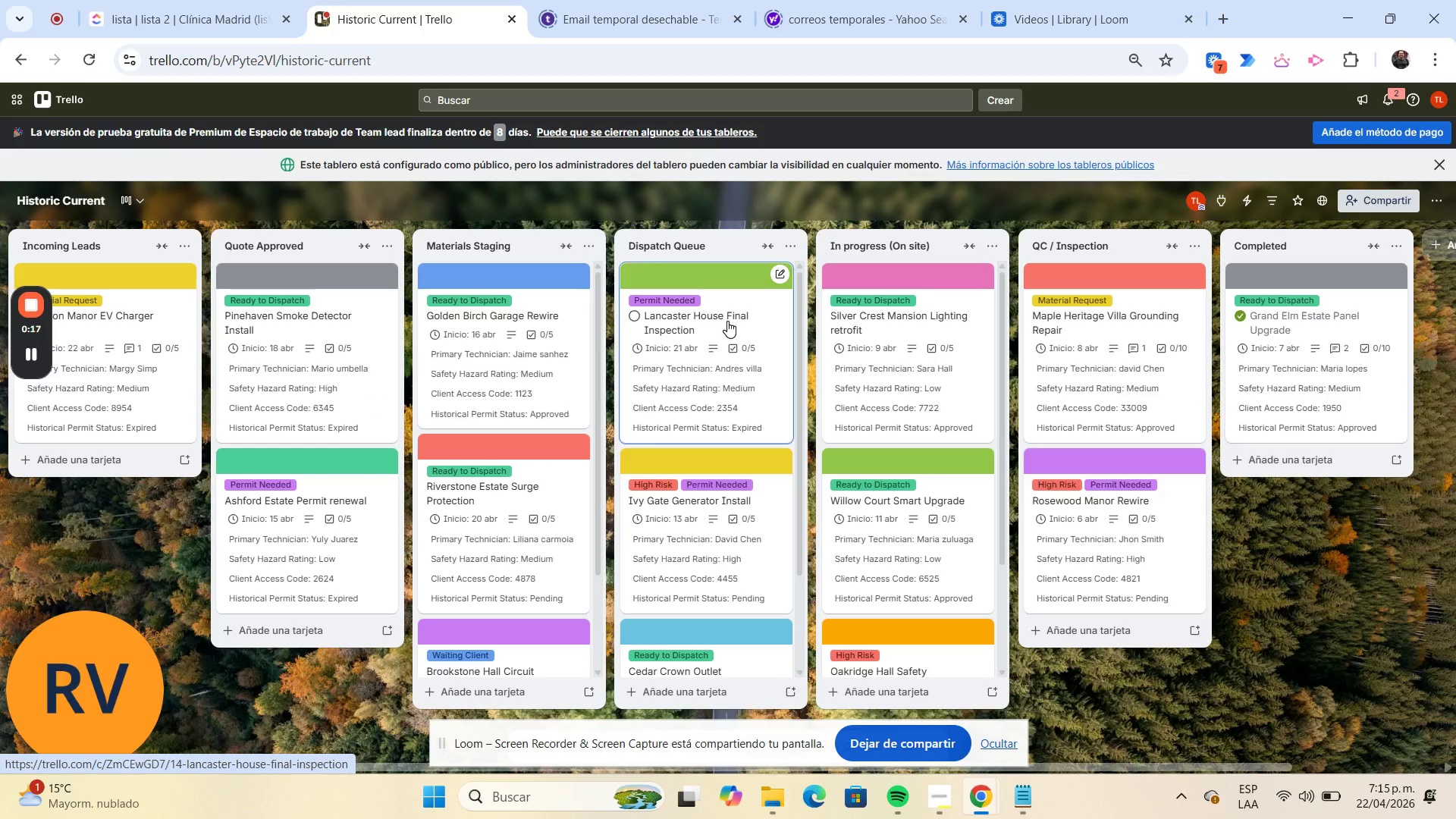 
left_click_drag(start_coordinate=[713, 334], to_coordinate=[847, 337])
 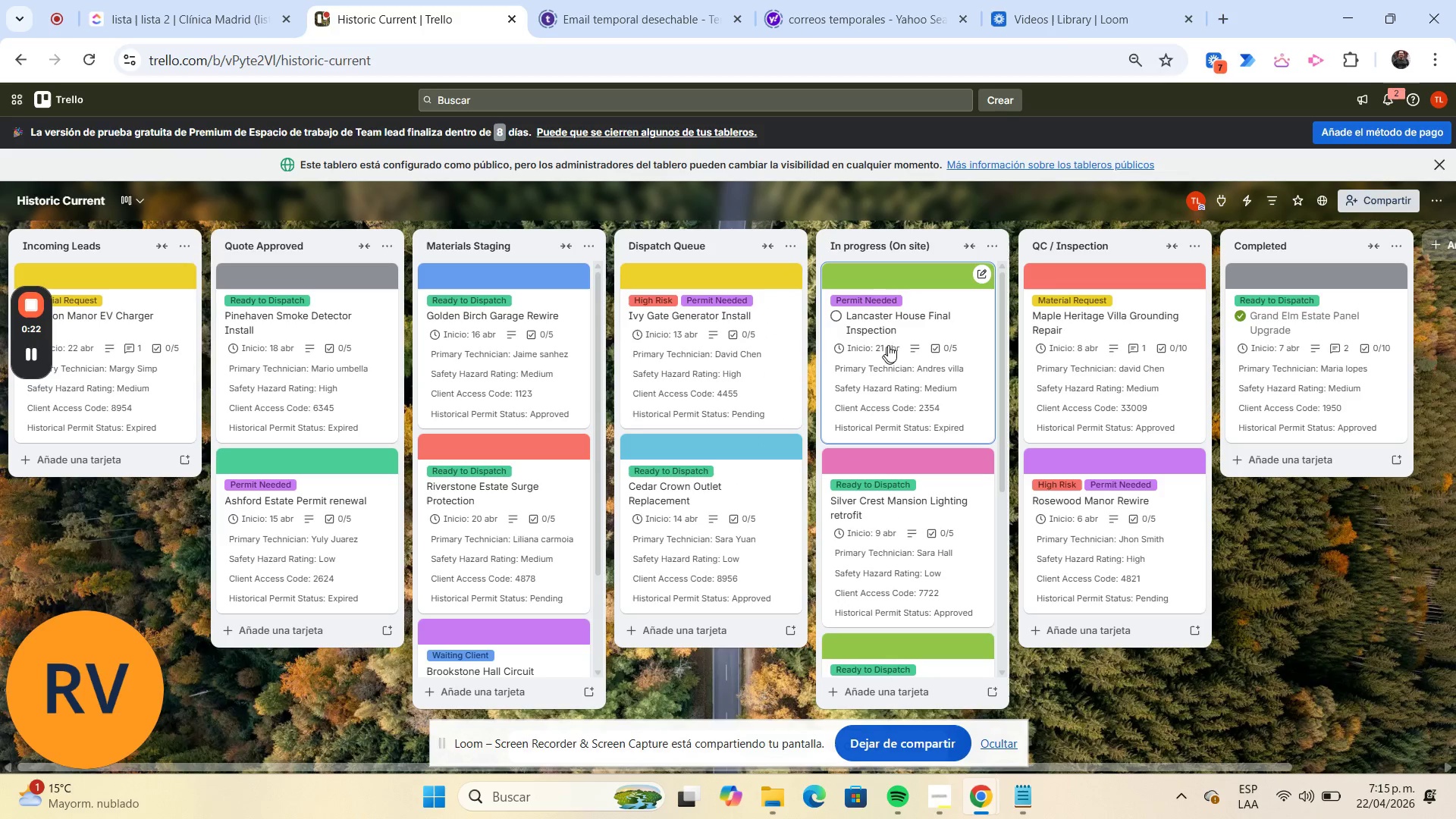 
left_click_drag(start_coordinate=[902, 342], to_coordinate=[1062, 347])
 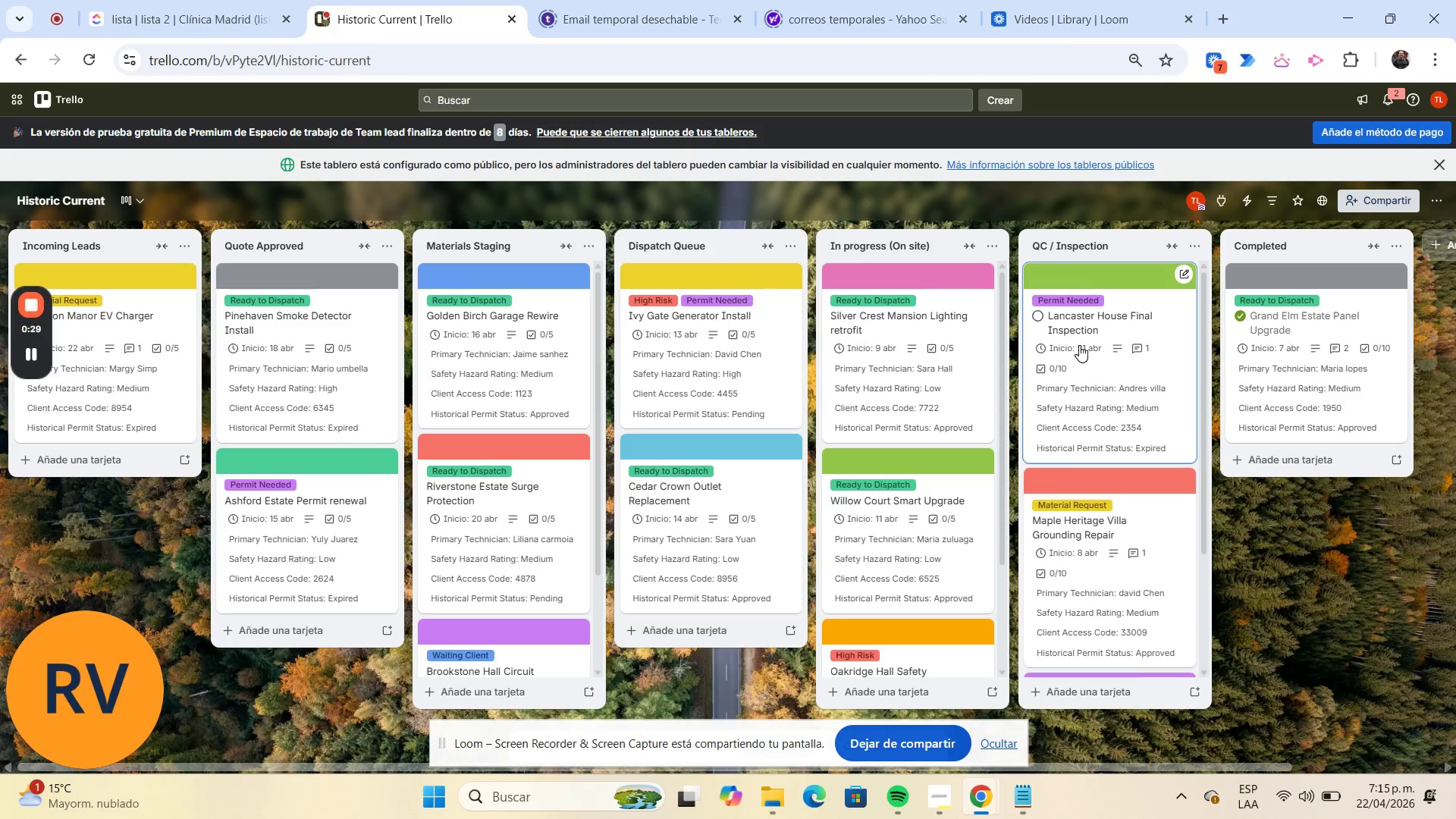 
wait(6.2)
 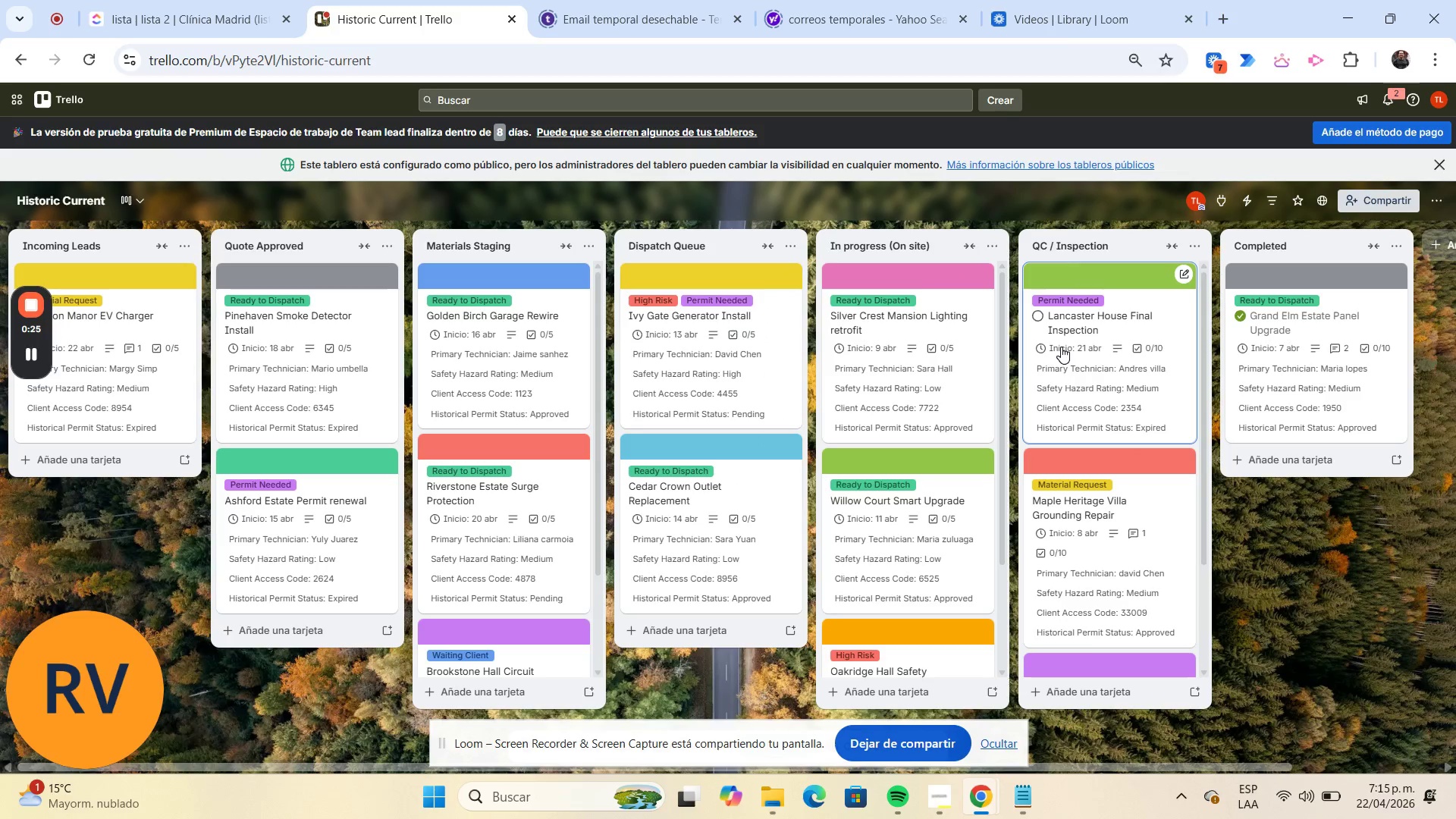 
left_click_drag(start_coordinate=[1077, 332], to_coordinate=[1242, 400])
 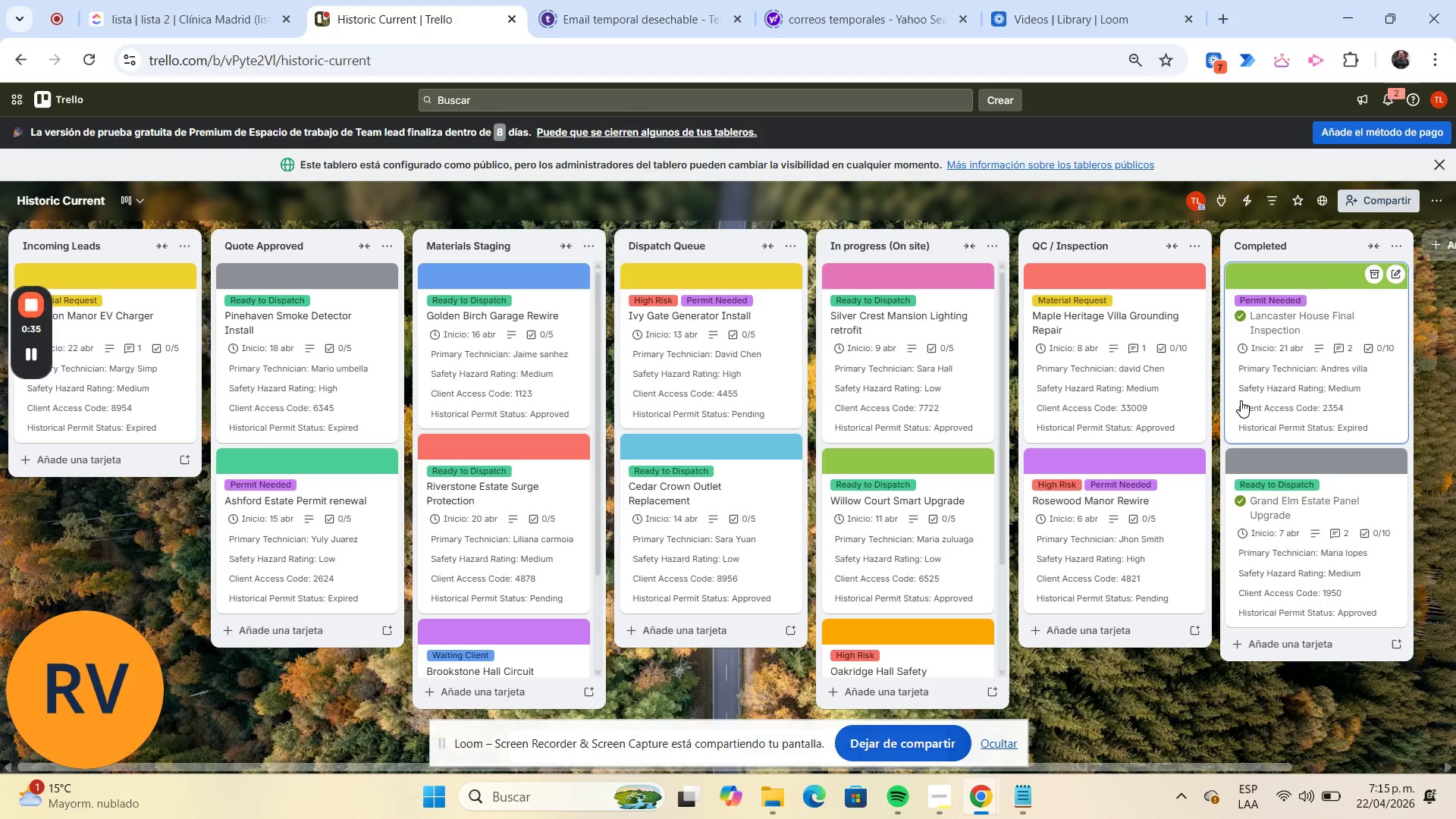 
wait(8.89)
 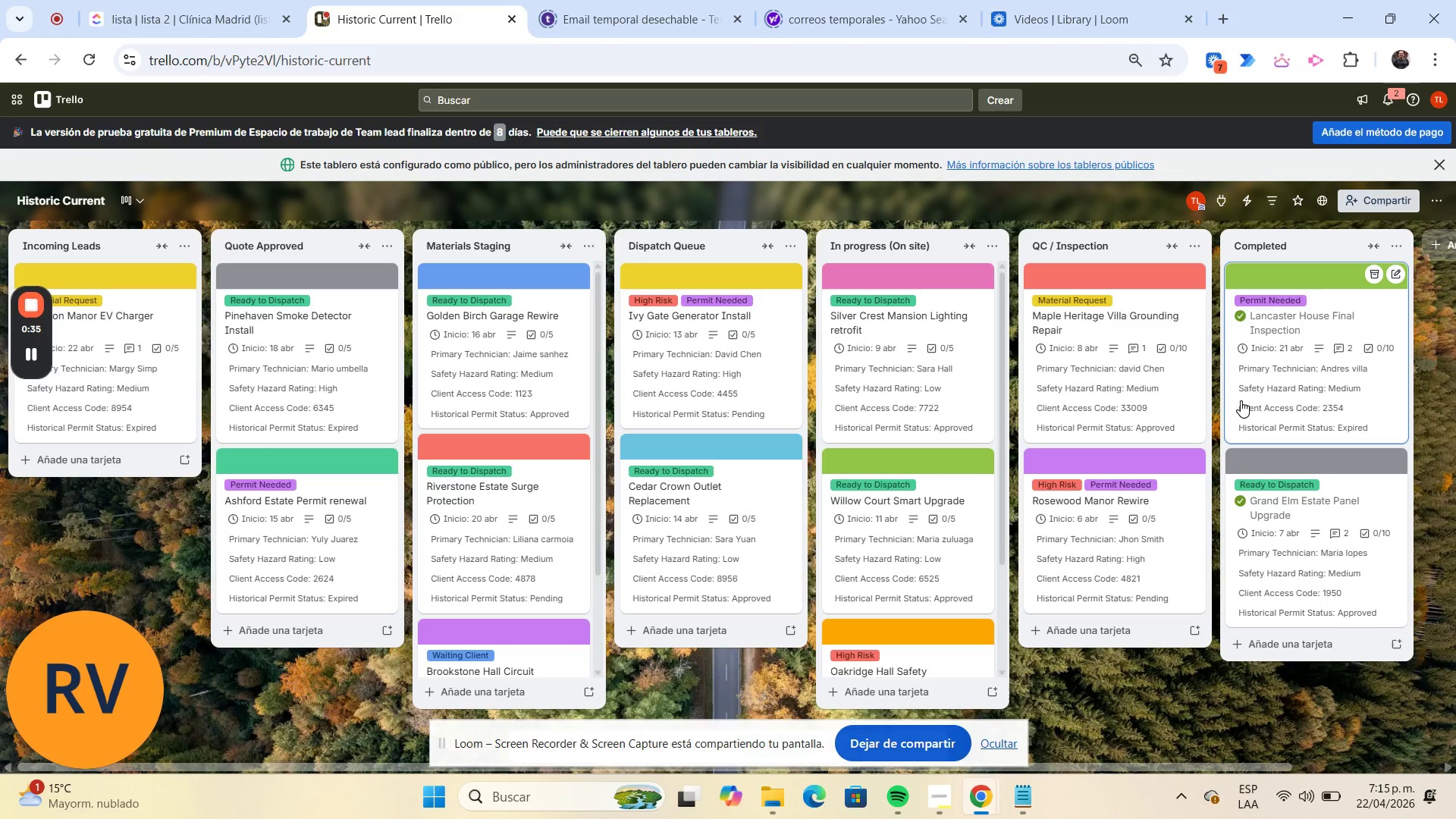 
left_click([138, 202])
 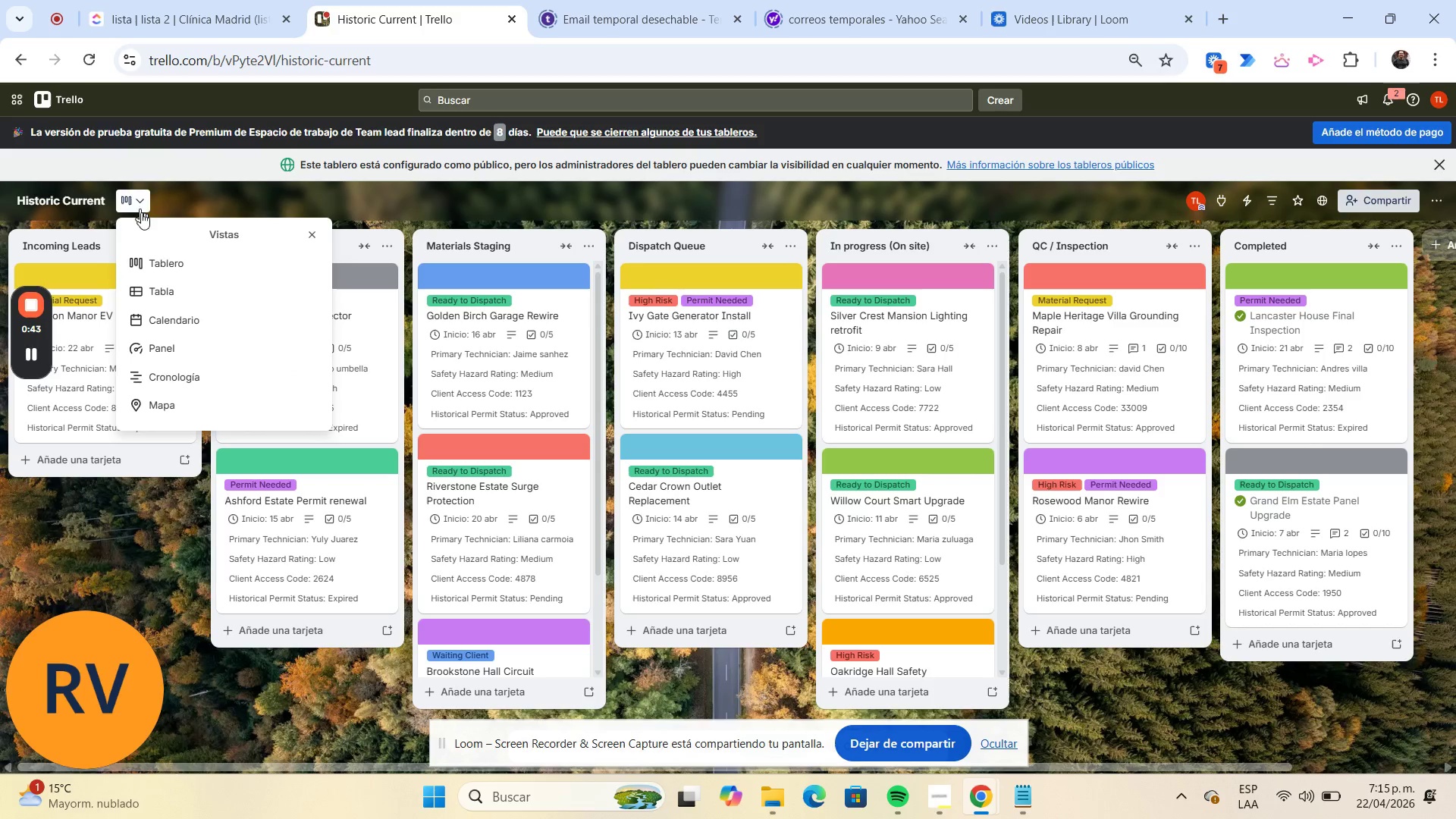 
left_click([162, 291])
 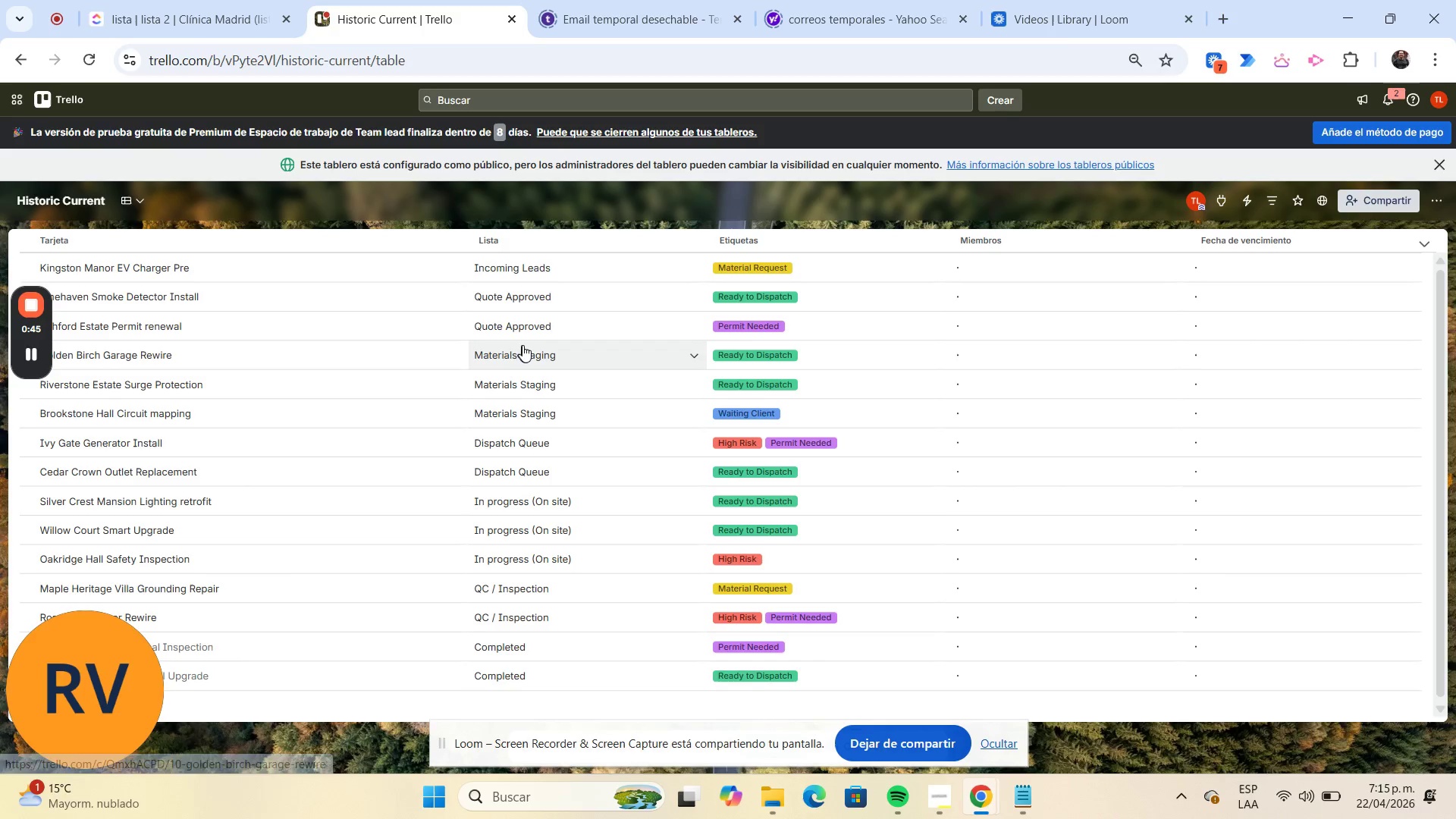 
scroll: coordinate [535, 342], scroll_direction: down, amount: 1.0
 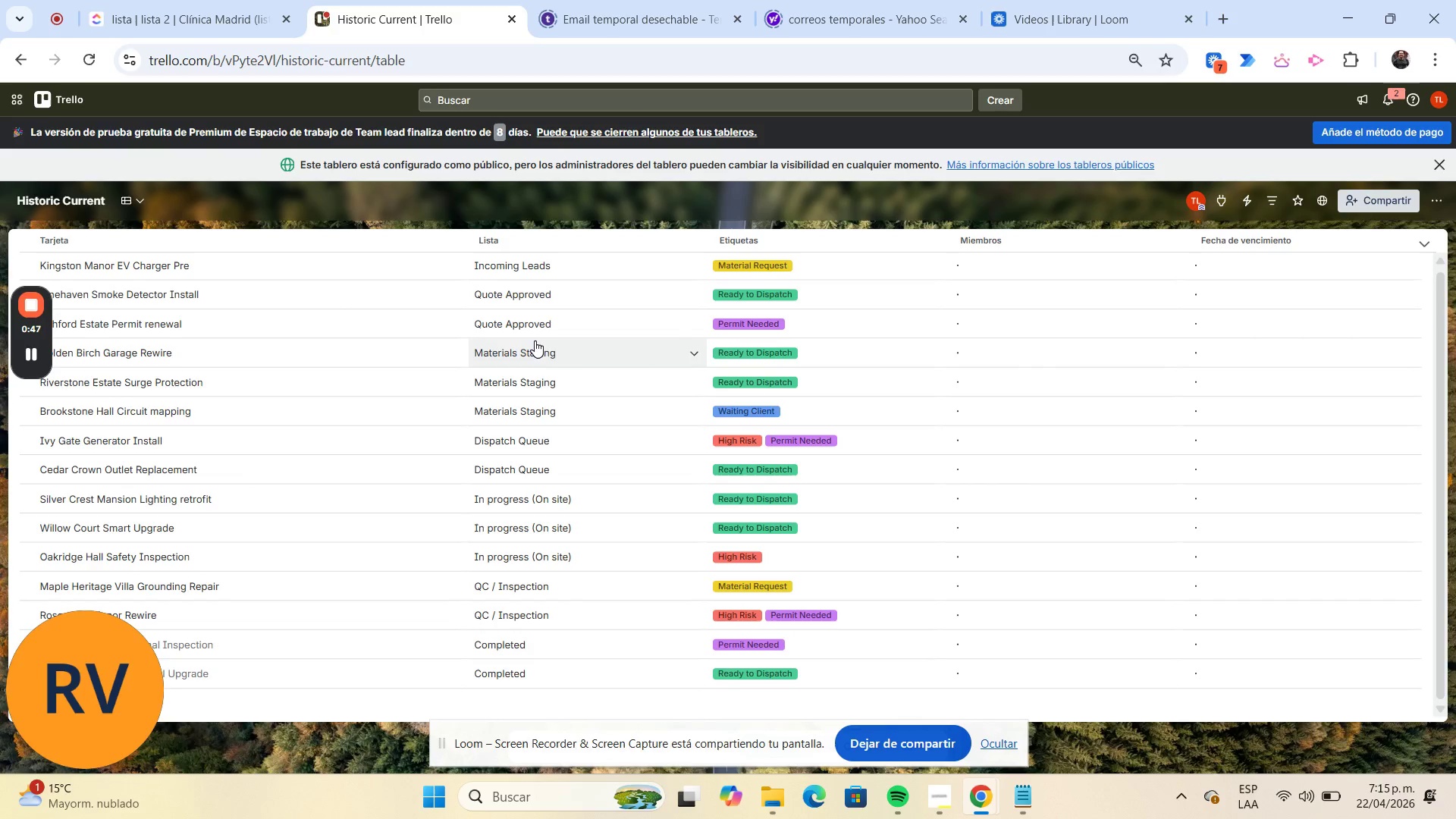 
scroll: coordinate [535, 340], scroll_direction: up, amount: 1.0
 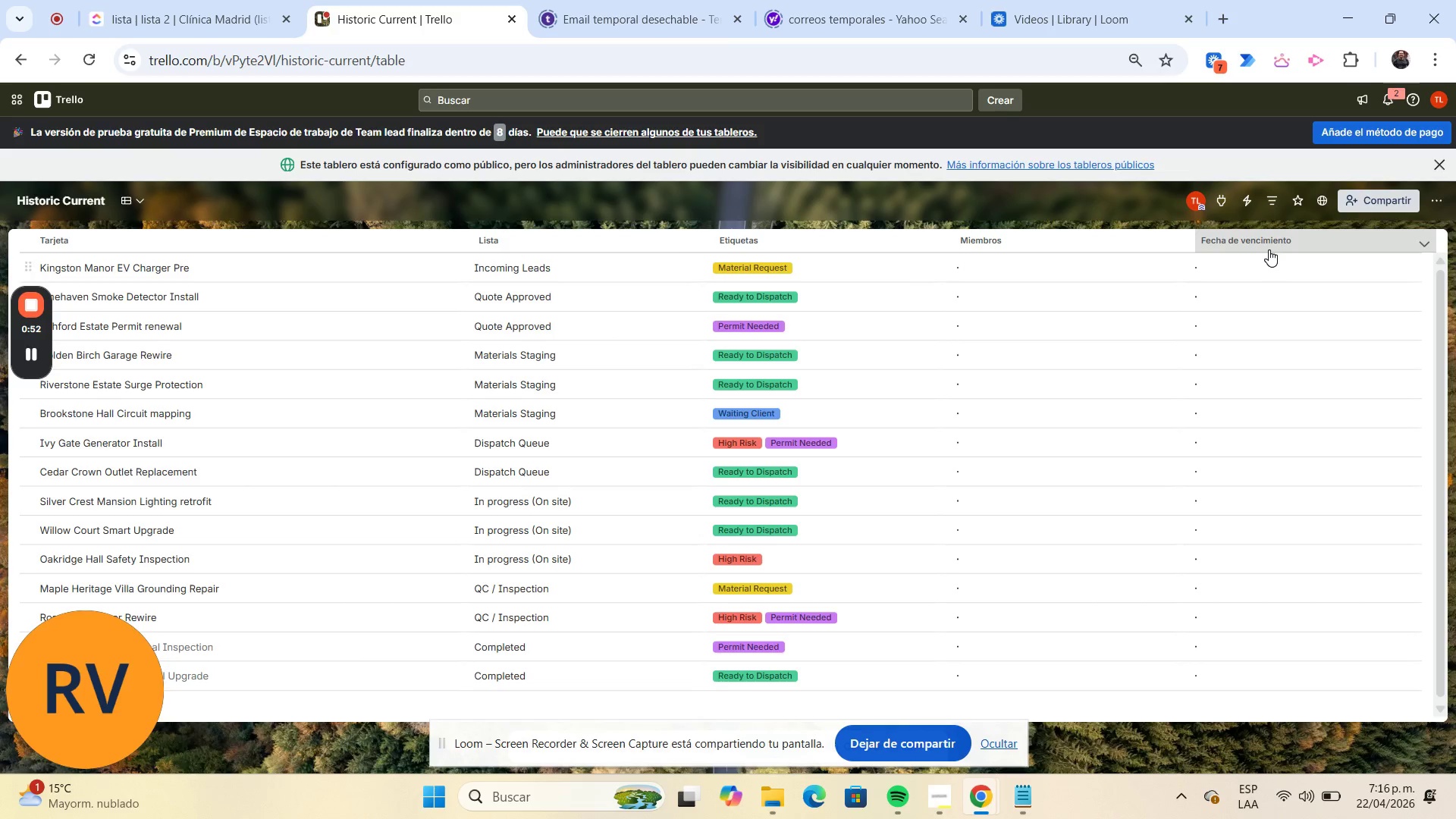 
wait(9.72)
 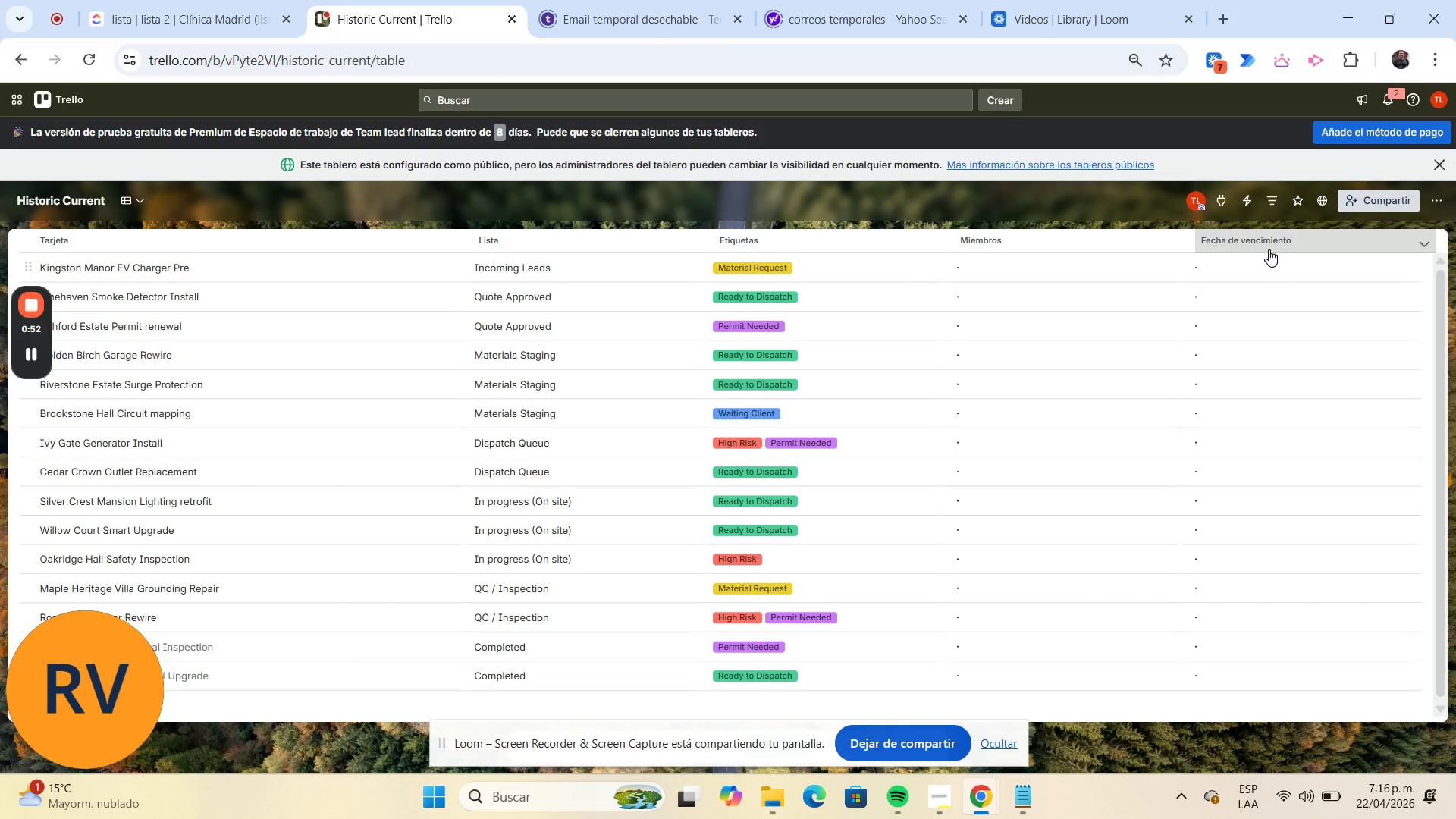 
left_click([129, 204])
 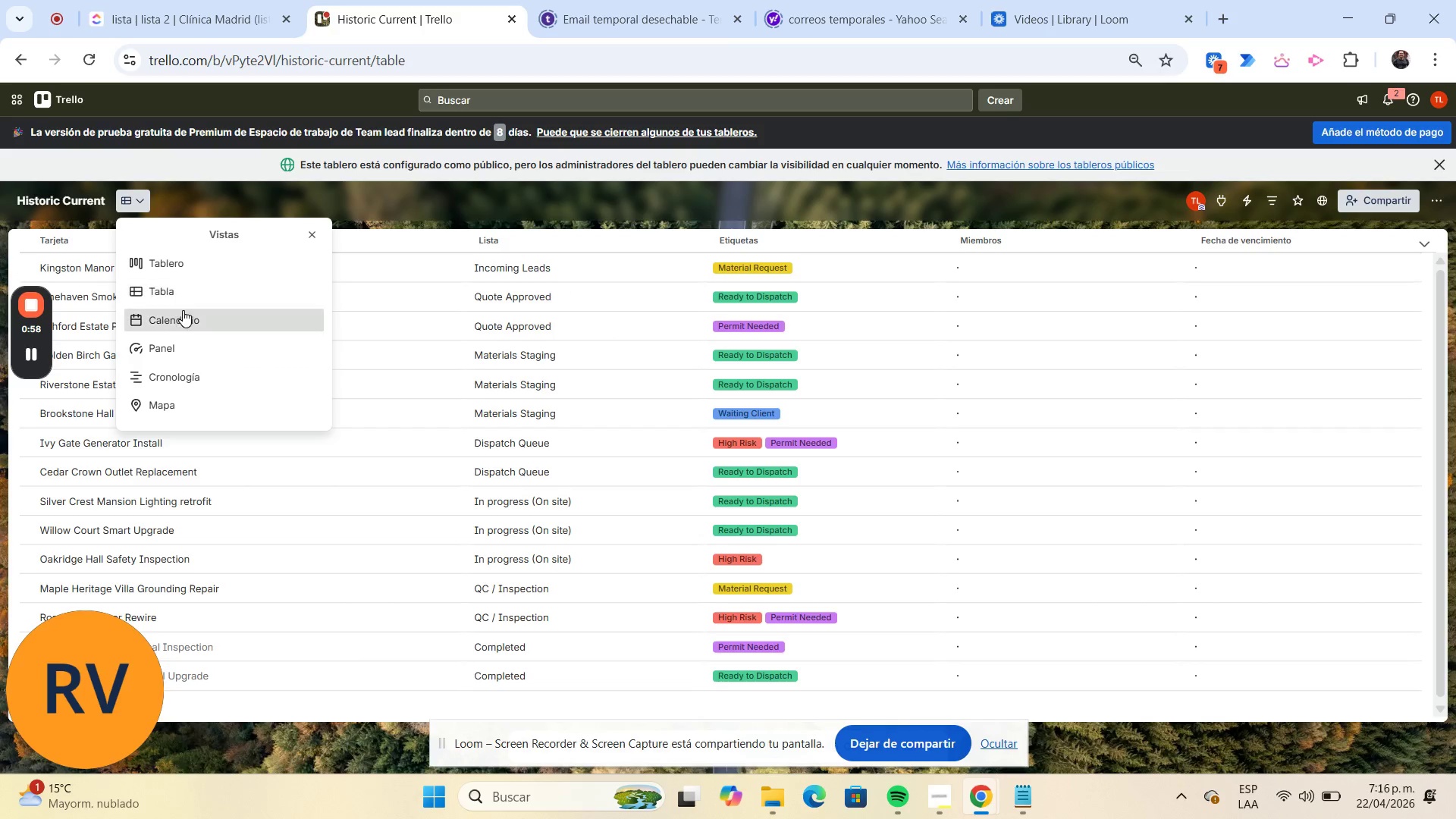 
left_click([185, 315])
 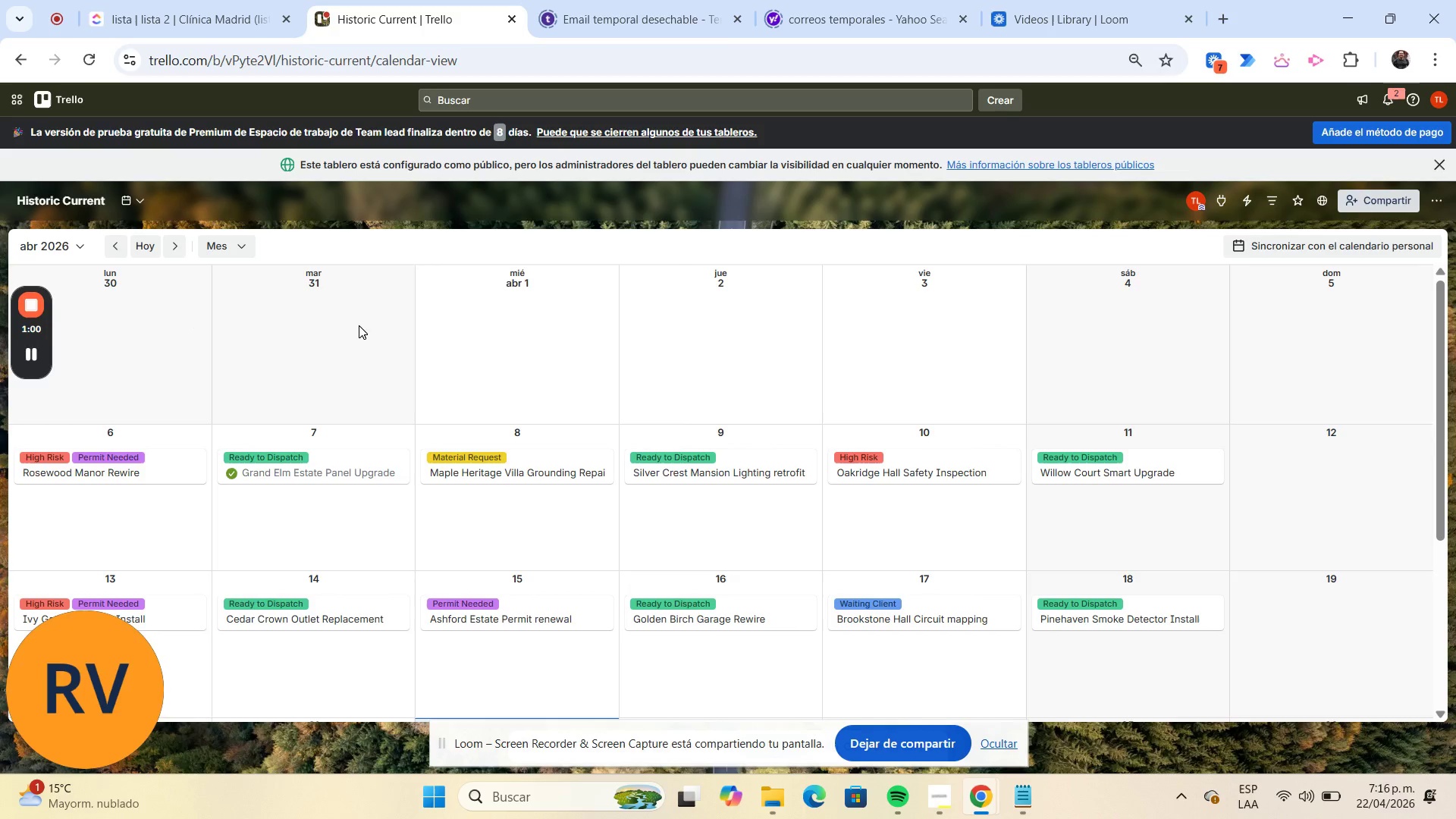 
scroll: coordinate [358, 324], scroll_direction: down, amount: 2.0
 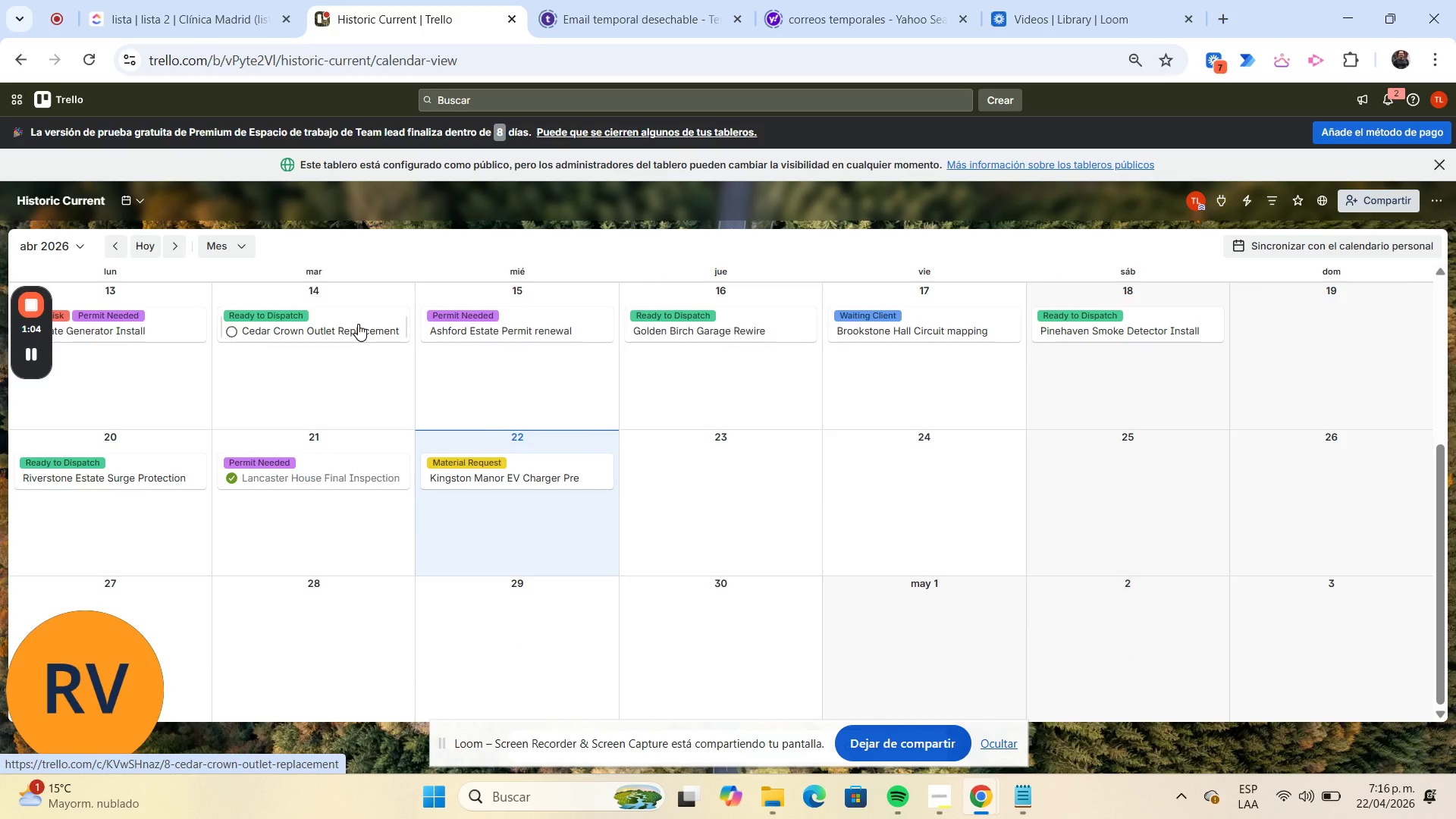 
scroll: coordinate [358, 324], scroll_direction: up, amount: 1.0
 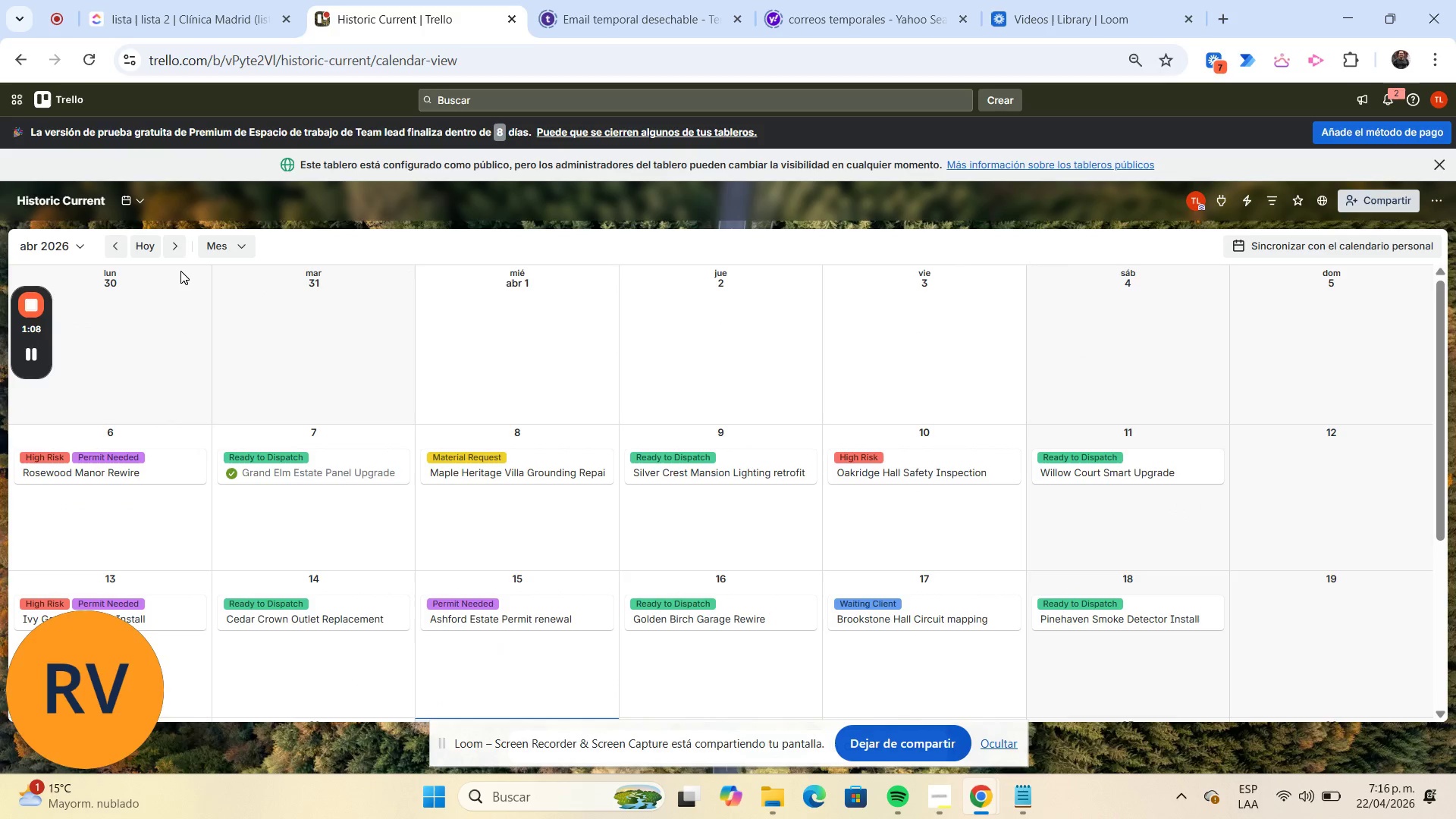 
left_click([142, 205])
 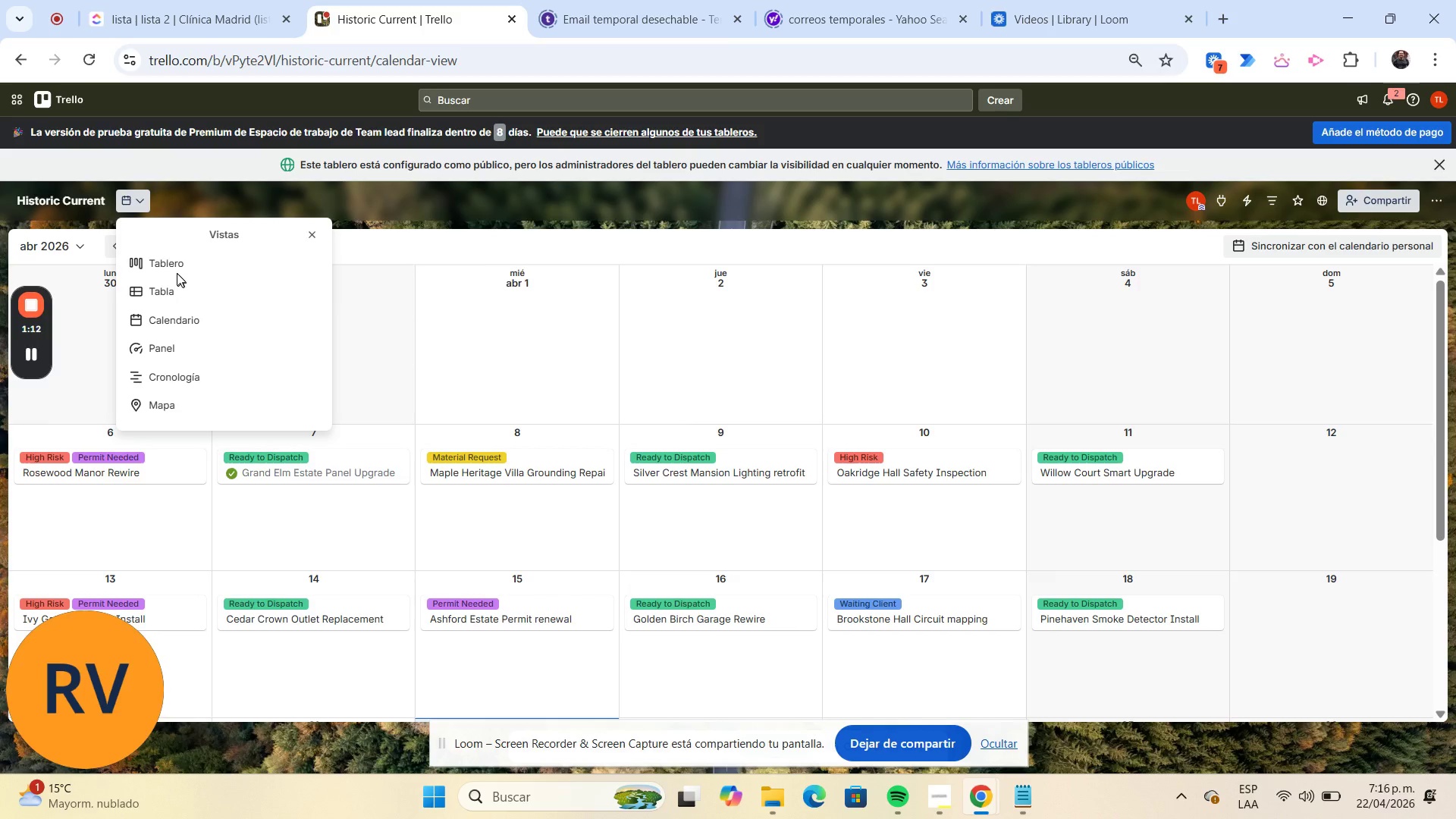 
left_click([174, 271])
 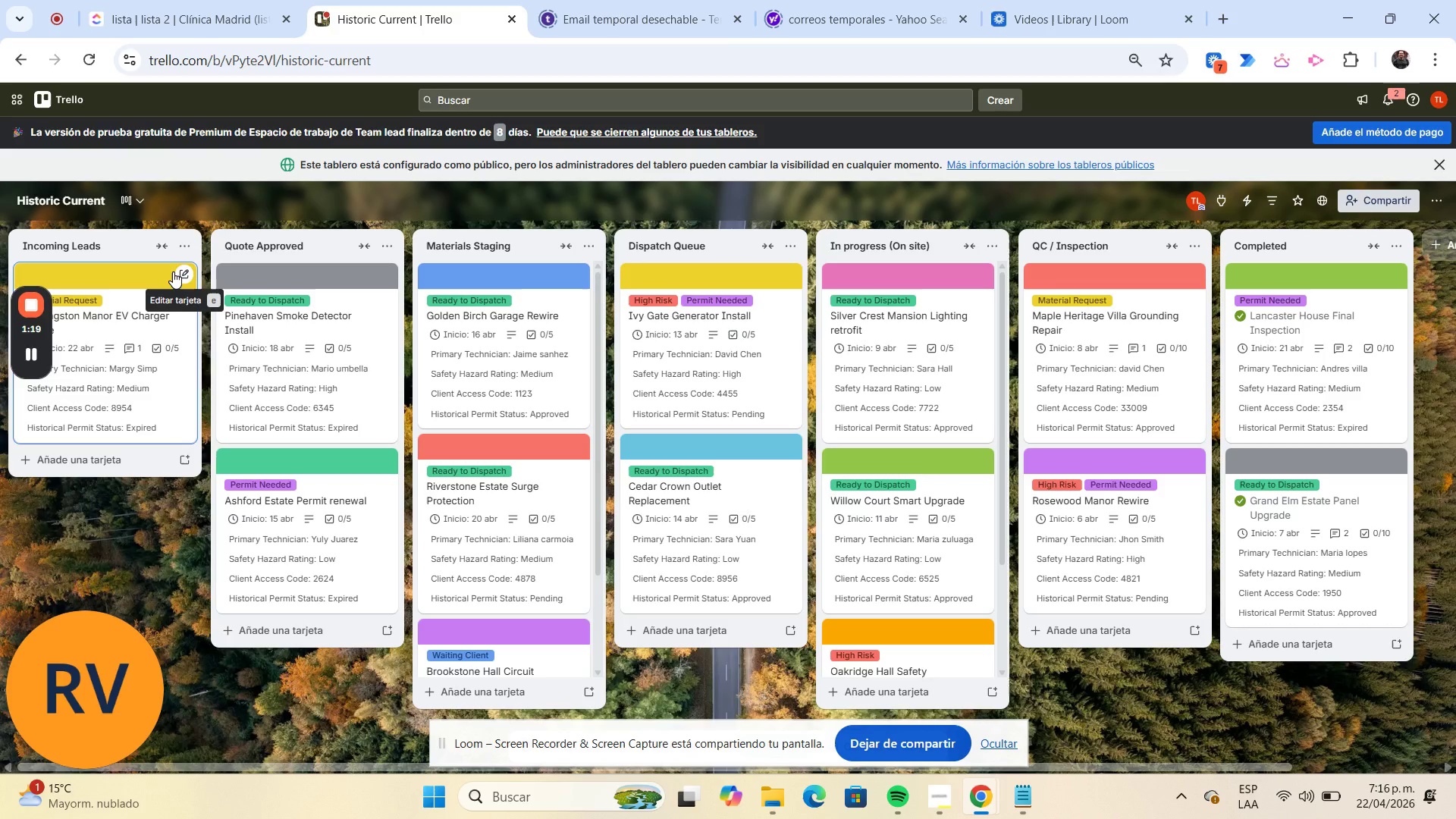 
wait(11.94)
 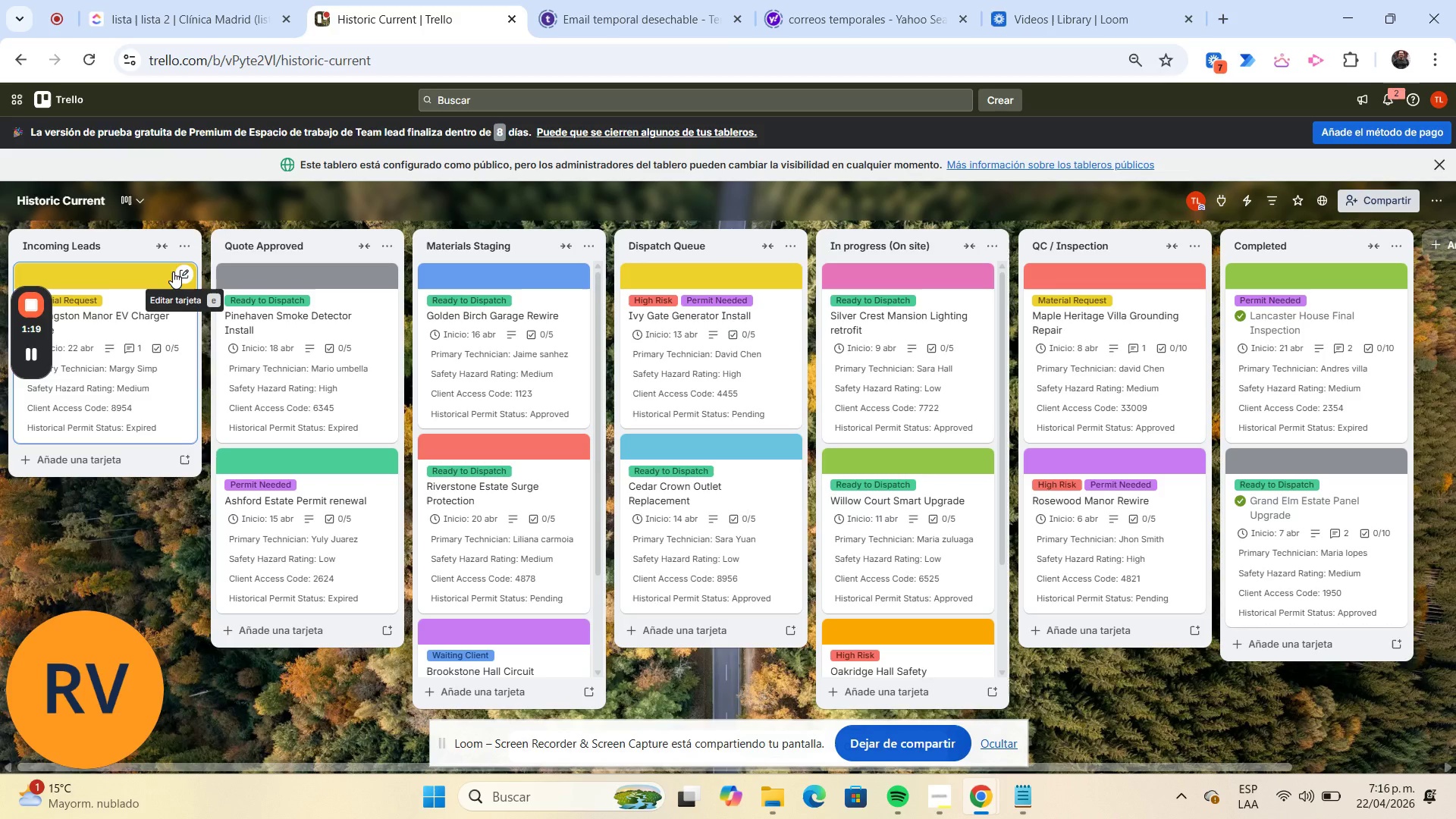 
left_click([1127, 359])
 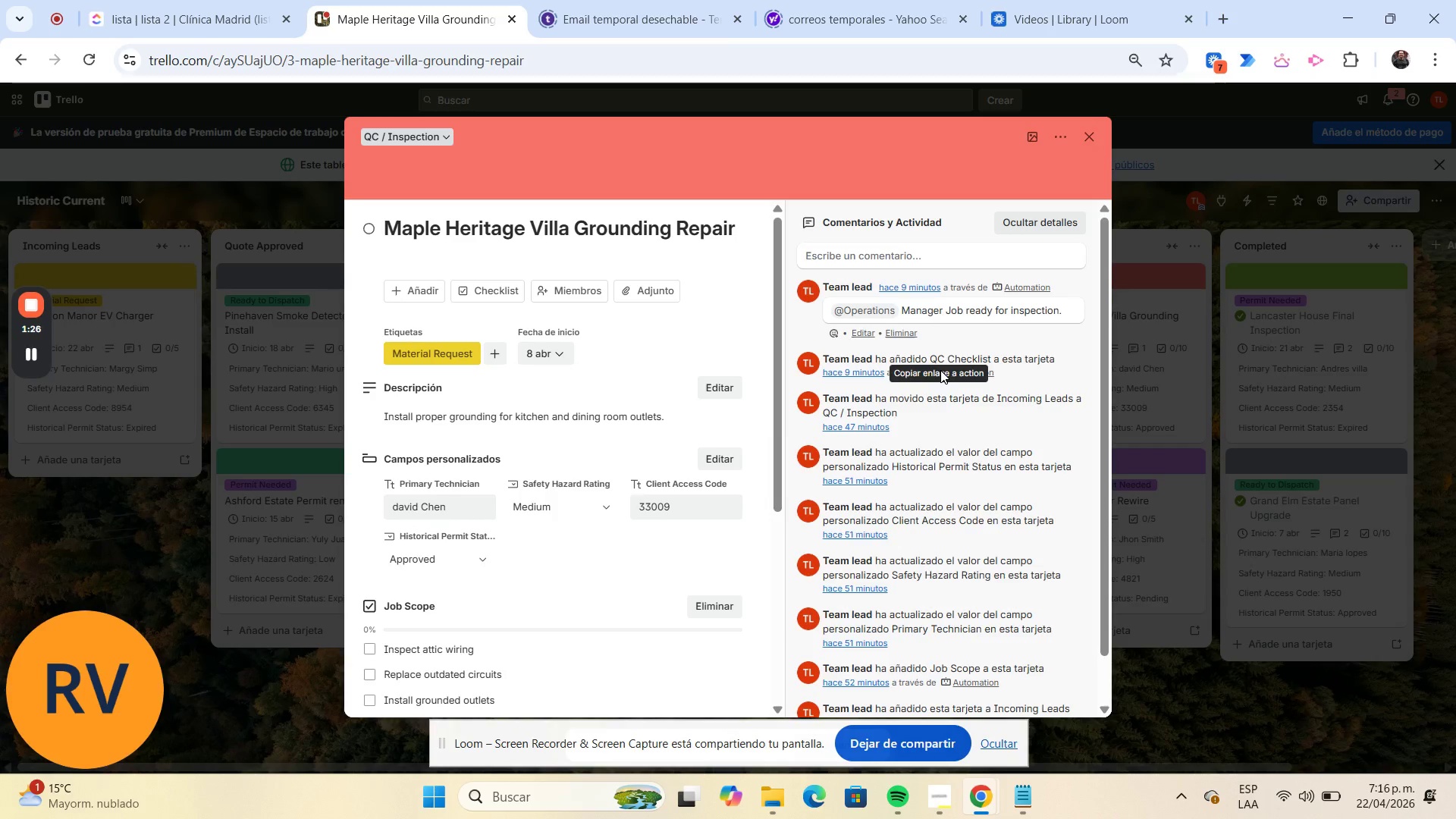 
scroll: coordinate [940, 370], scroll_direction: down, amount: 3.0
 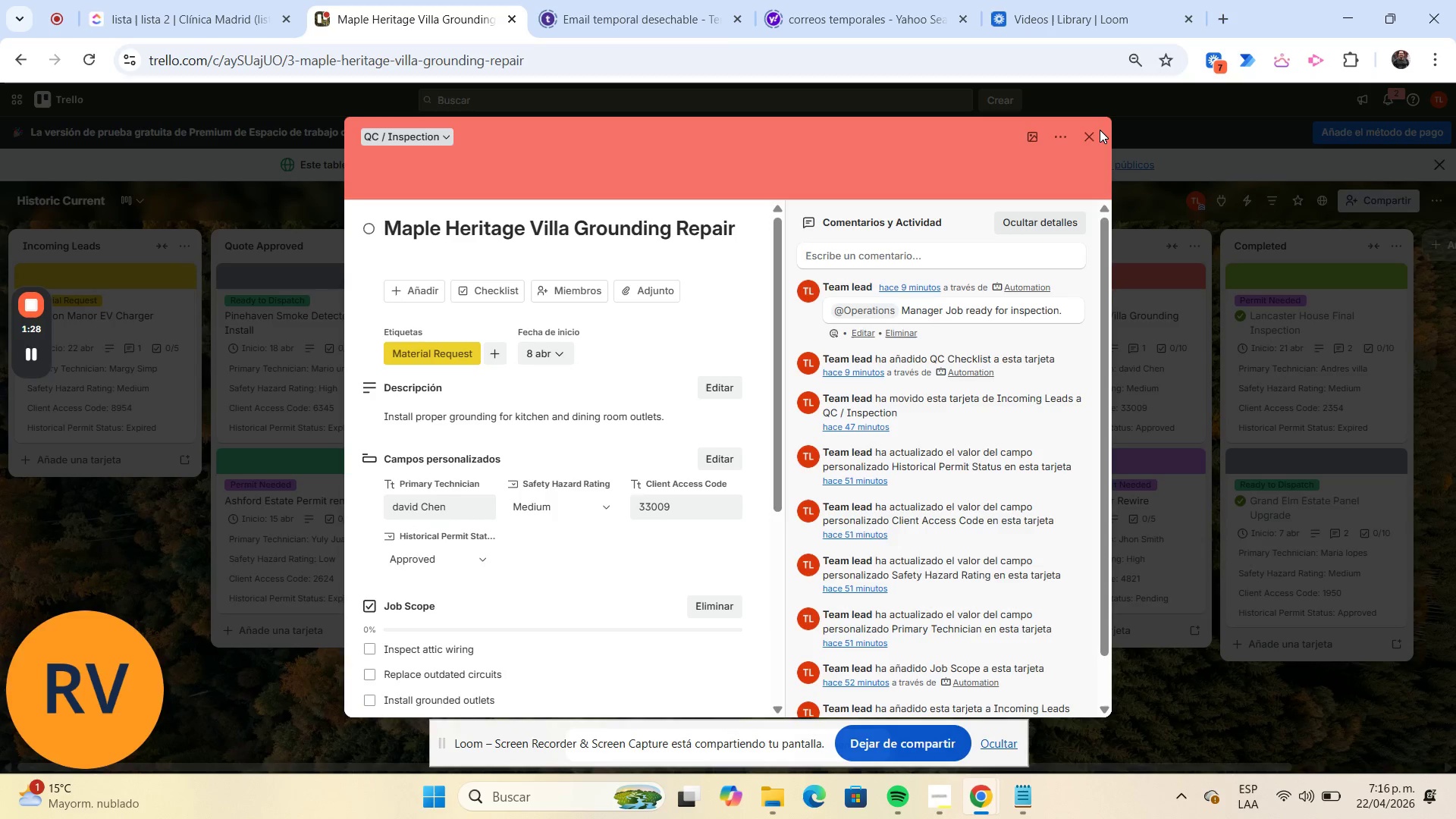 
left_click([1095, 130])
 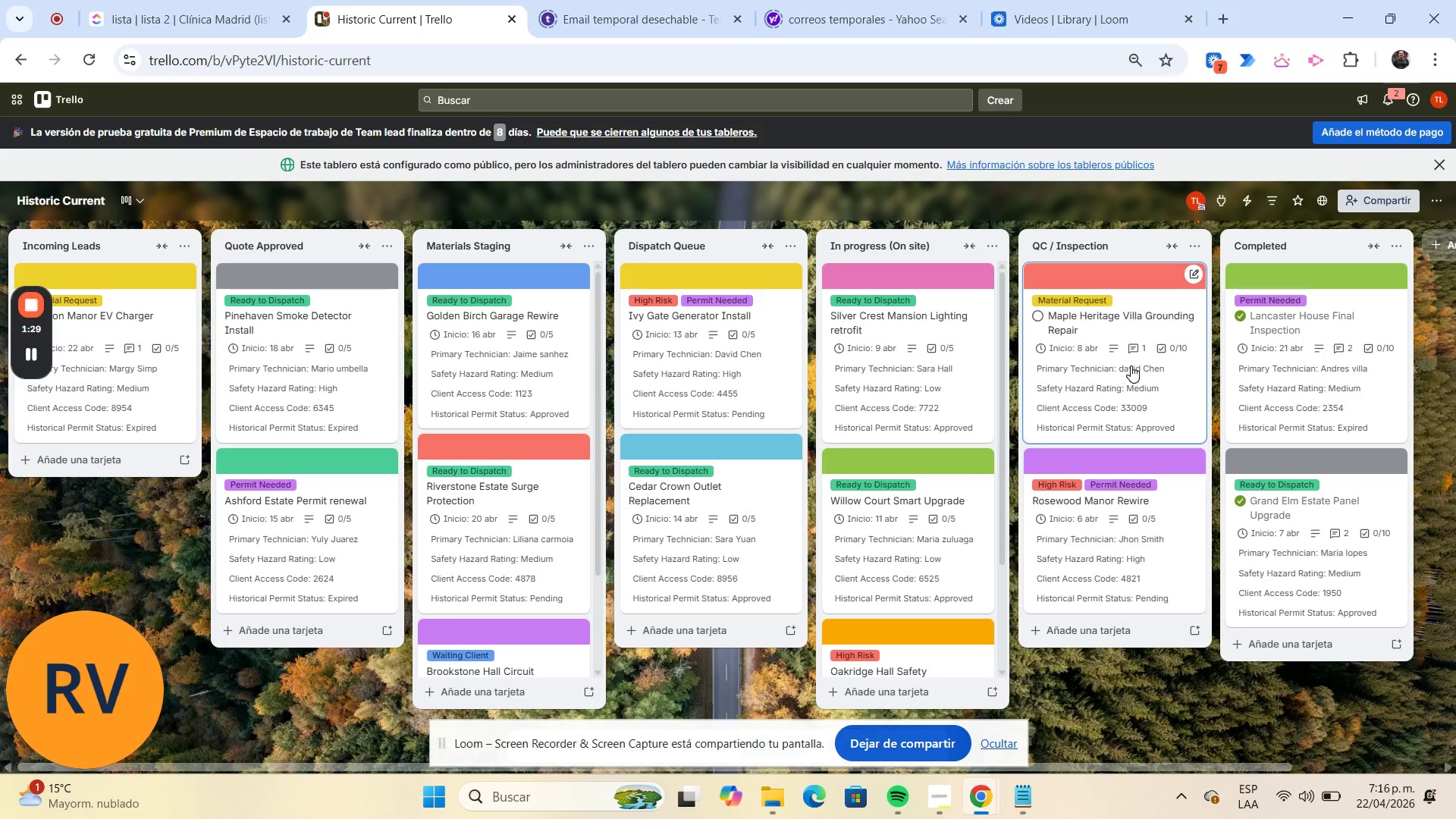 
left_click_drag(start_coordinate=[1130, 366], to_coordinate=[1239, 368])
 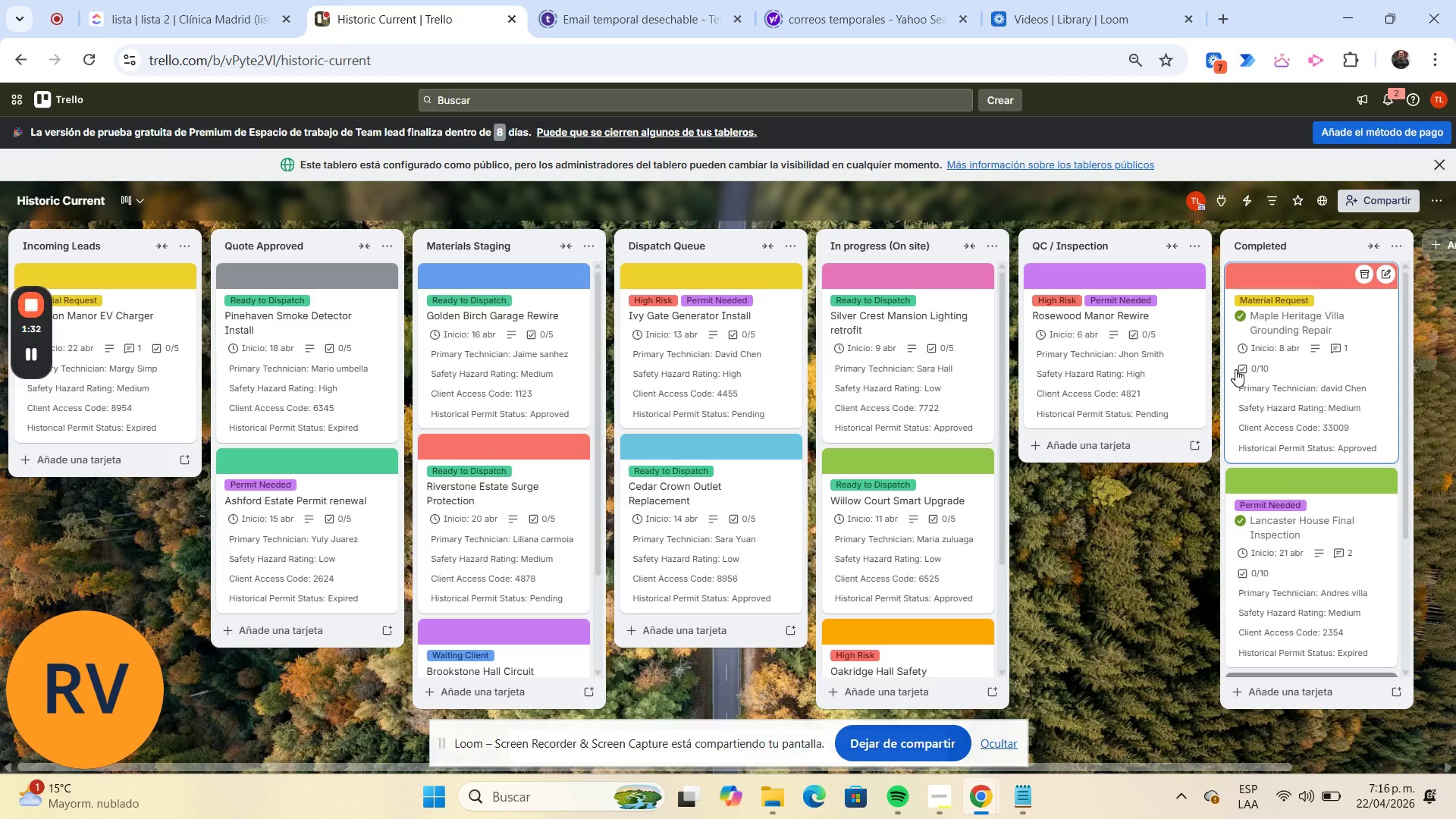 
left_click([1269, 362])
 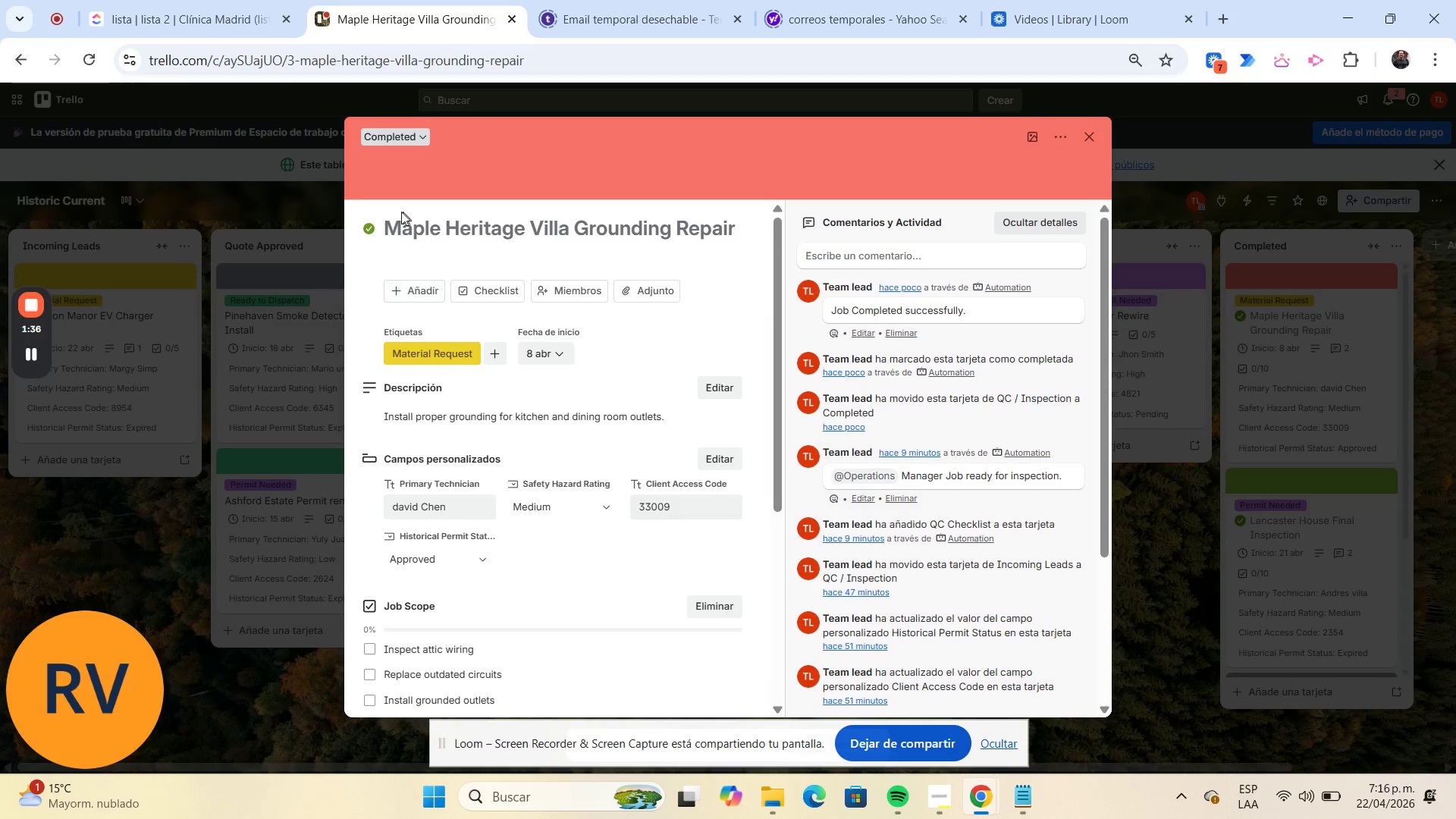 
wait(5.12)
 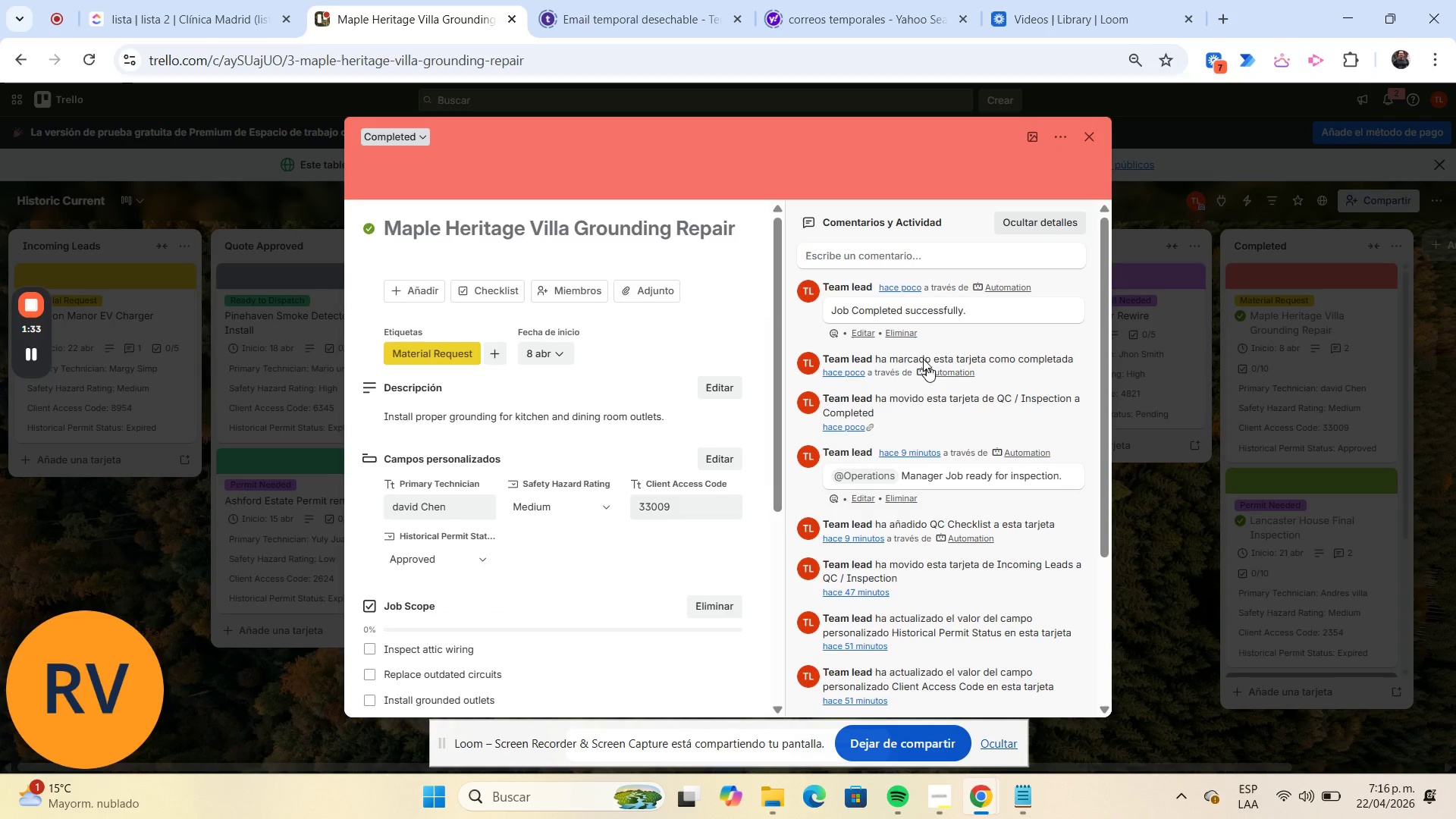 
scroll: coordinate [579, 476], scroll_direction: down, amount: 3.0
 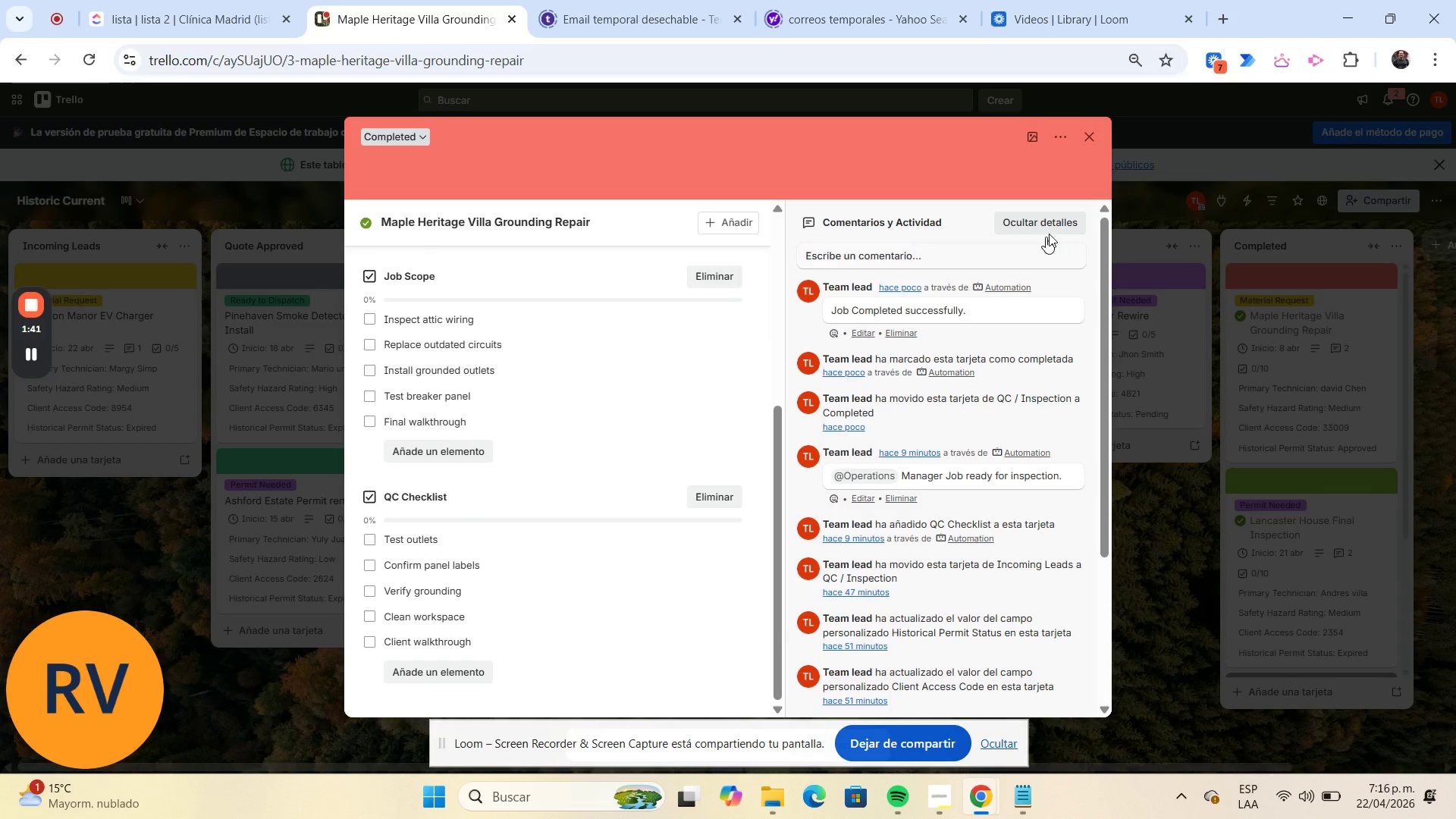 
left_click([1090, 141])
 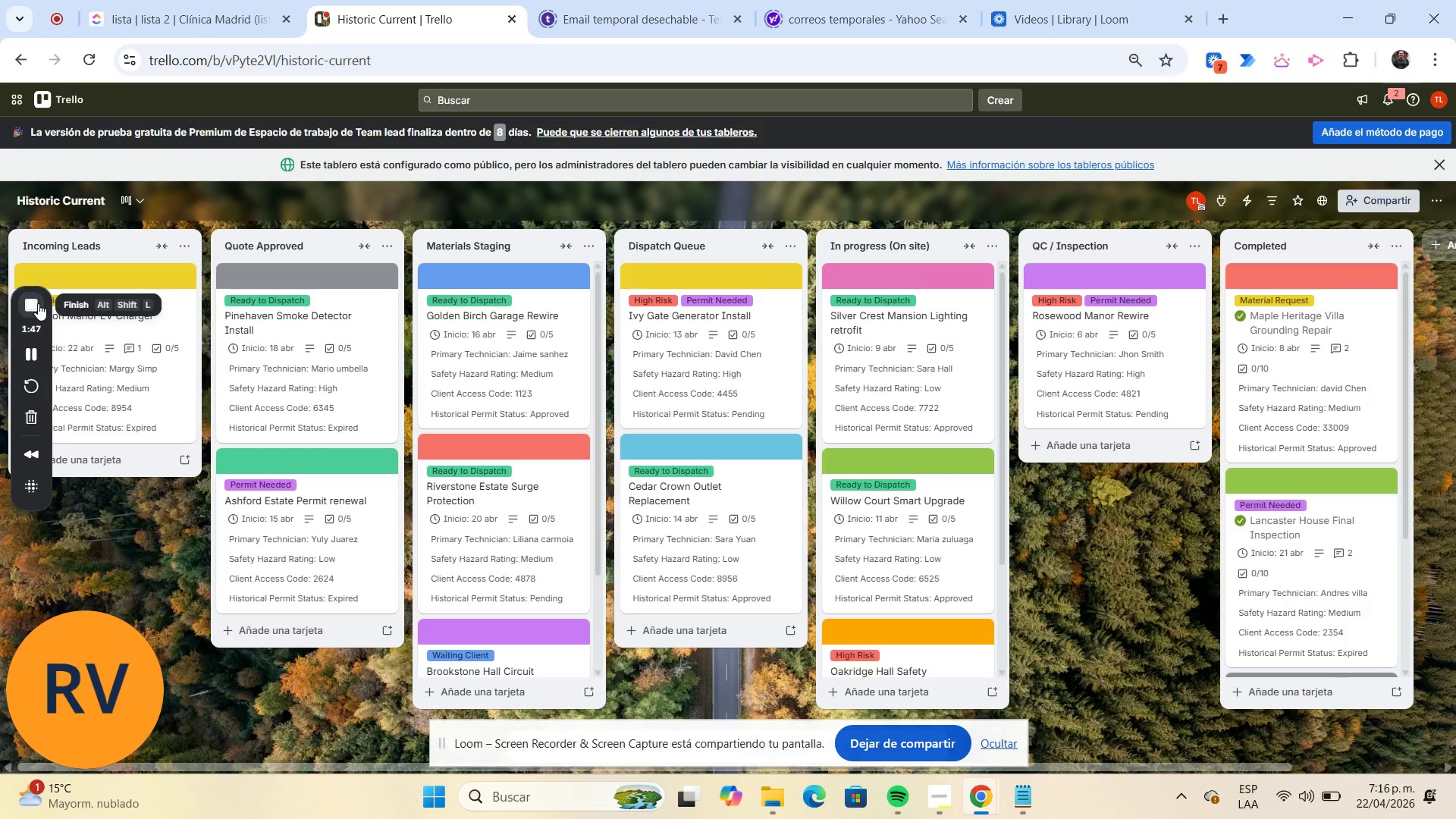 
wait(7.23)
 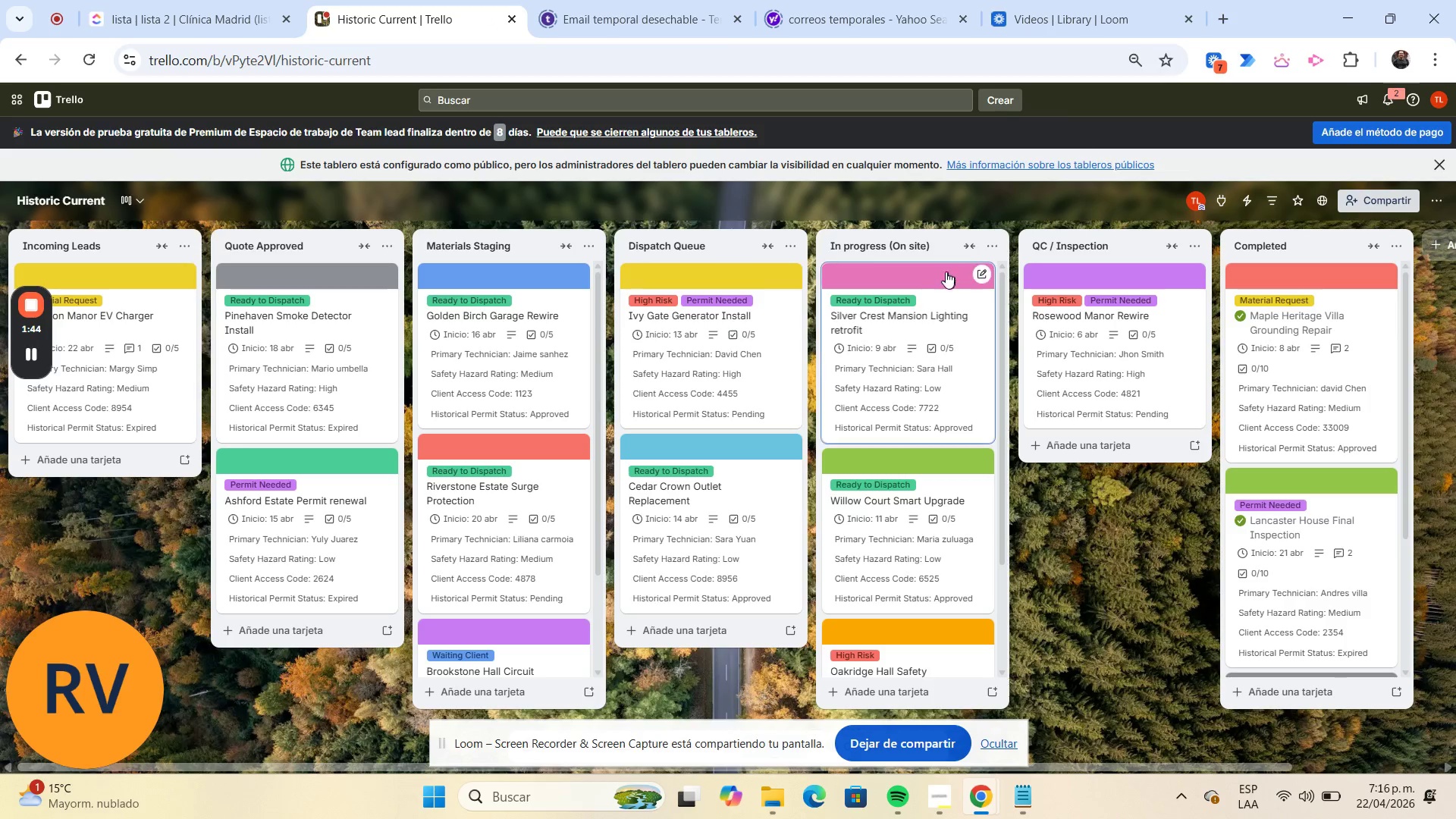 
left_click([38, 303])
 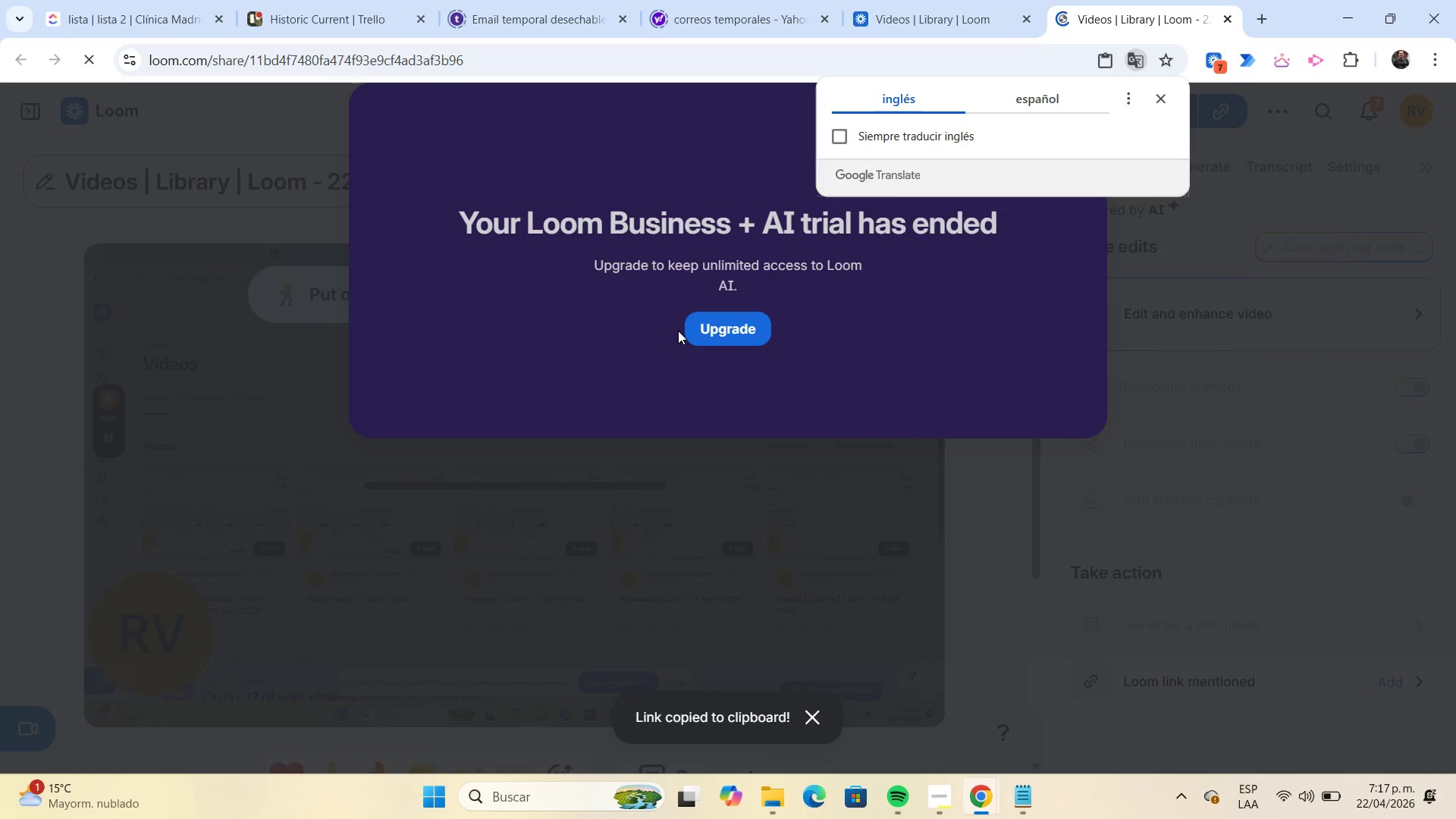 
wait(12.69)
 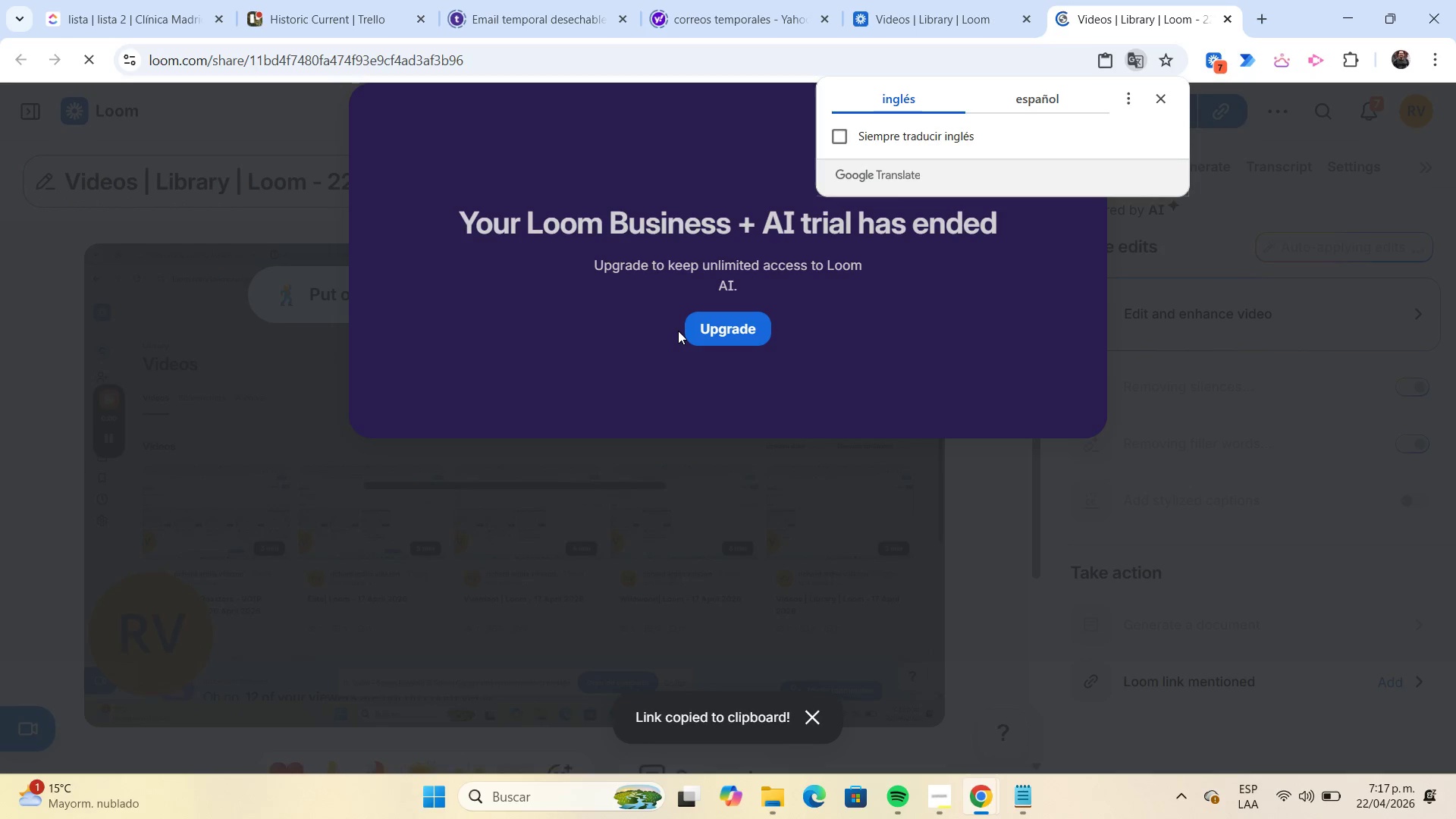 
left_click([1158, 102])
 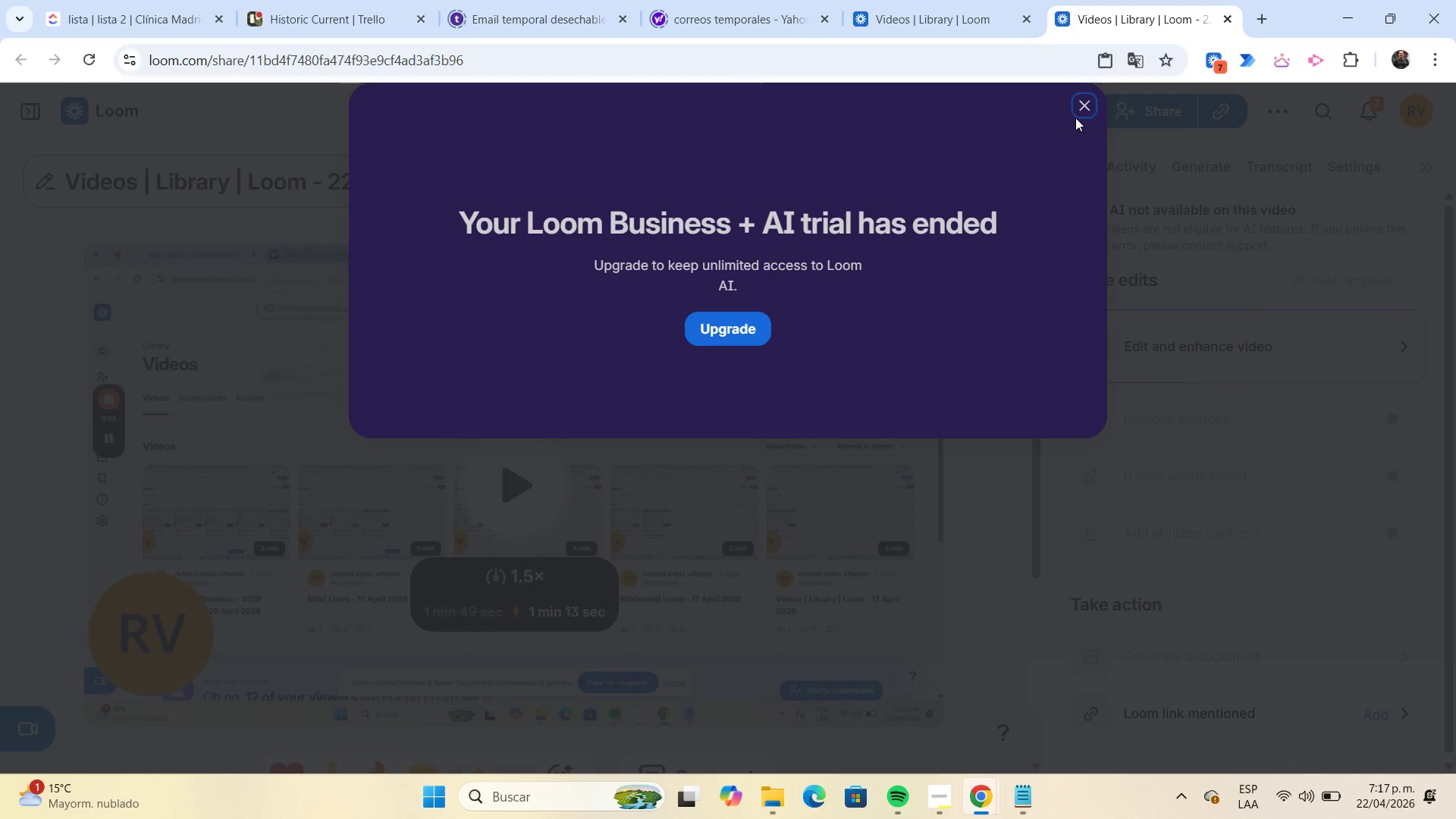 
left_click([1086, 103])
 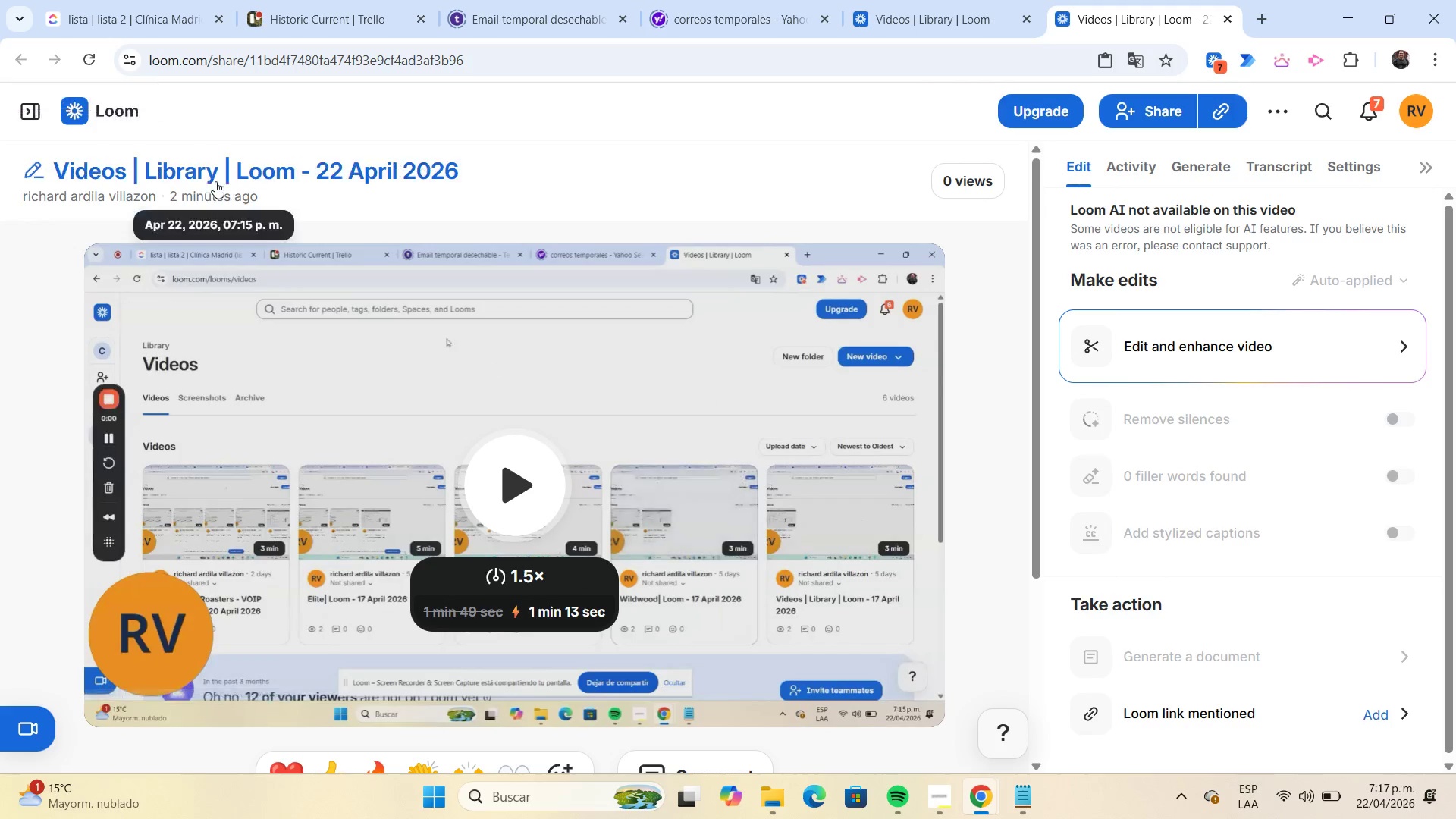 
left_click([216, 172])
 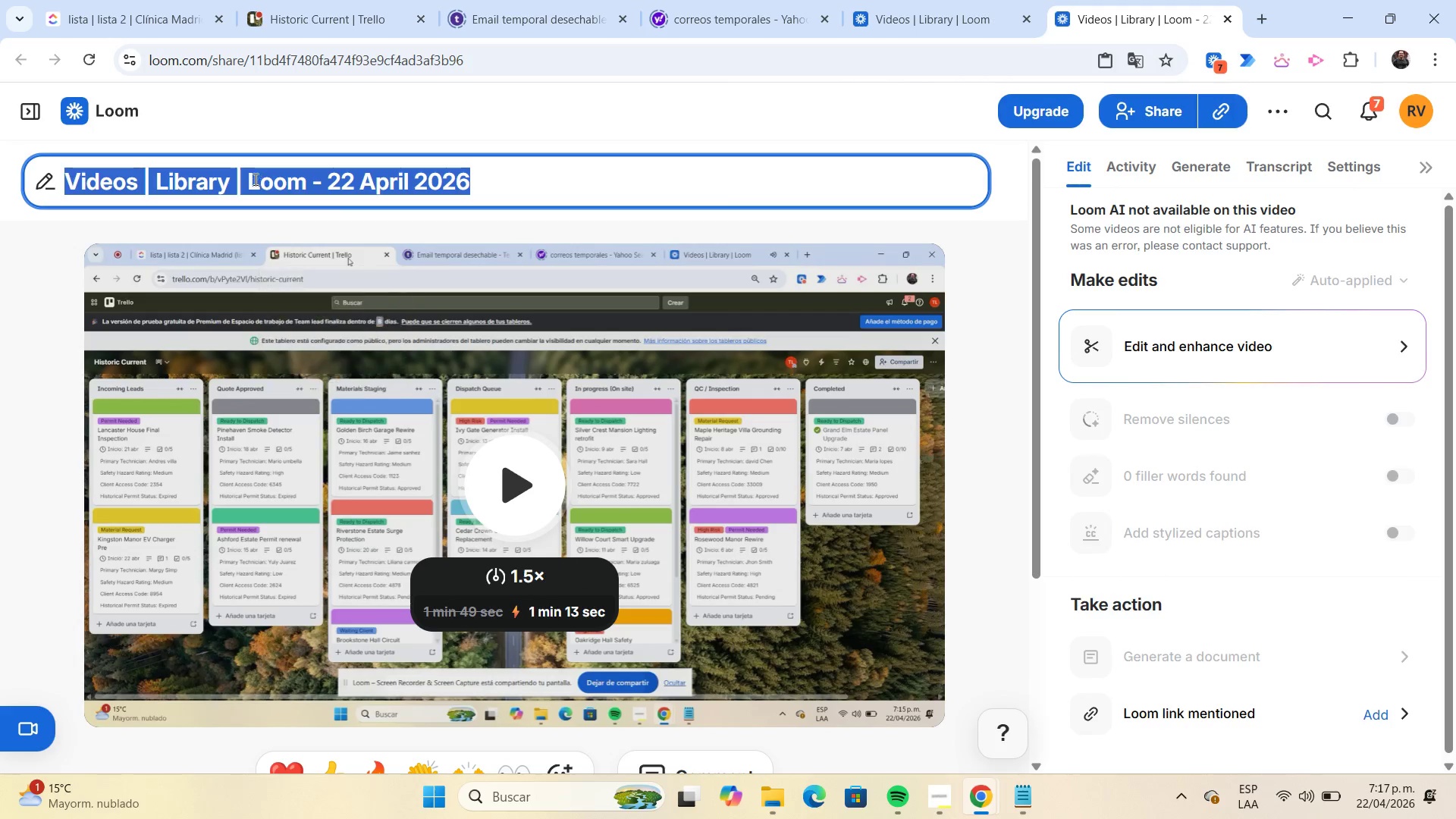 
left_click([228, 183])
 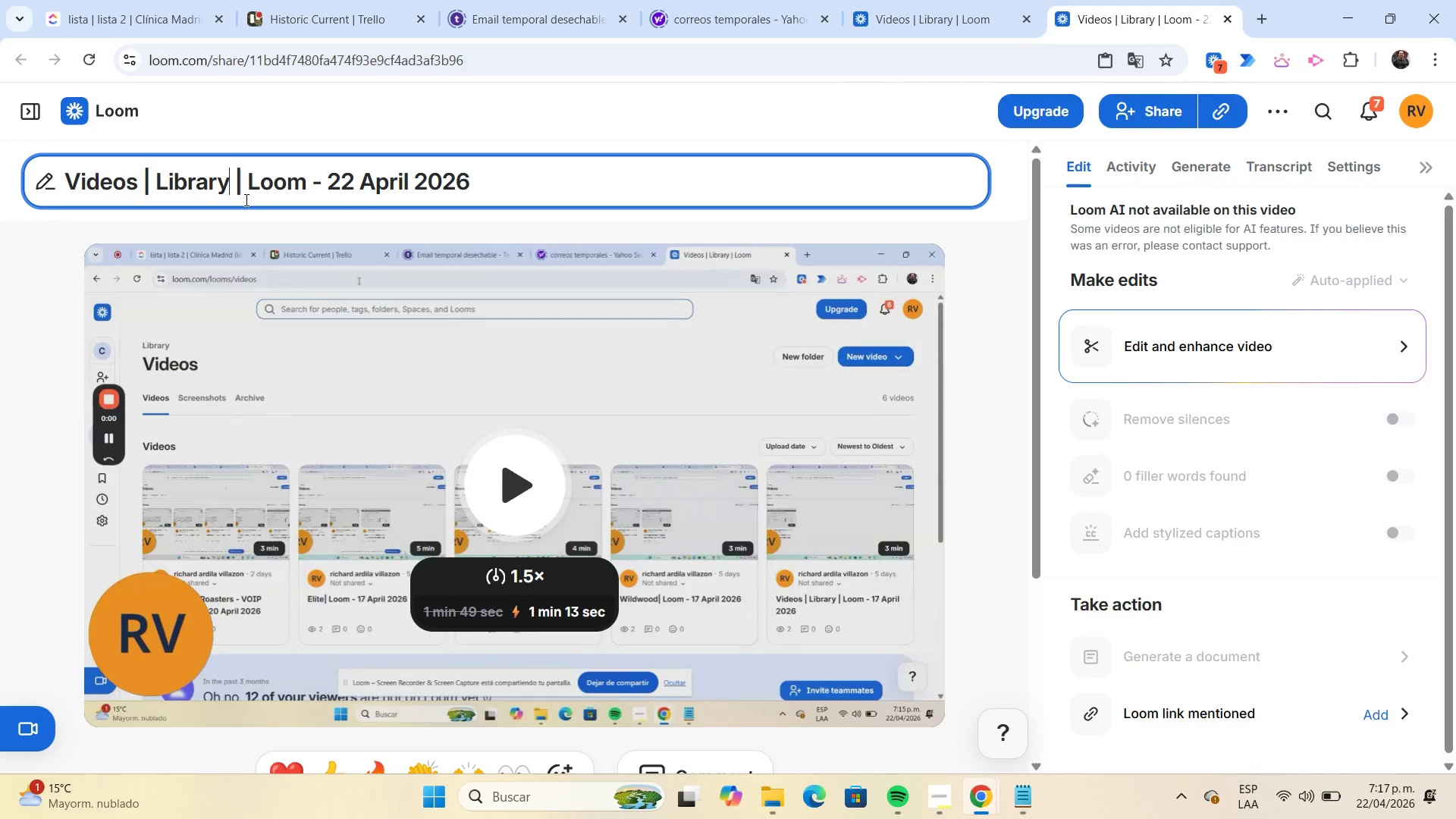 
key(Shift+Home)
 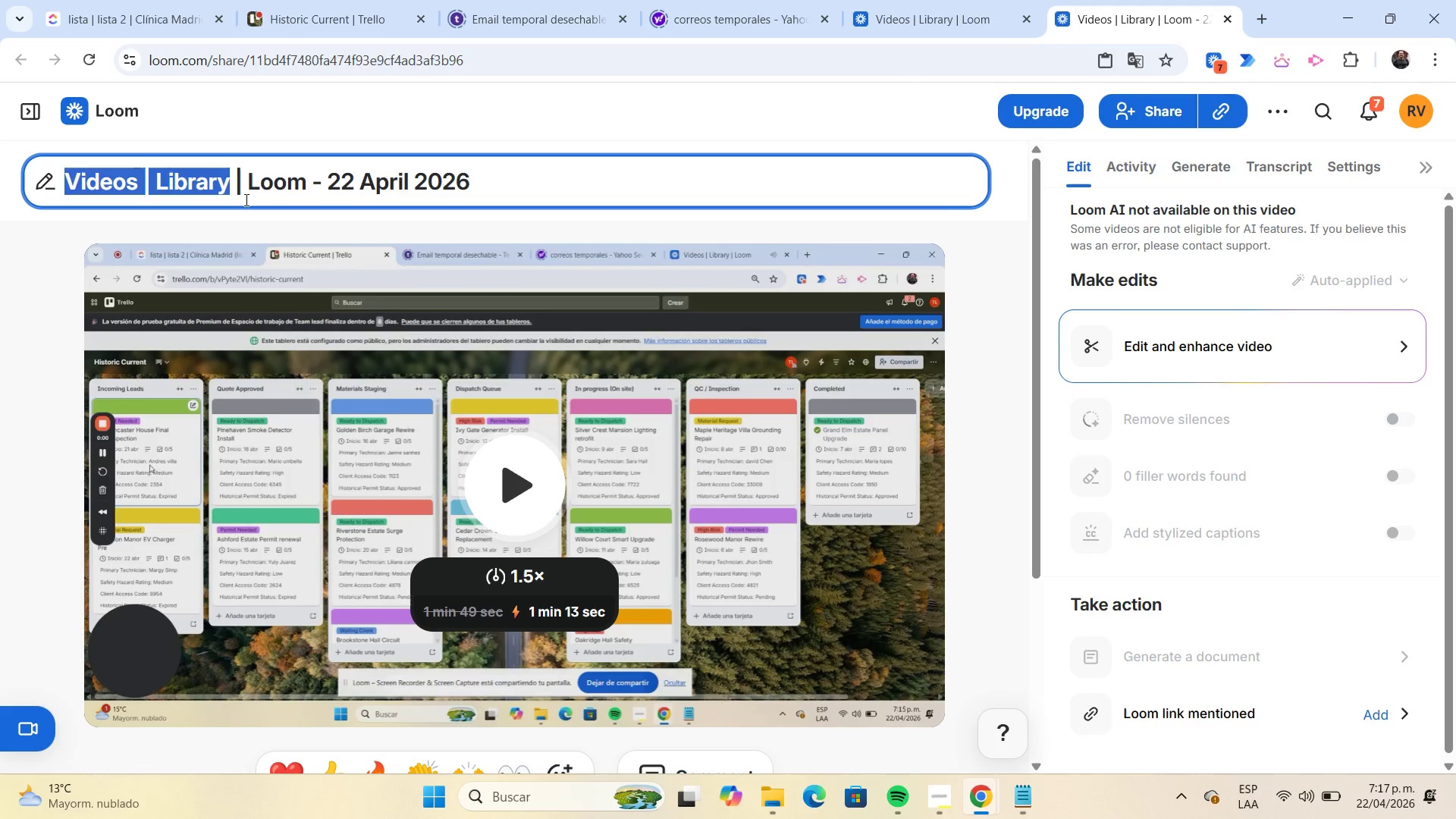 
type(Historic Cu)
key(Backspace)
key(Backspace)
key(Backspace)
 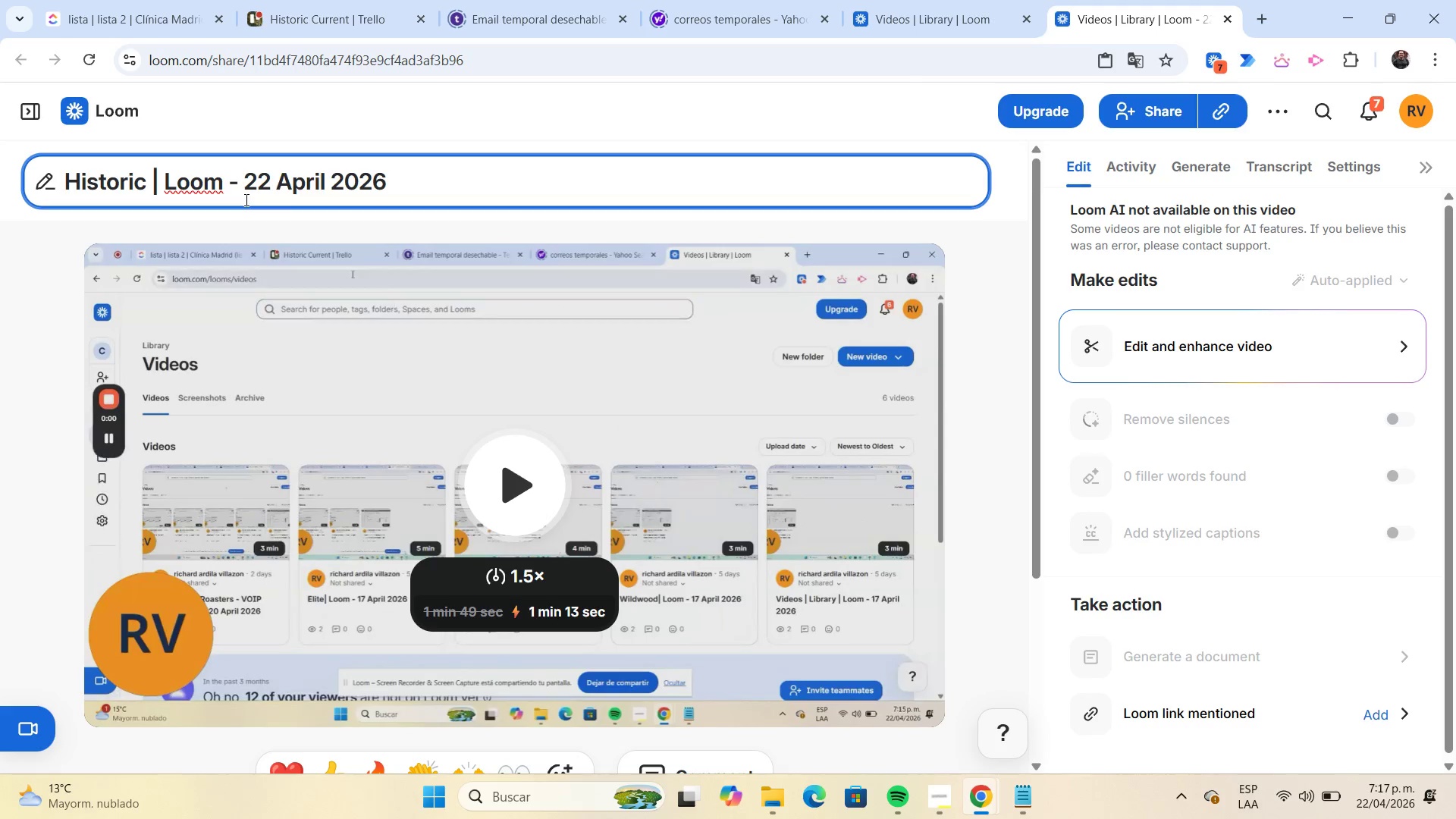 
left_click([1211, 113])
 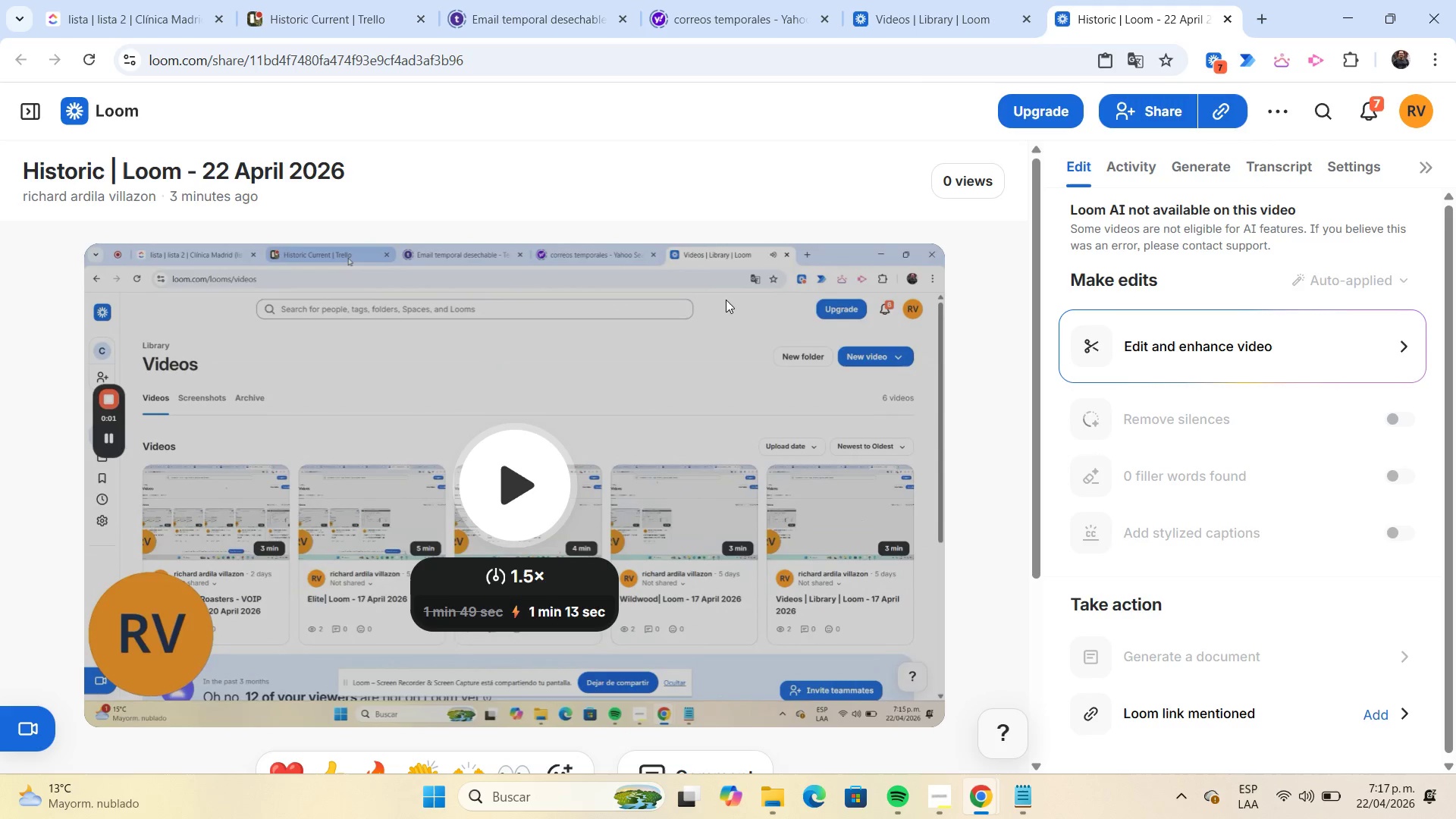 
wait(17.77)
 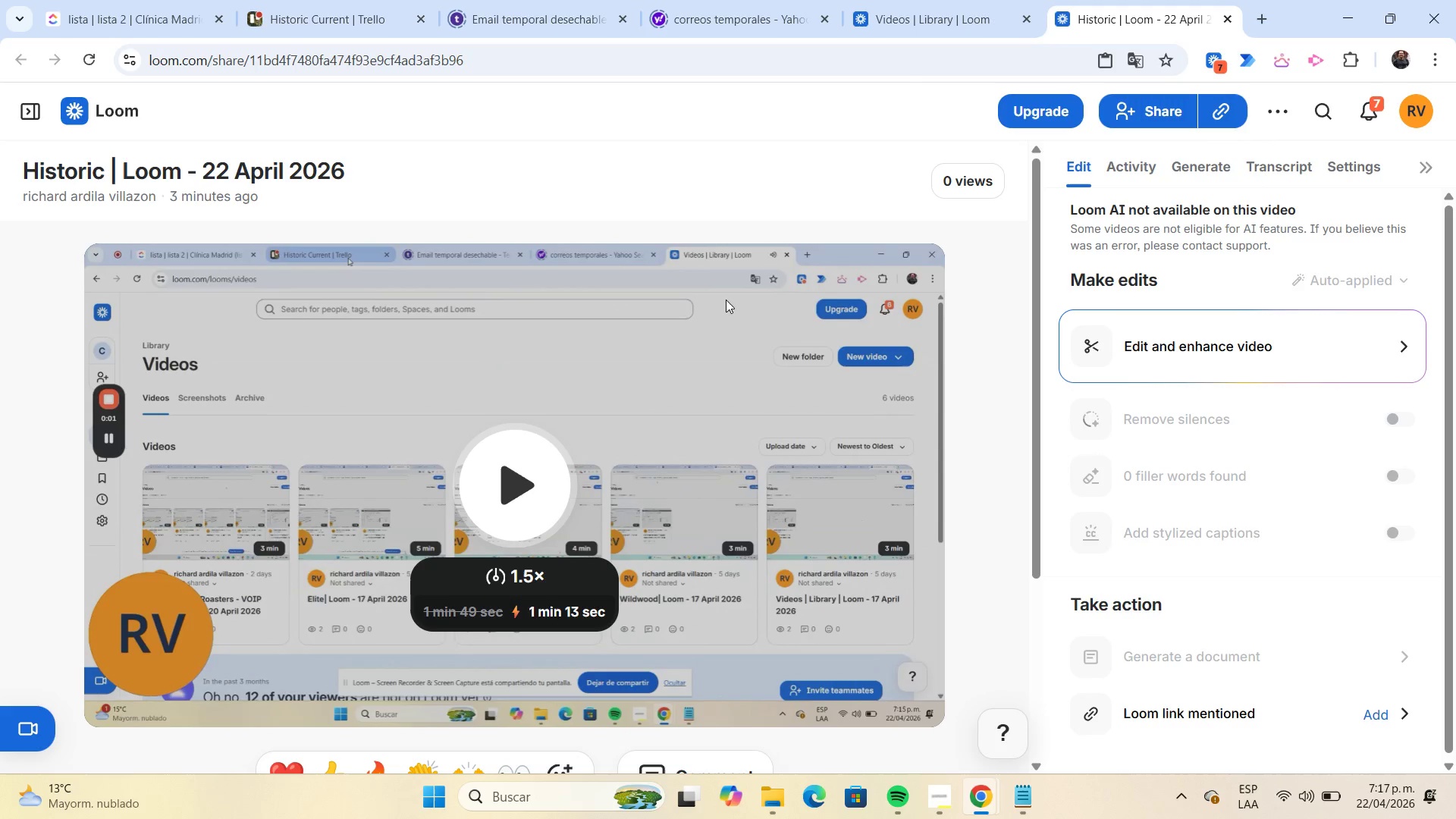 
left_click([551, 290])
 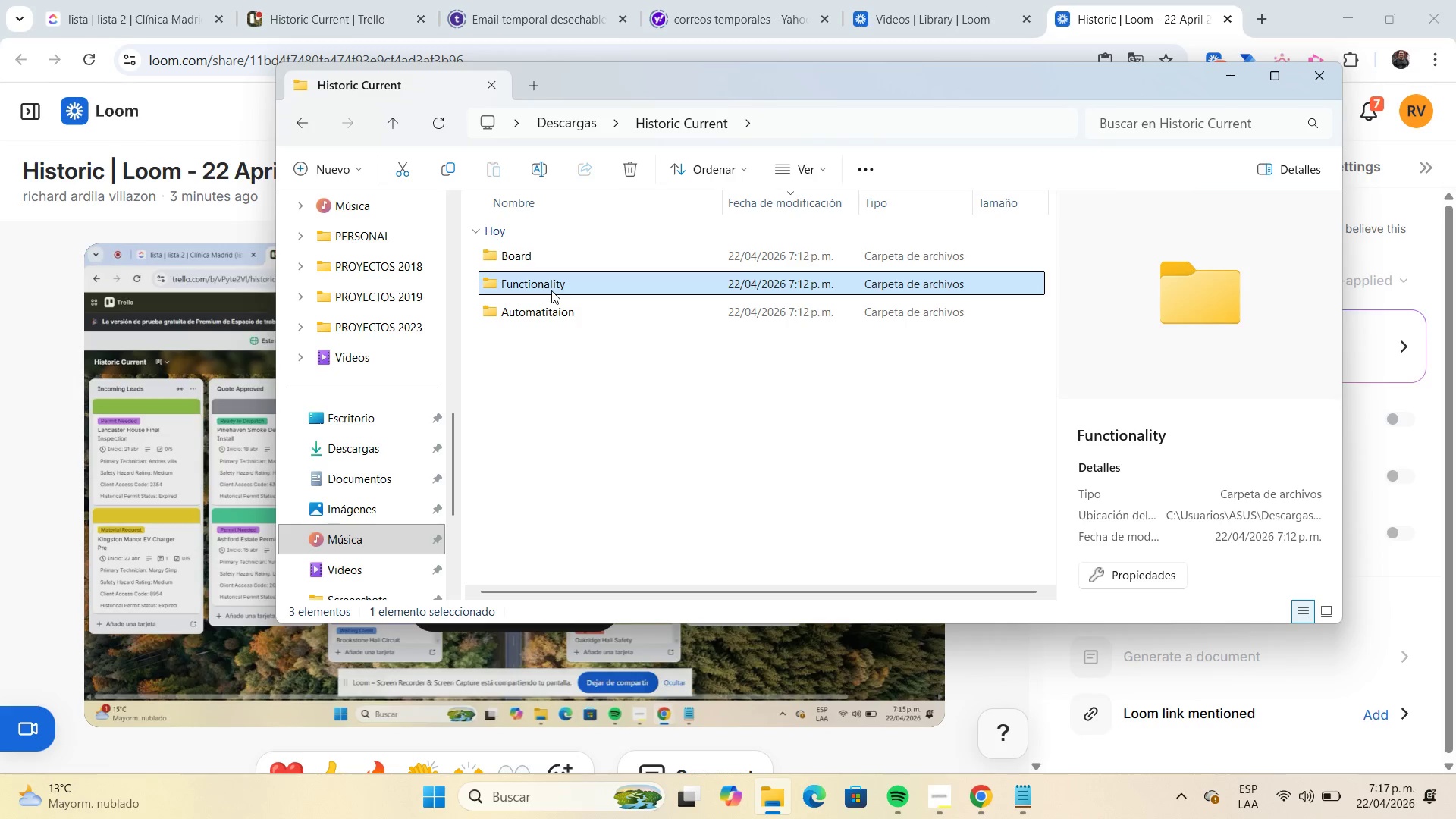 
key(Delete)
 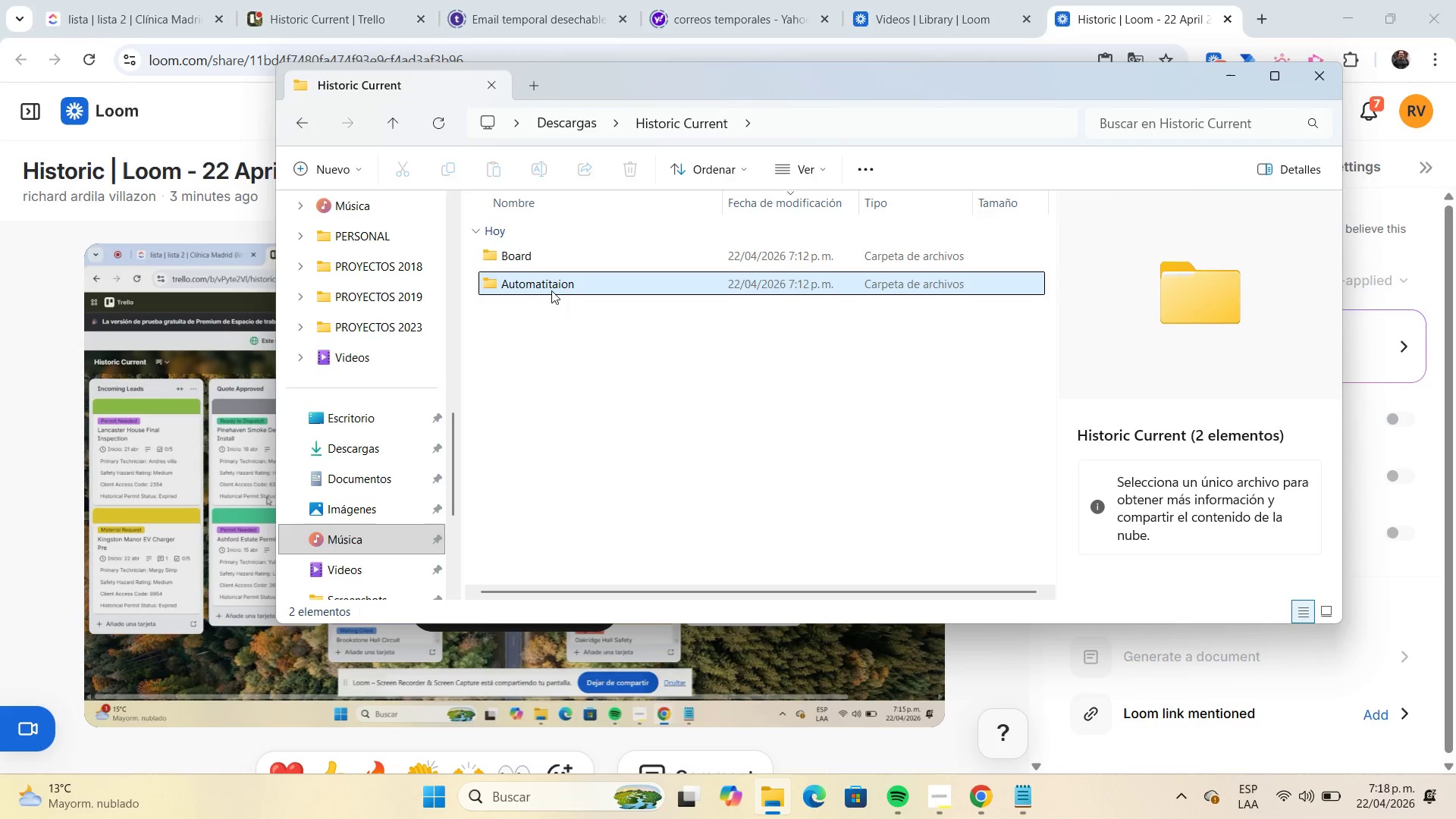 
wait(7.97)
 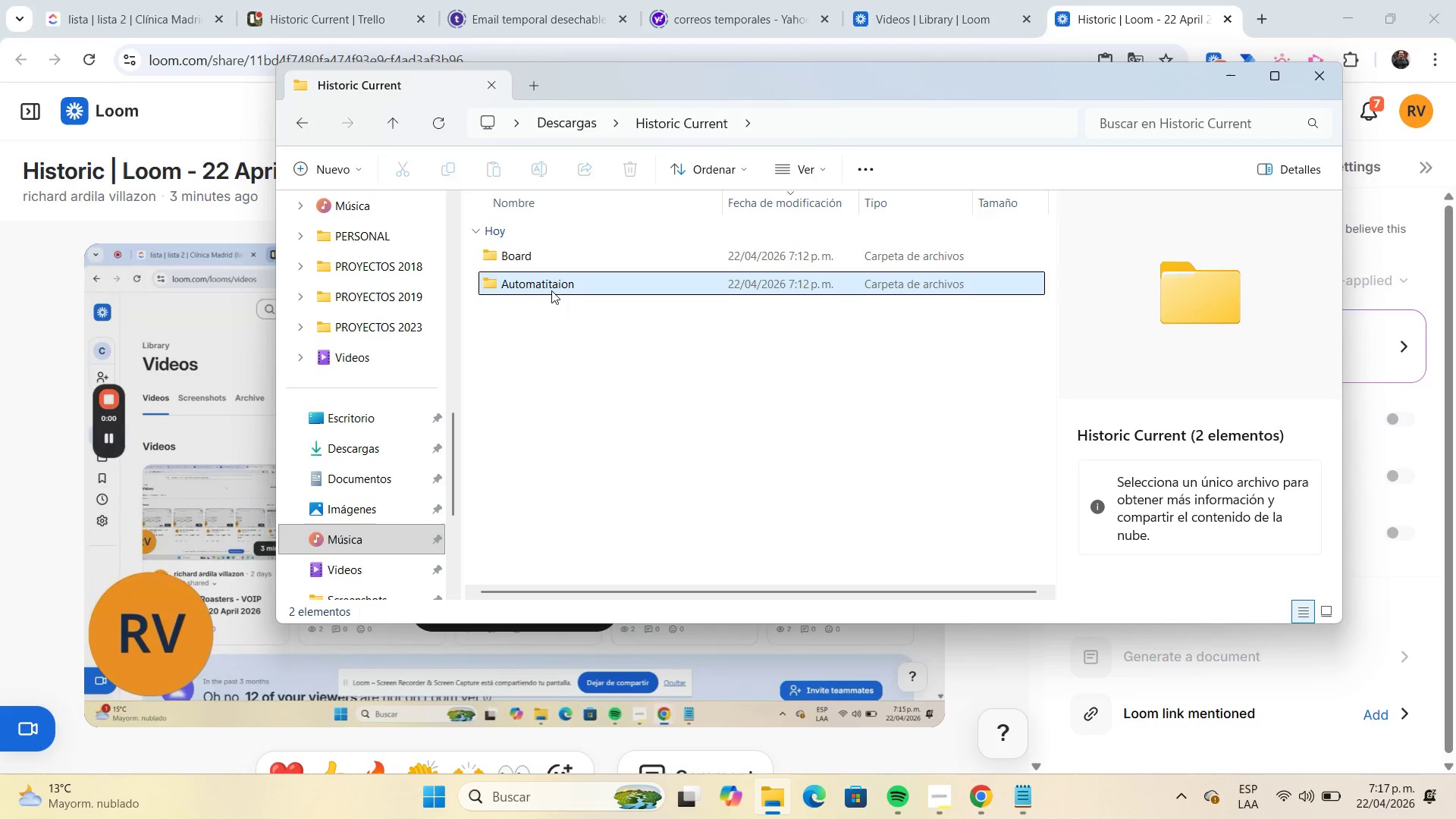 
left_click([551, 290])
 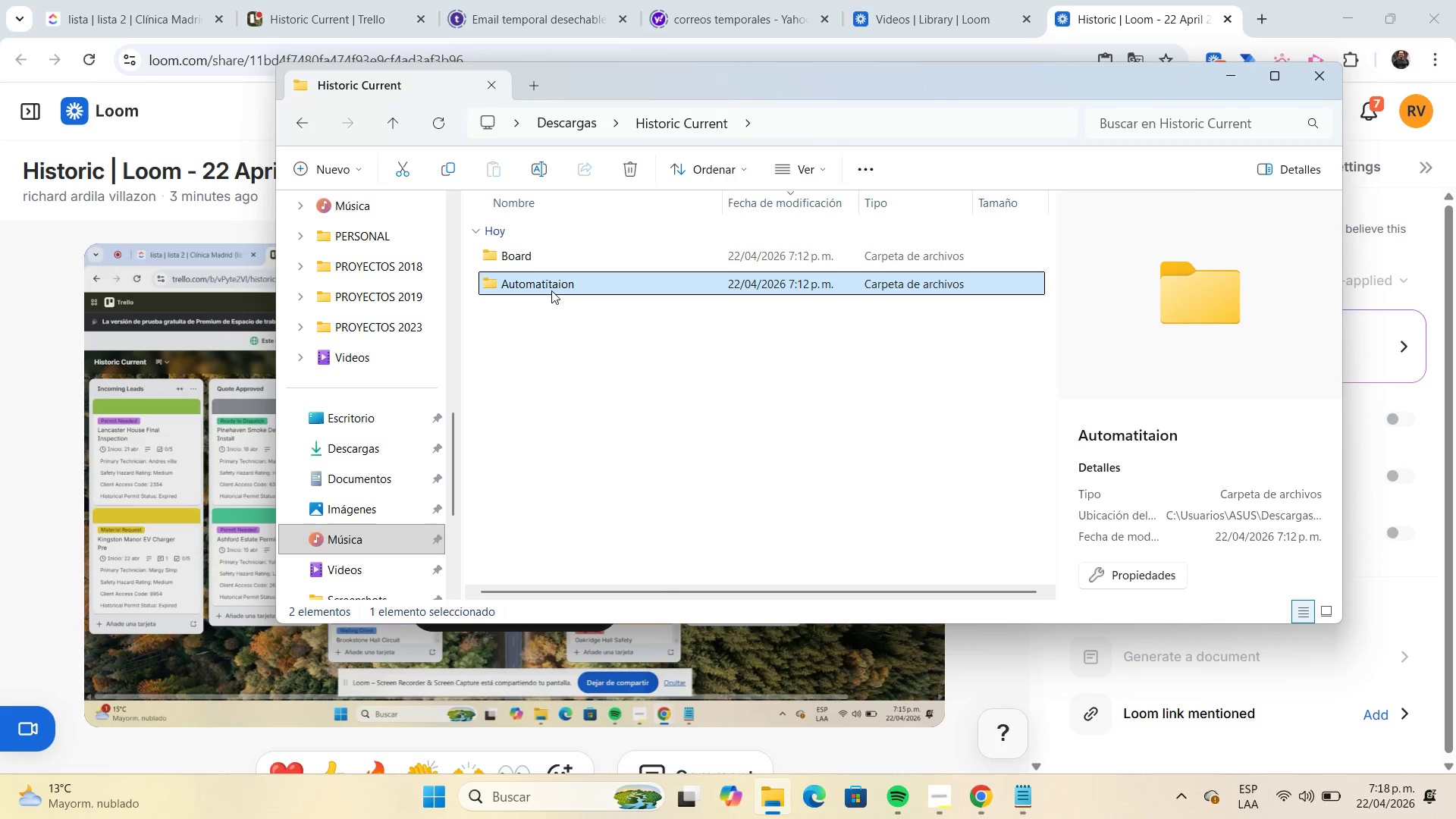 
double_click([551, 290])
 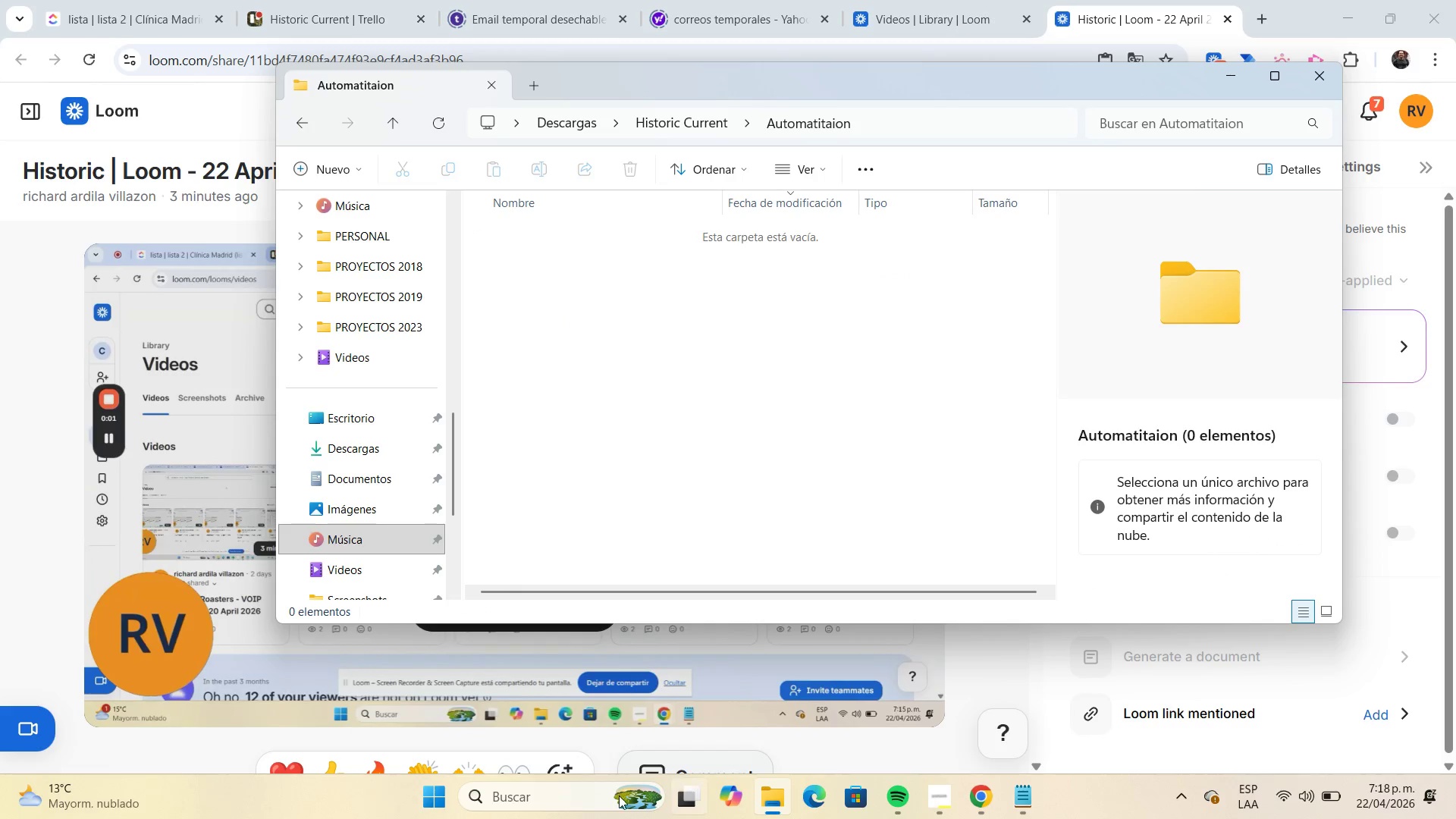 
left_click([507, 798])
 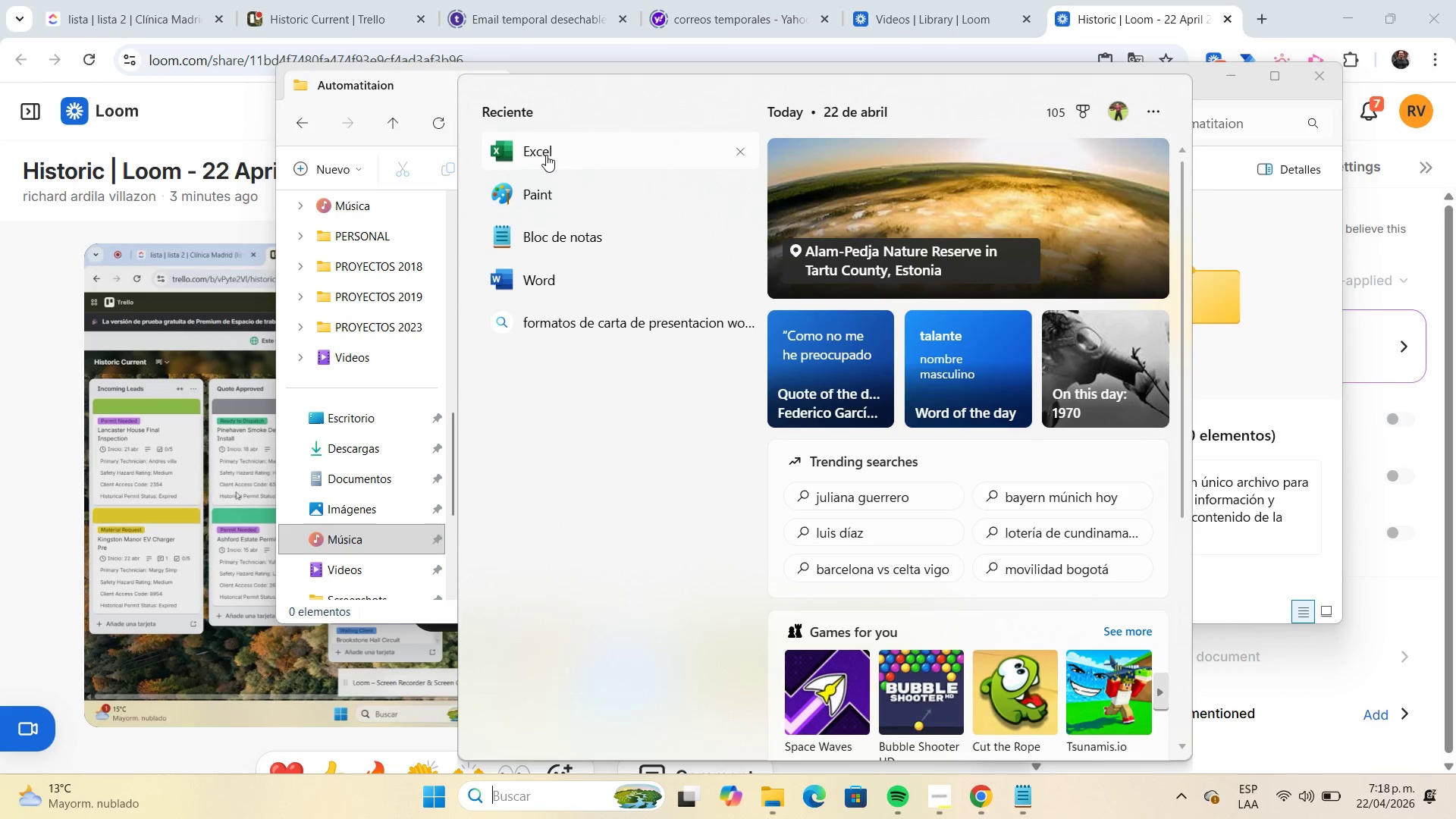 
left_click([563, 187])
 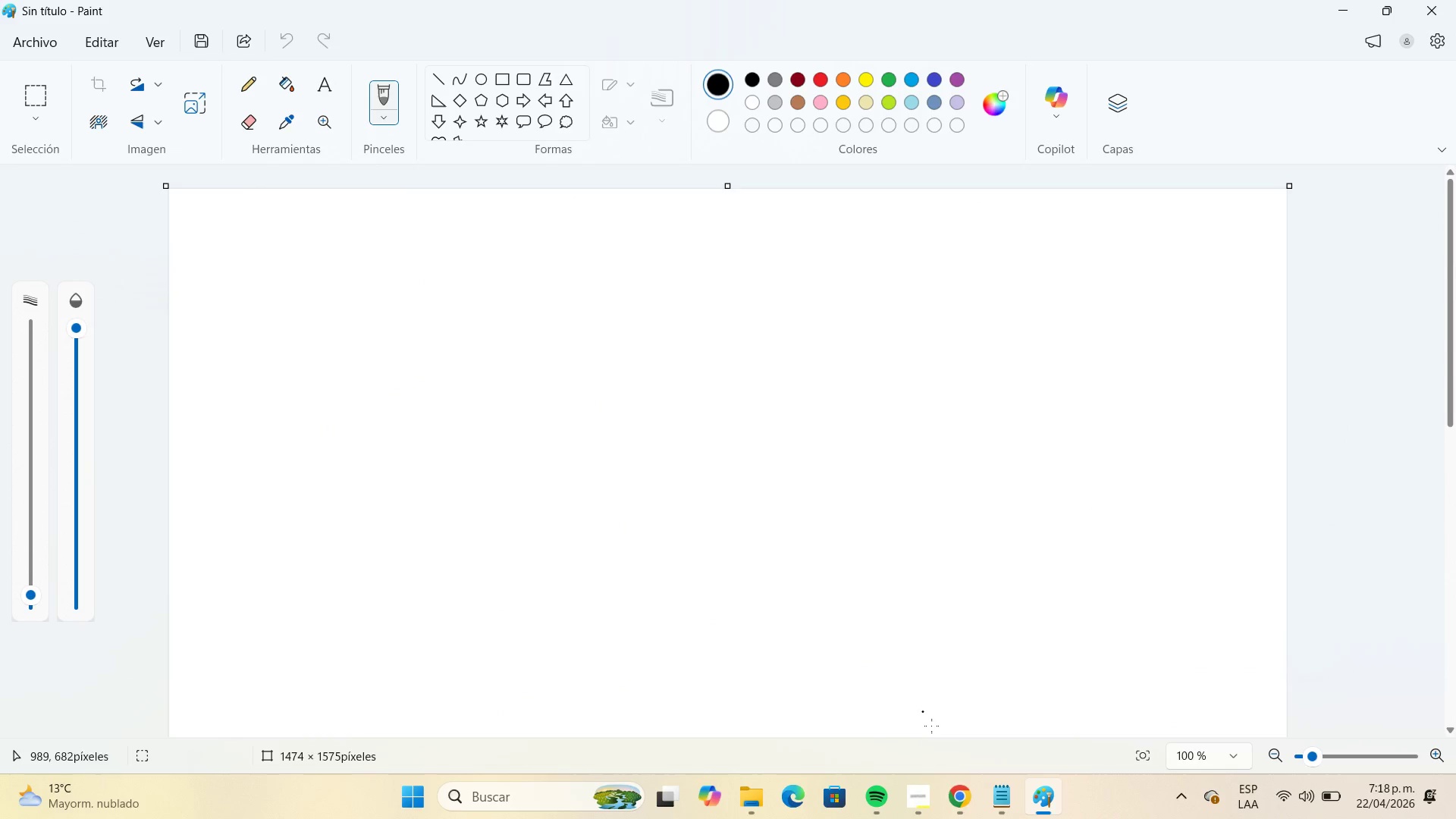 
left_click([974, 798])
 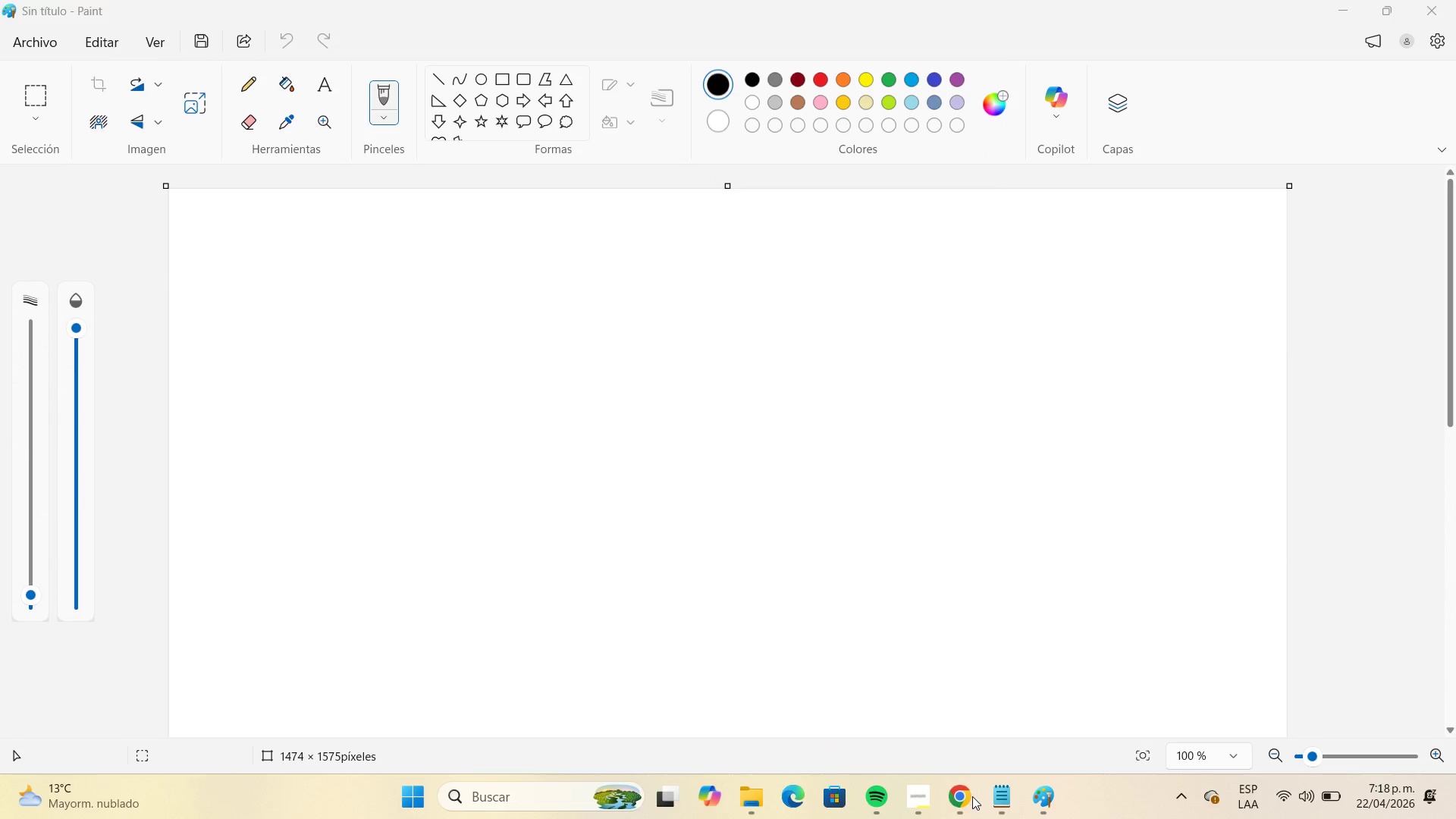 
left_click([972, 796])
 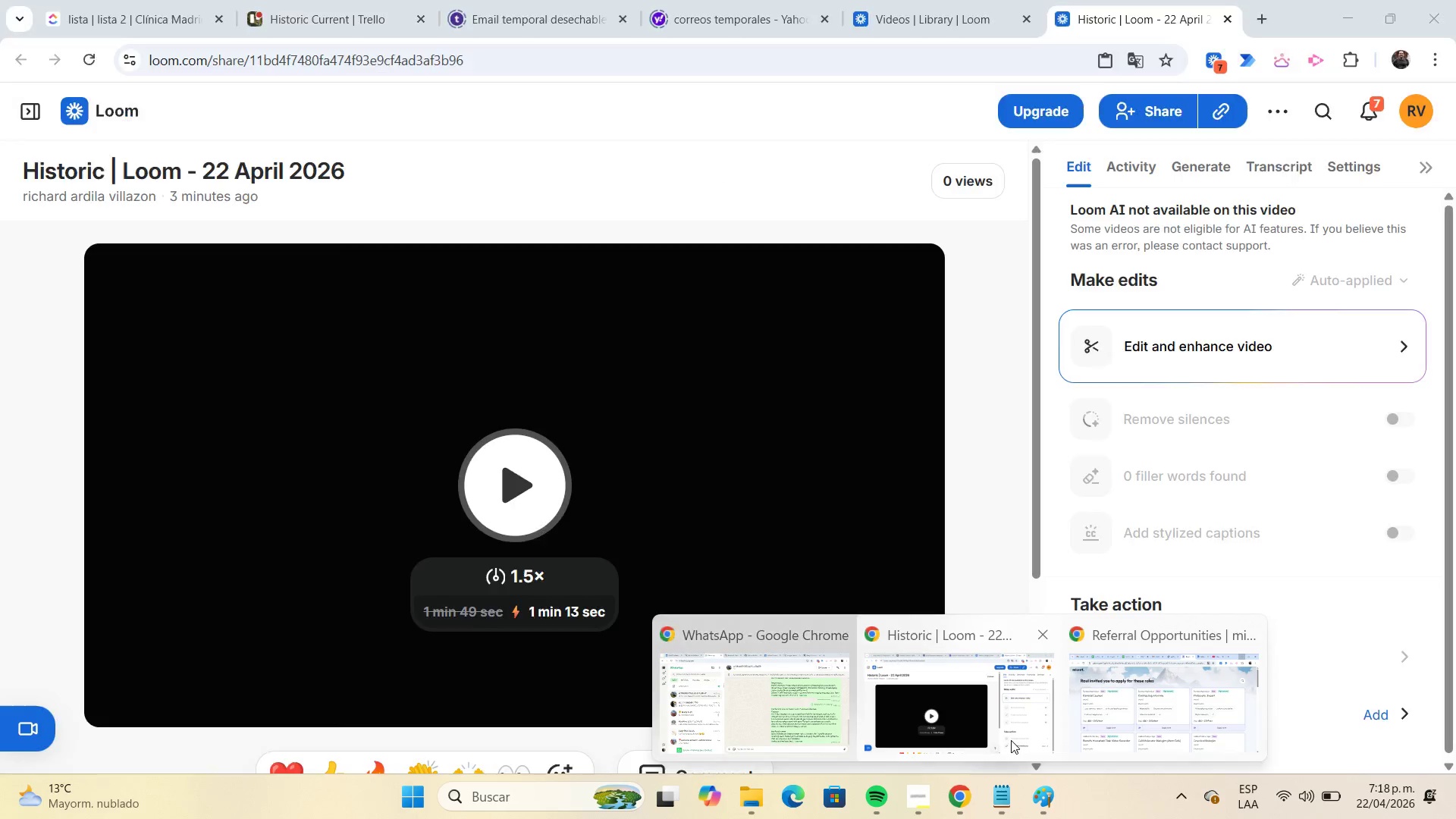 
left_click([1011, 740])
 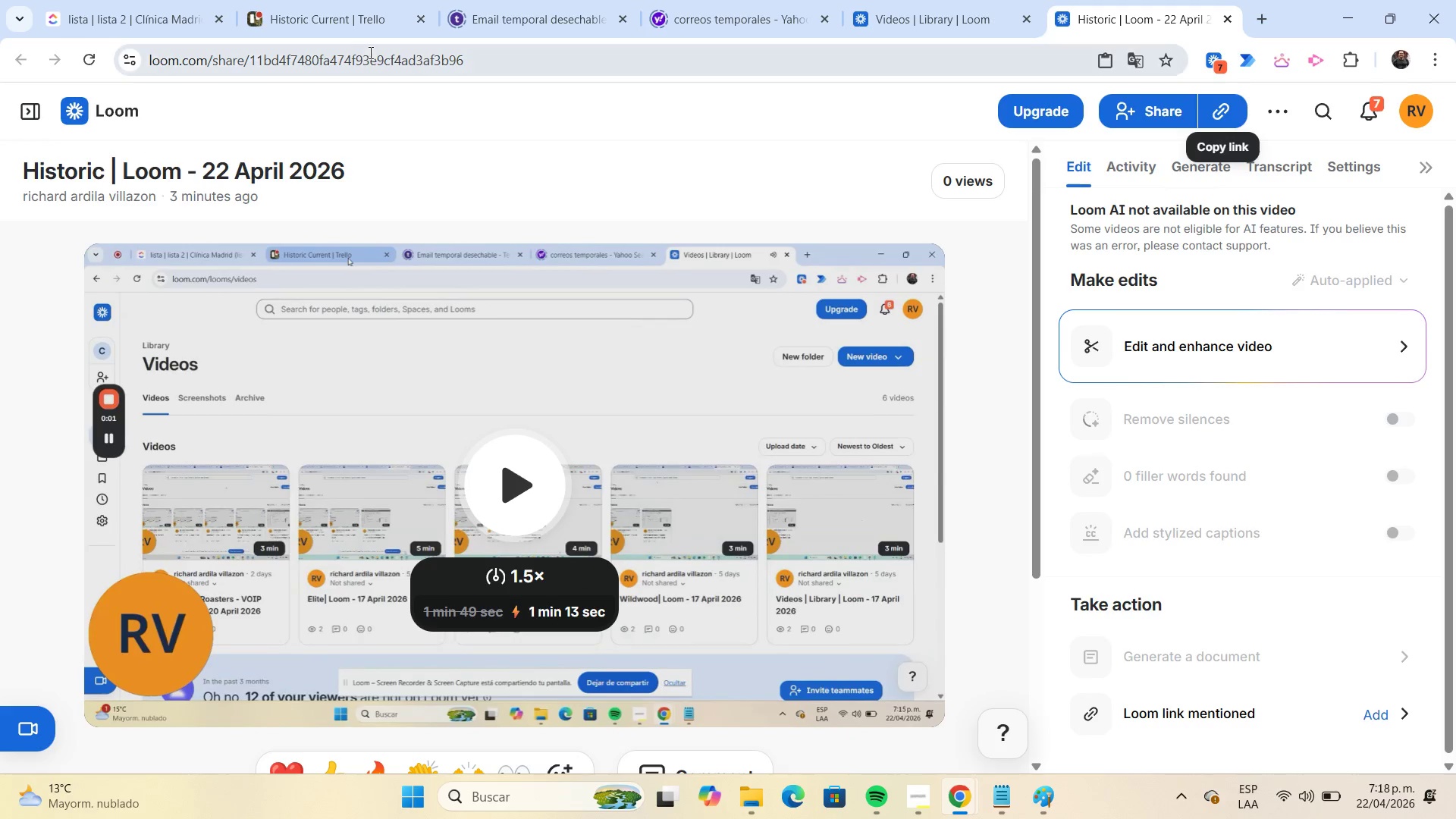 
left_click([354, 21])
 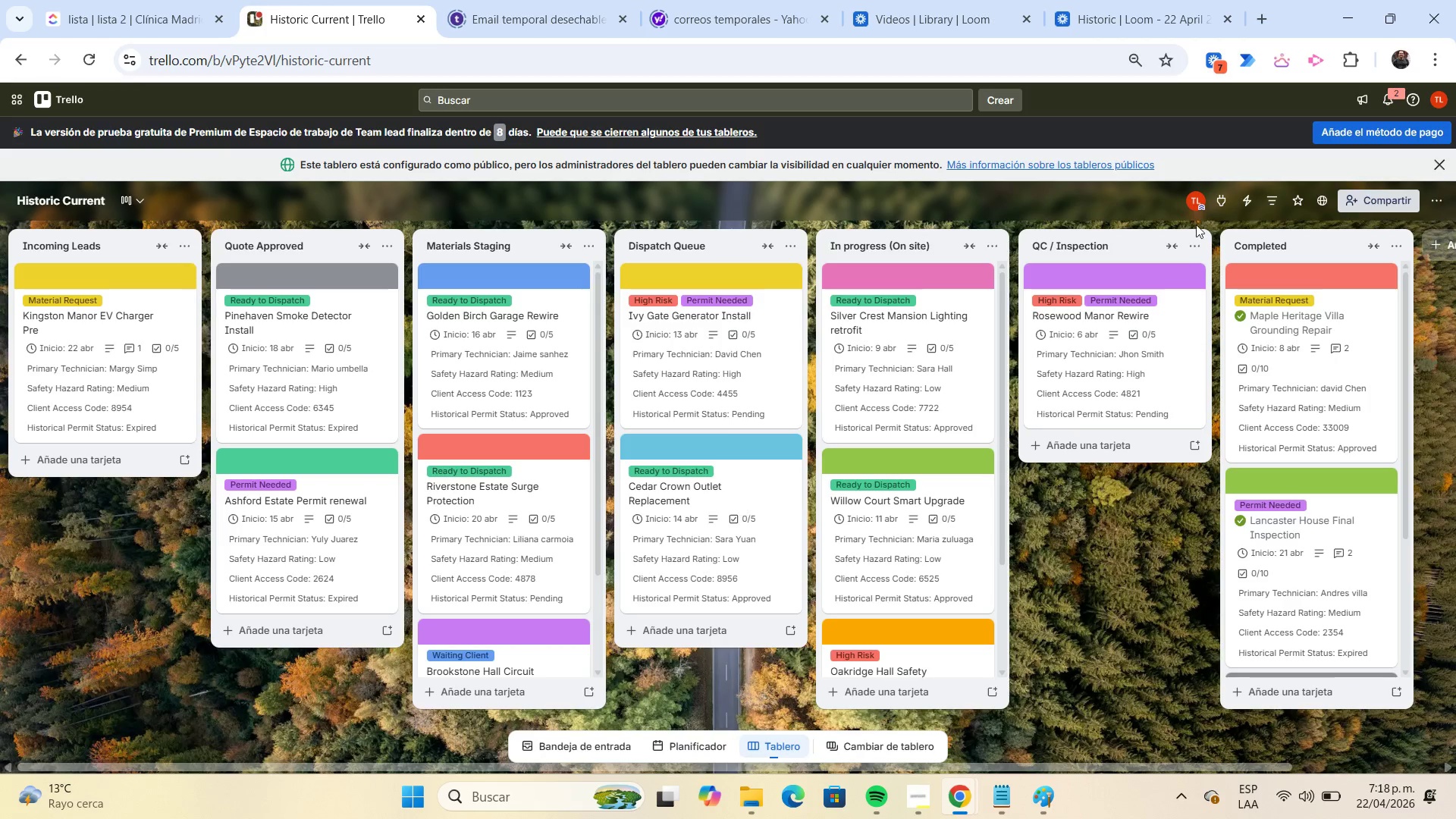 
left_click([1245, 200])
 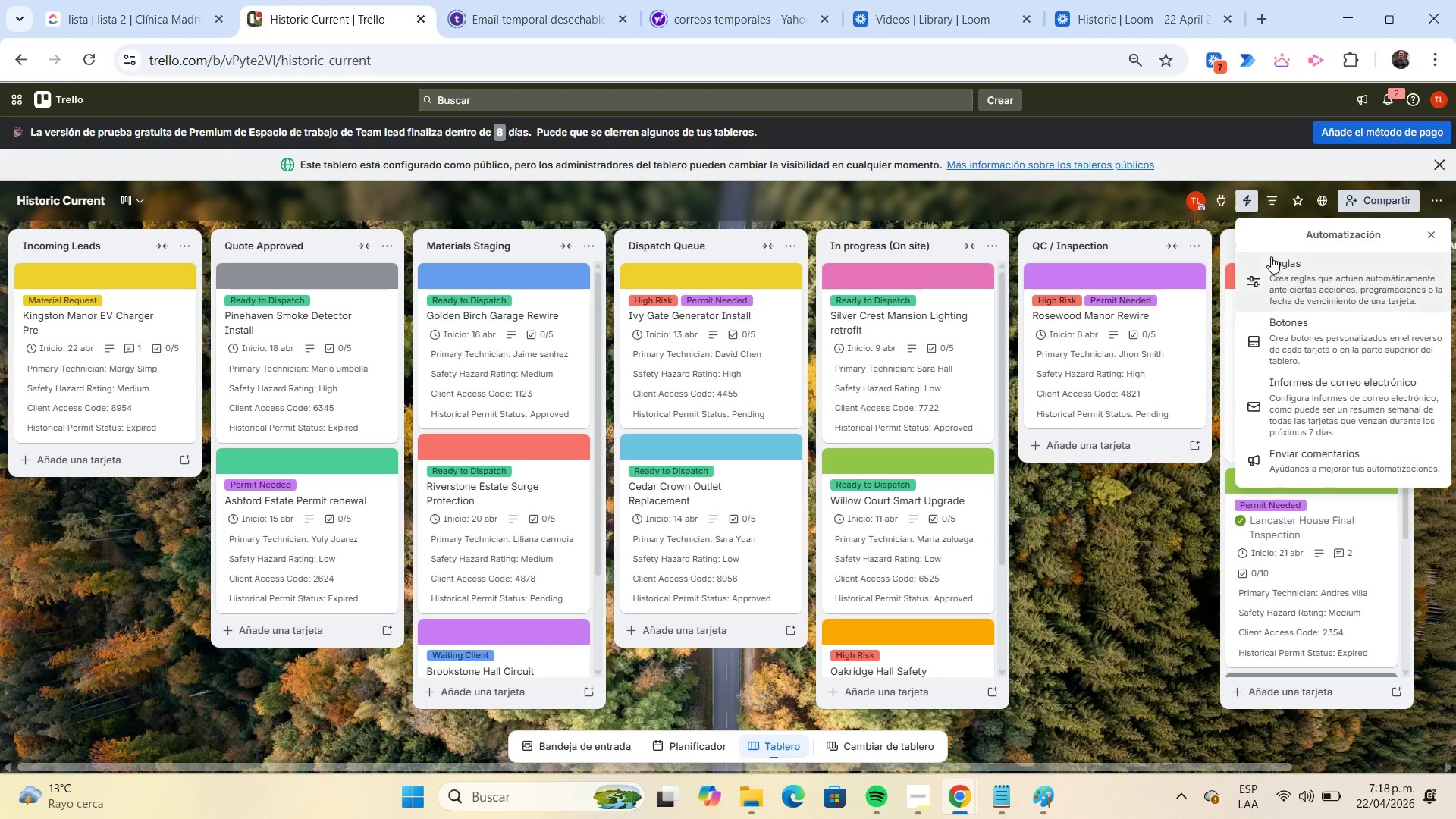 
left_click([1276, 266])
 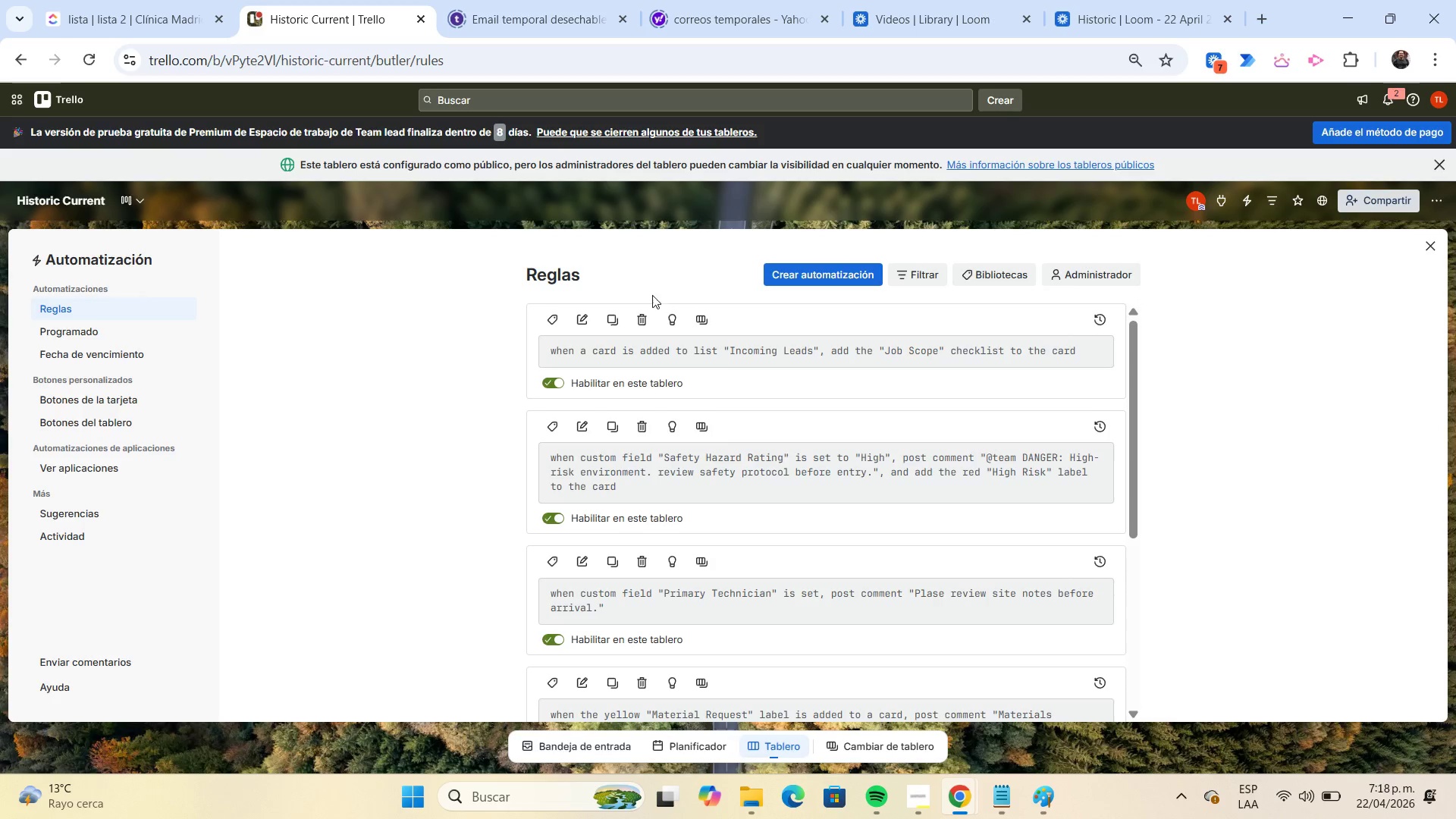 
left_click([578, 318])
 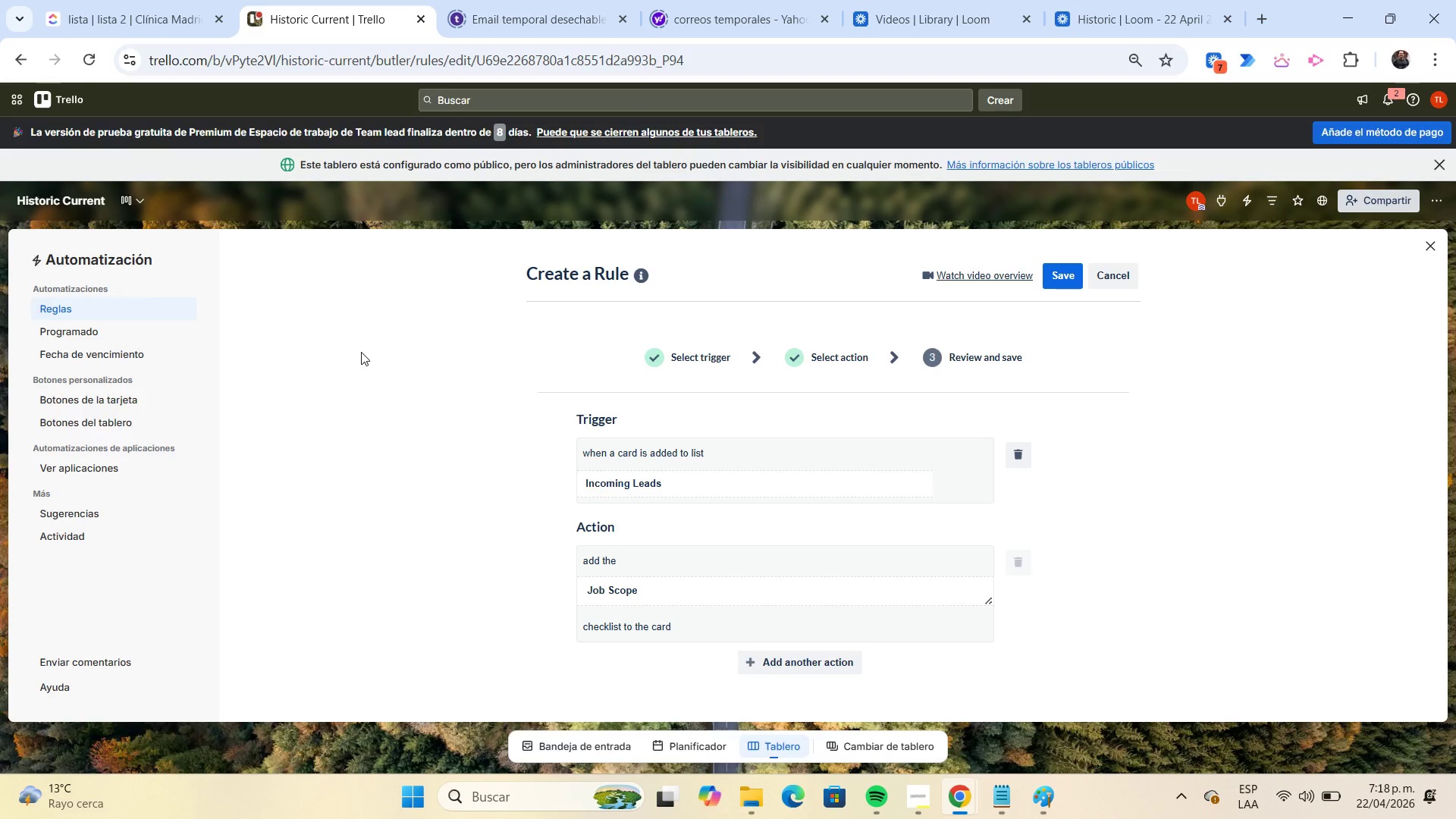 
hold_key(key=ShiftLeft, duration=0.44)
 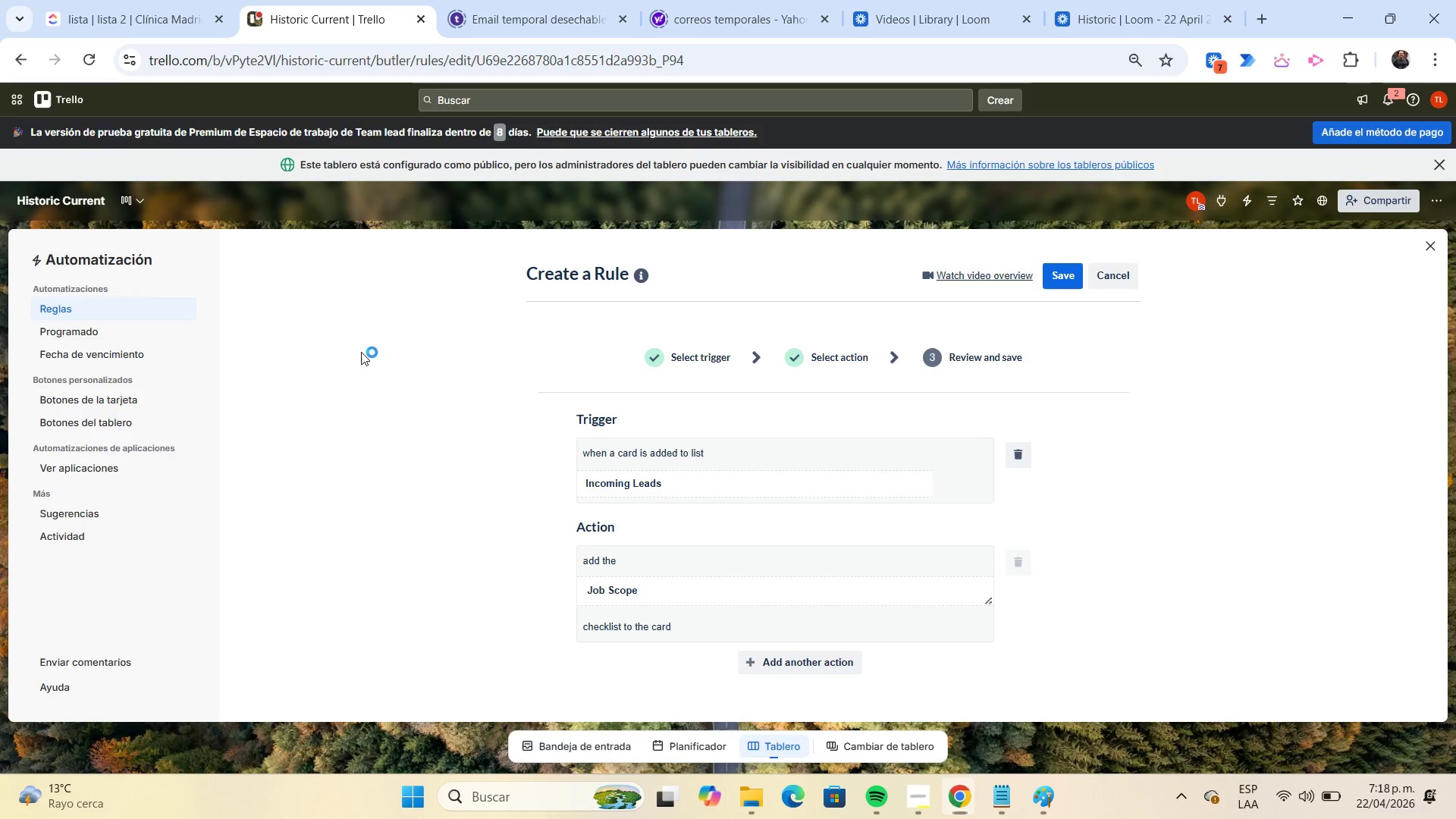 
key(Meta+S)
 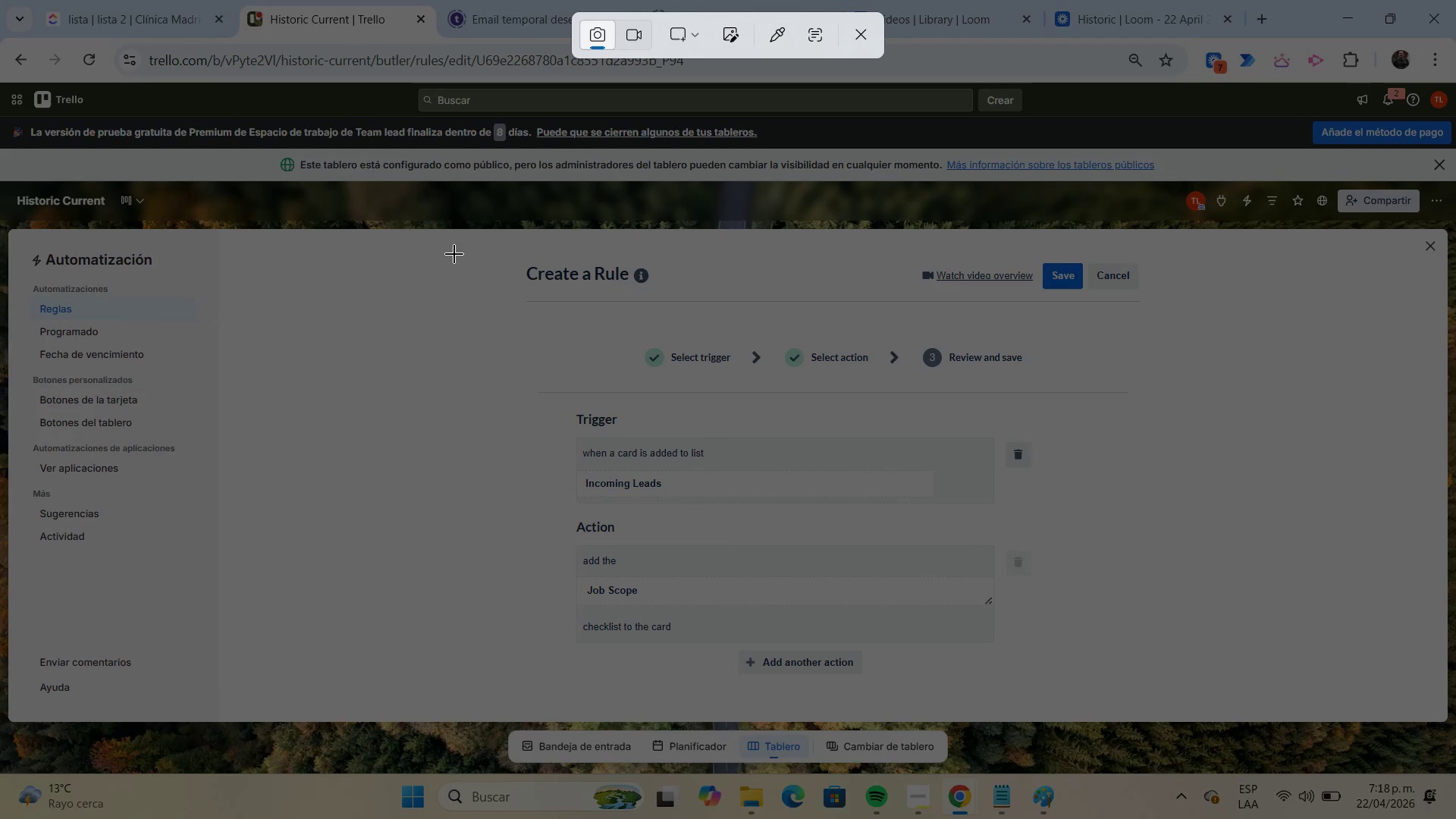 
left_click_drag(start_coordinate=[456, 229], to_coordinate=[1169, 689])
 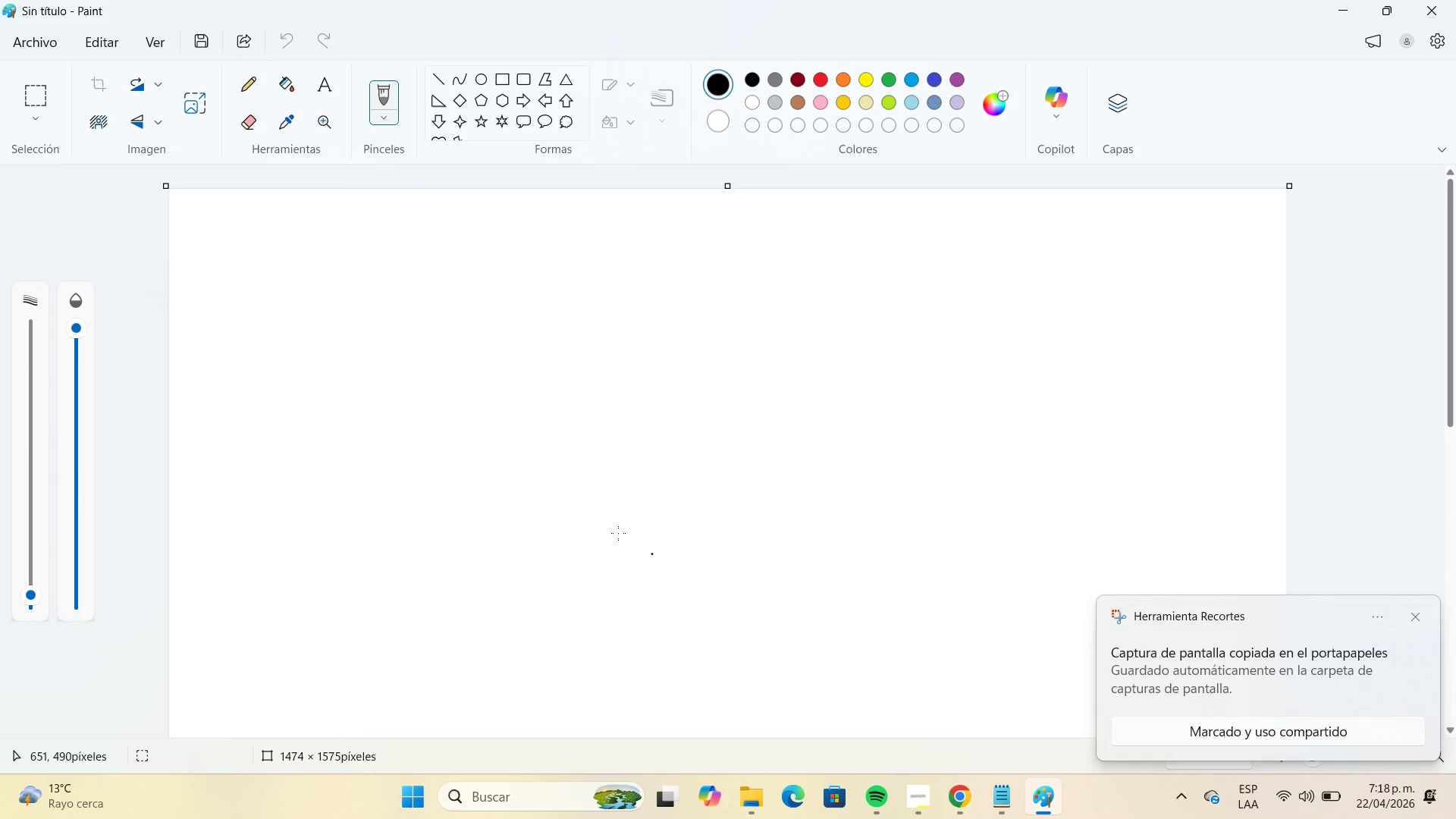 
key(Control+V)
 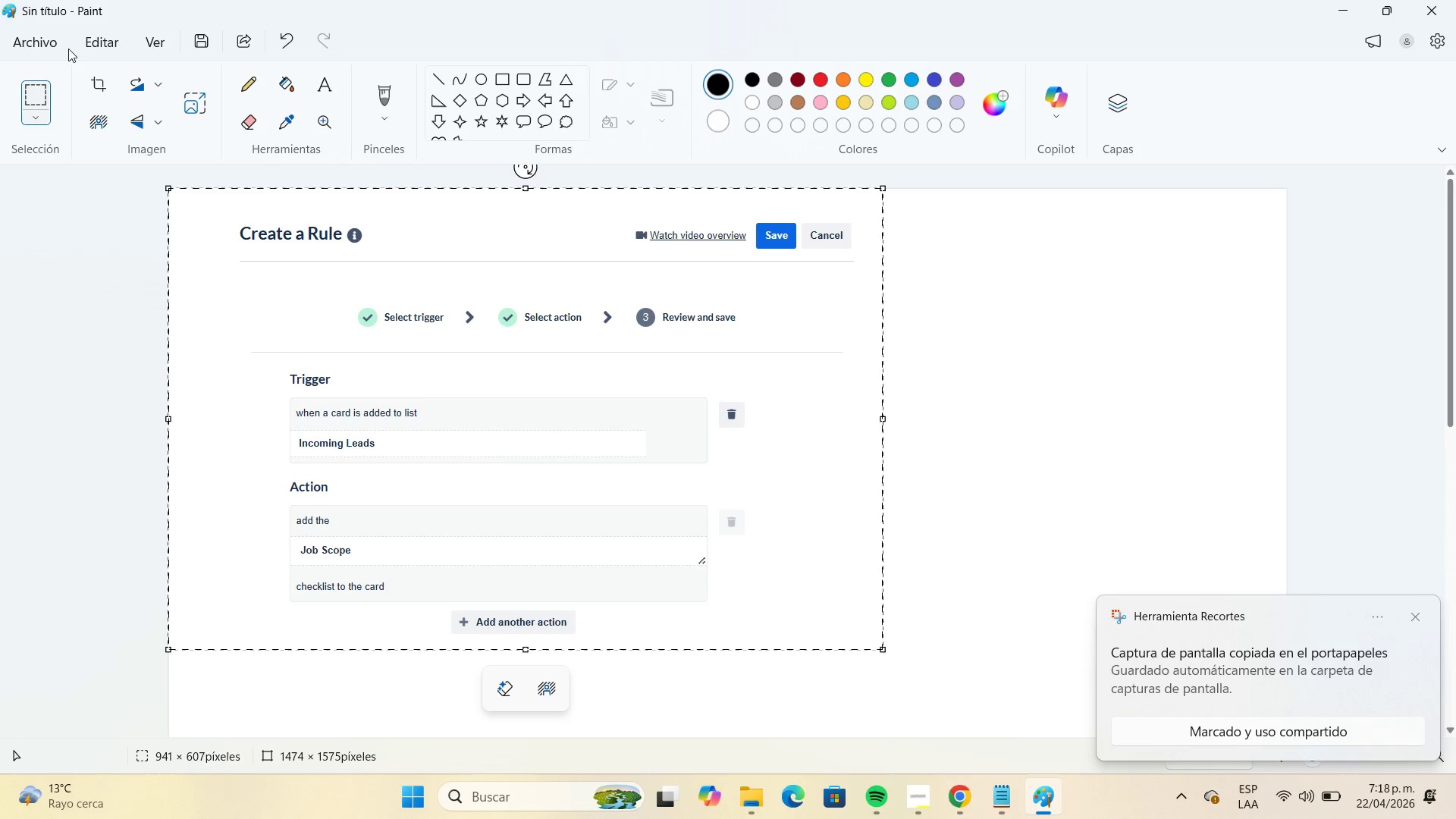 
left_click([61, 46])
 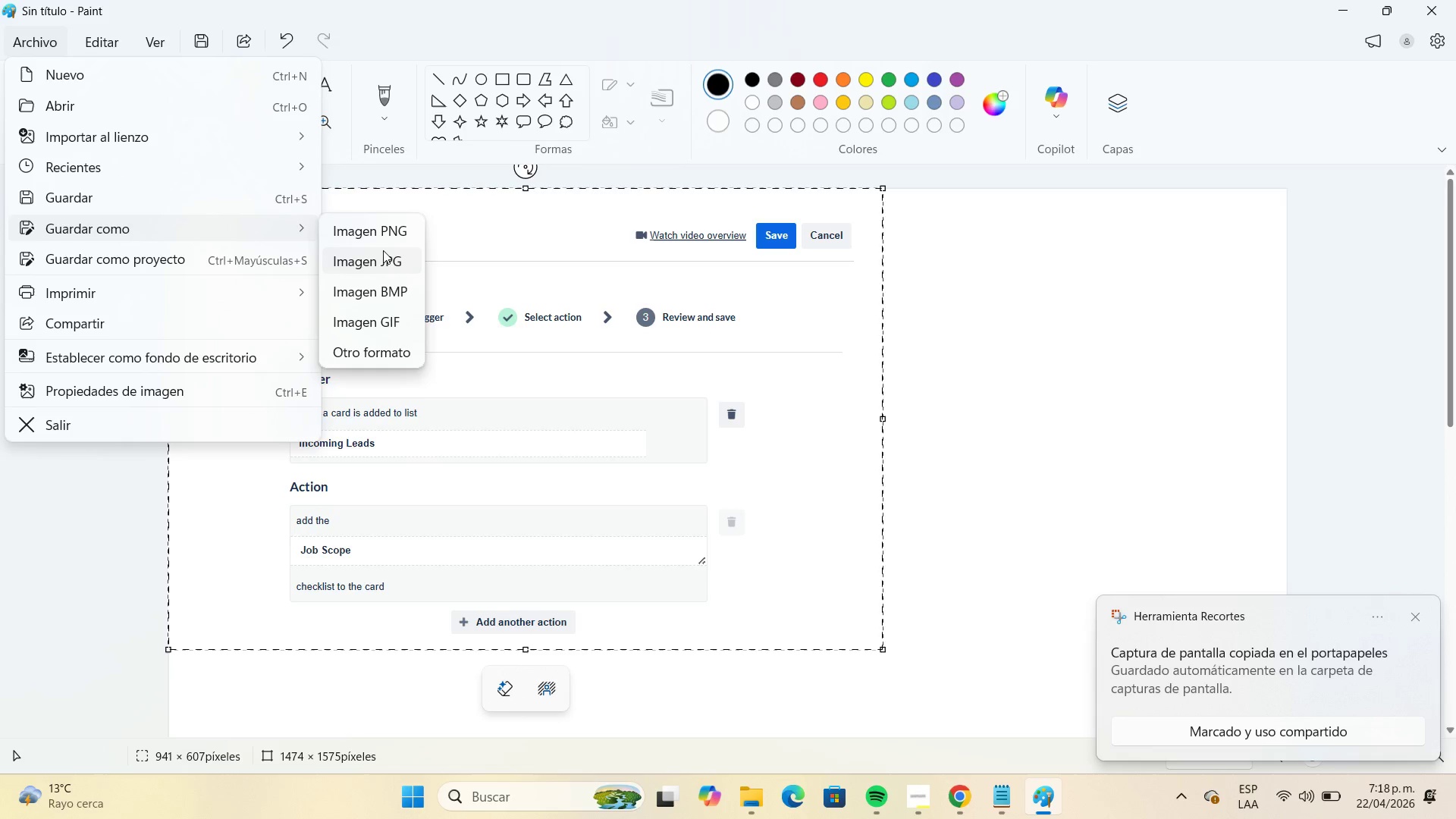 
left_click([388, 262])
 